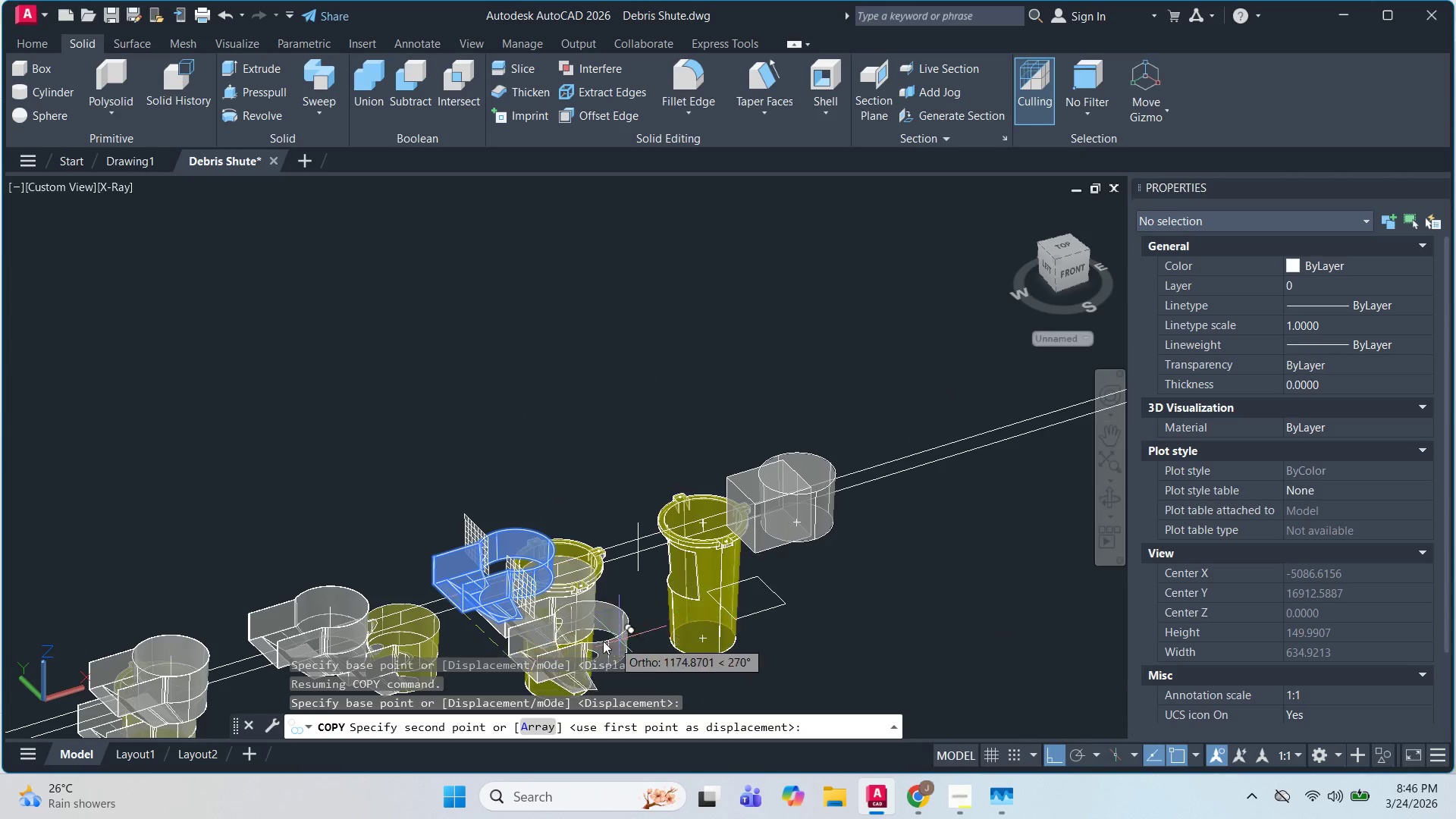 
hold_key(key=ShiftLeft, duration=0.77)
 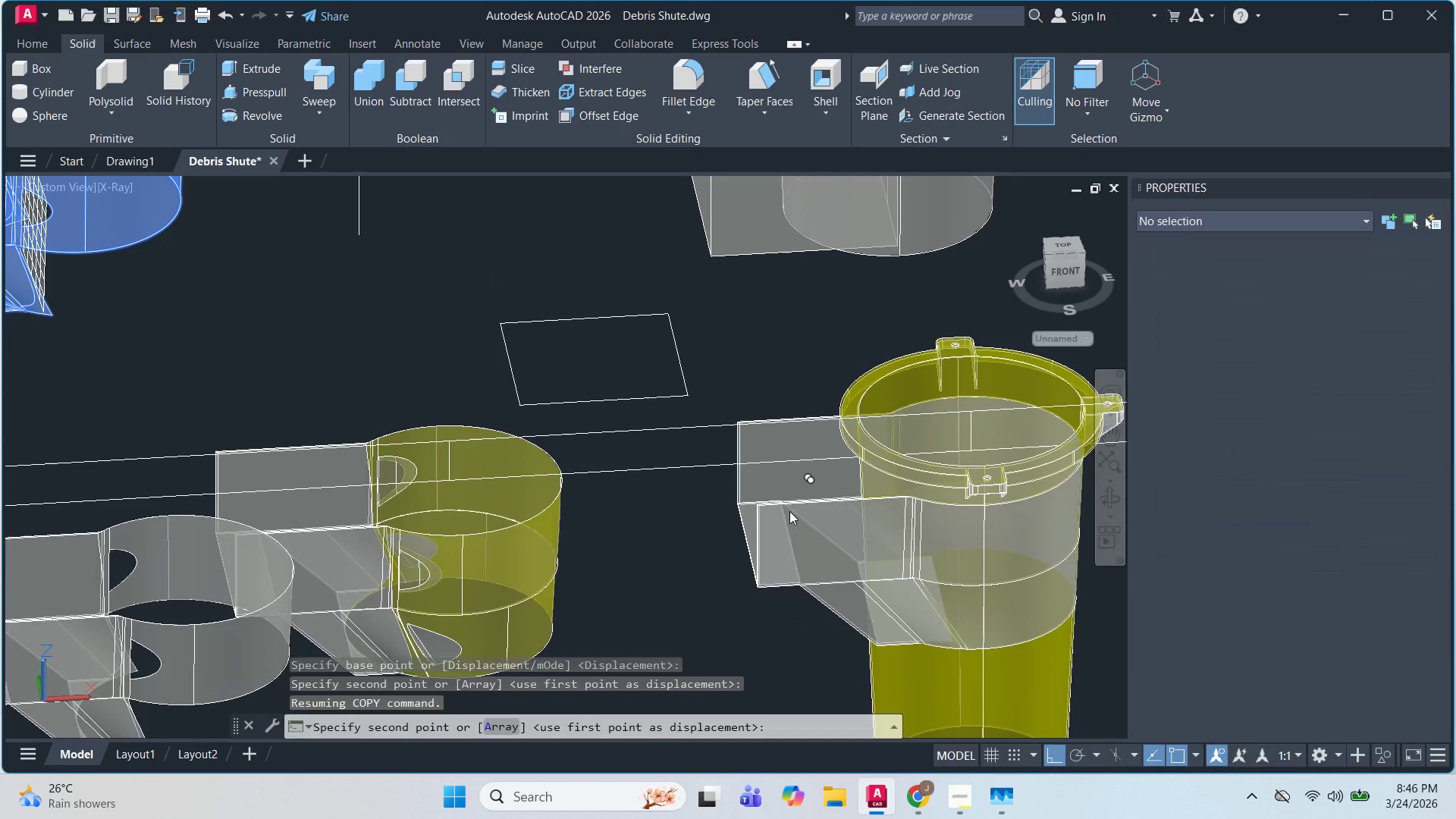 
scroll: coordinate [726, 555], scroll_direction: up, amount: 5.0
 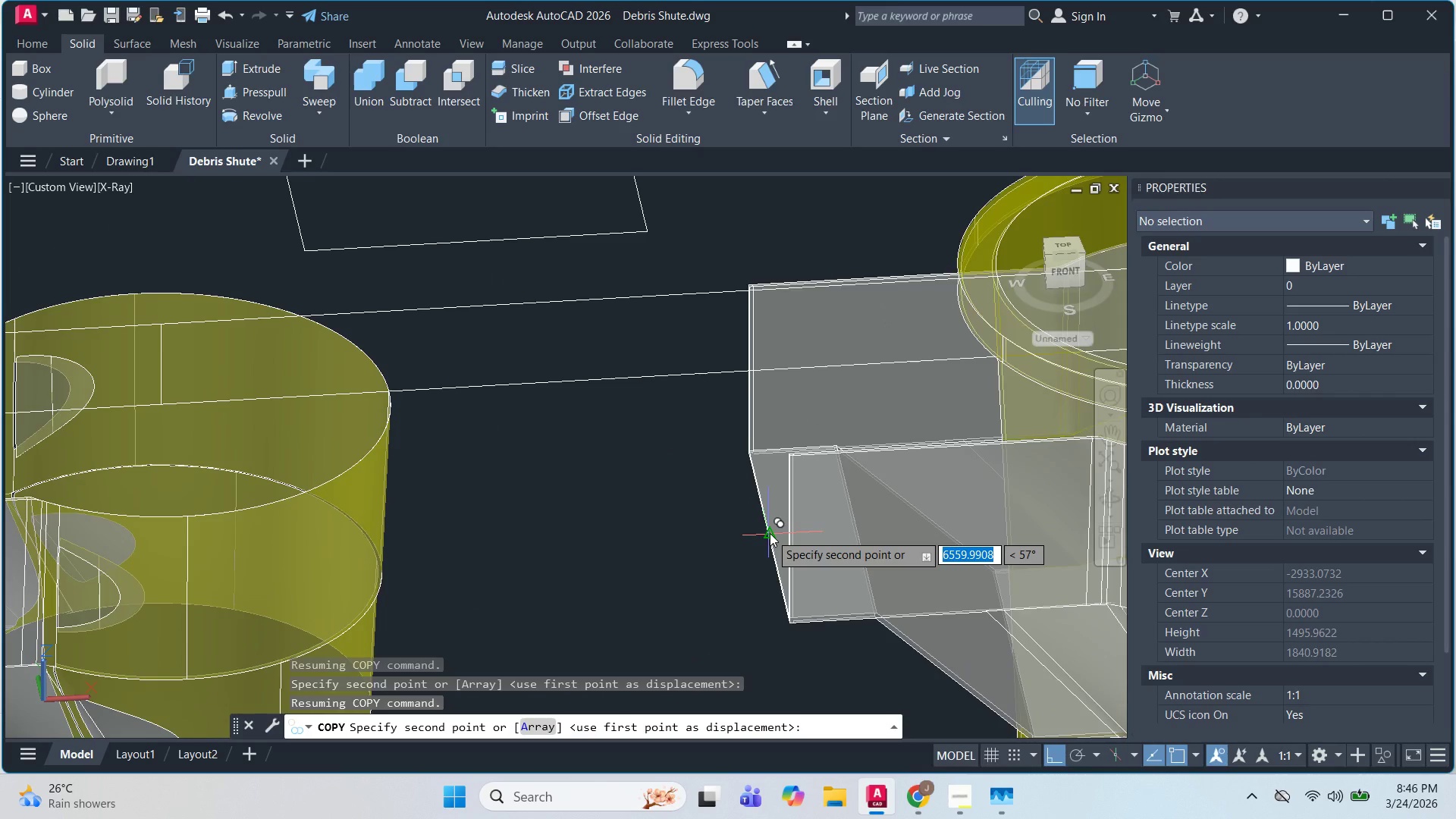 
left_click([770, 533])
 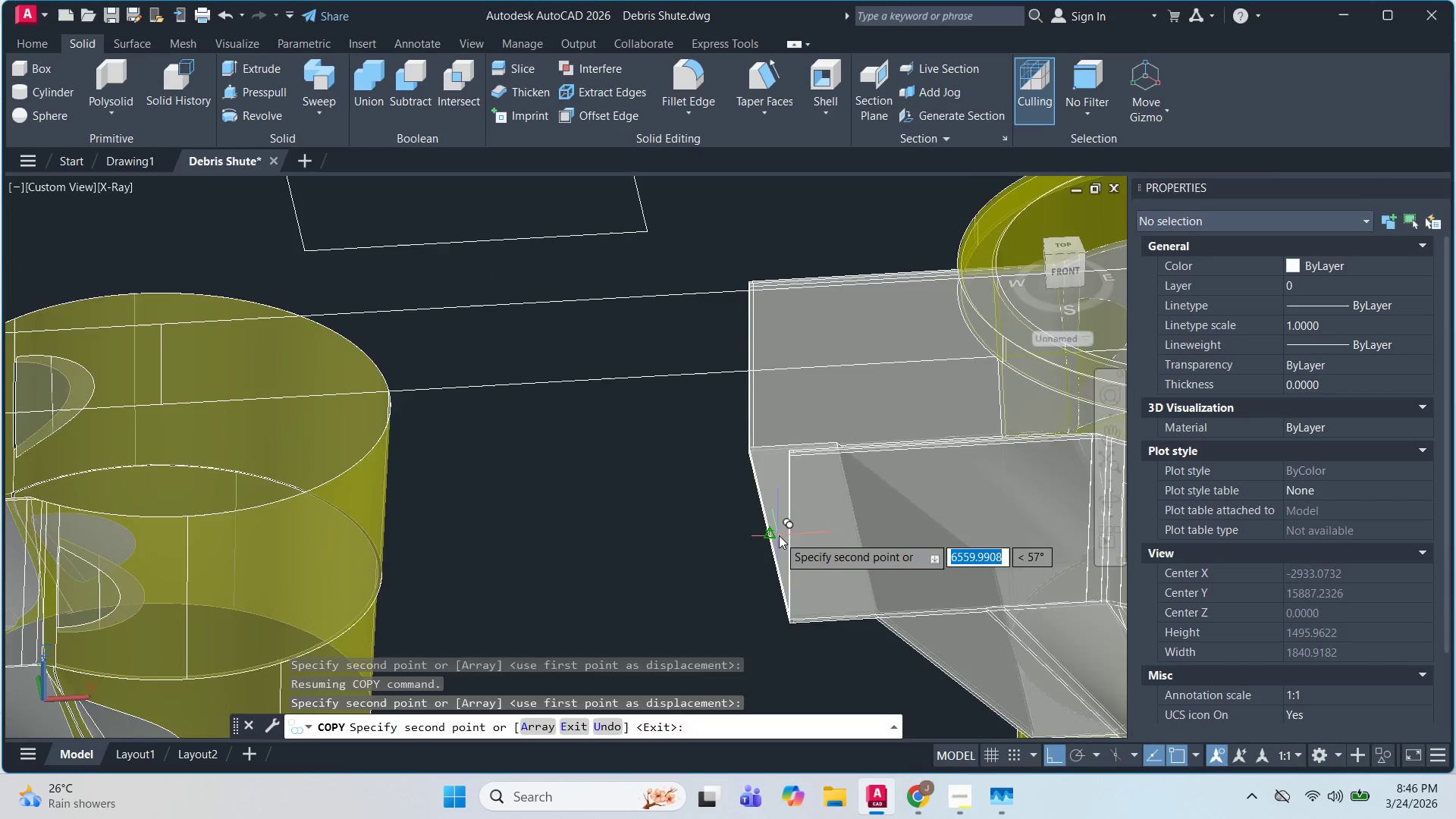 
key(Escape)
 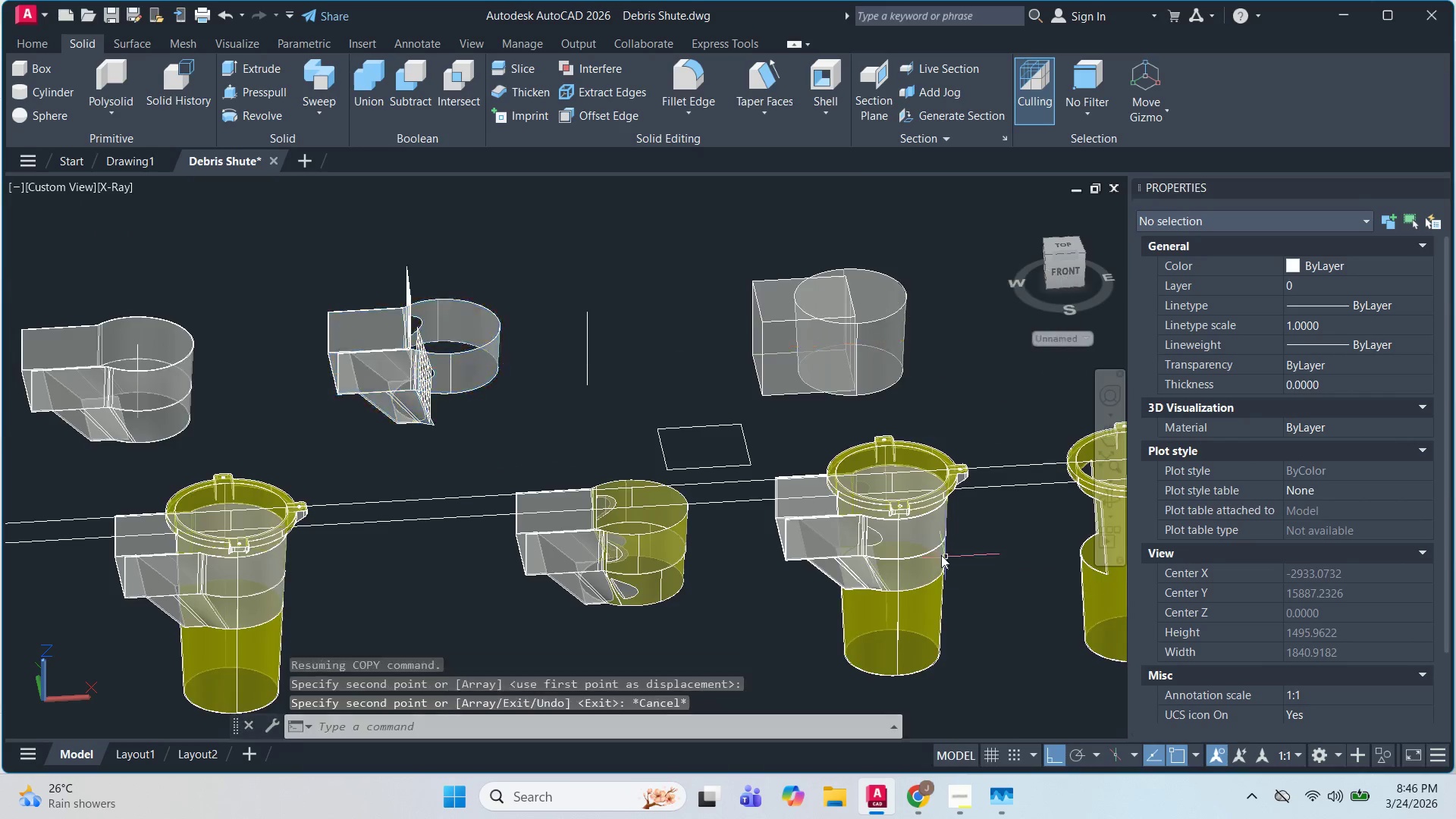 
key(Escape)
 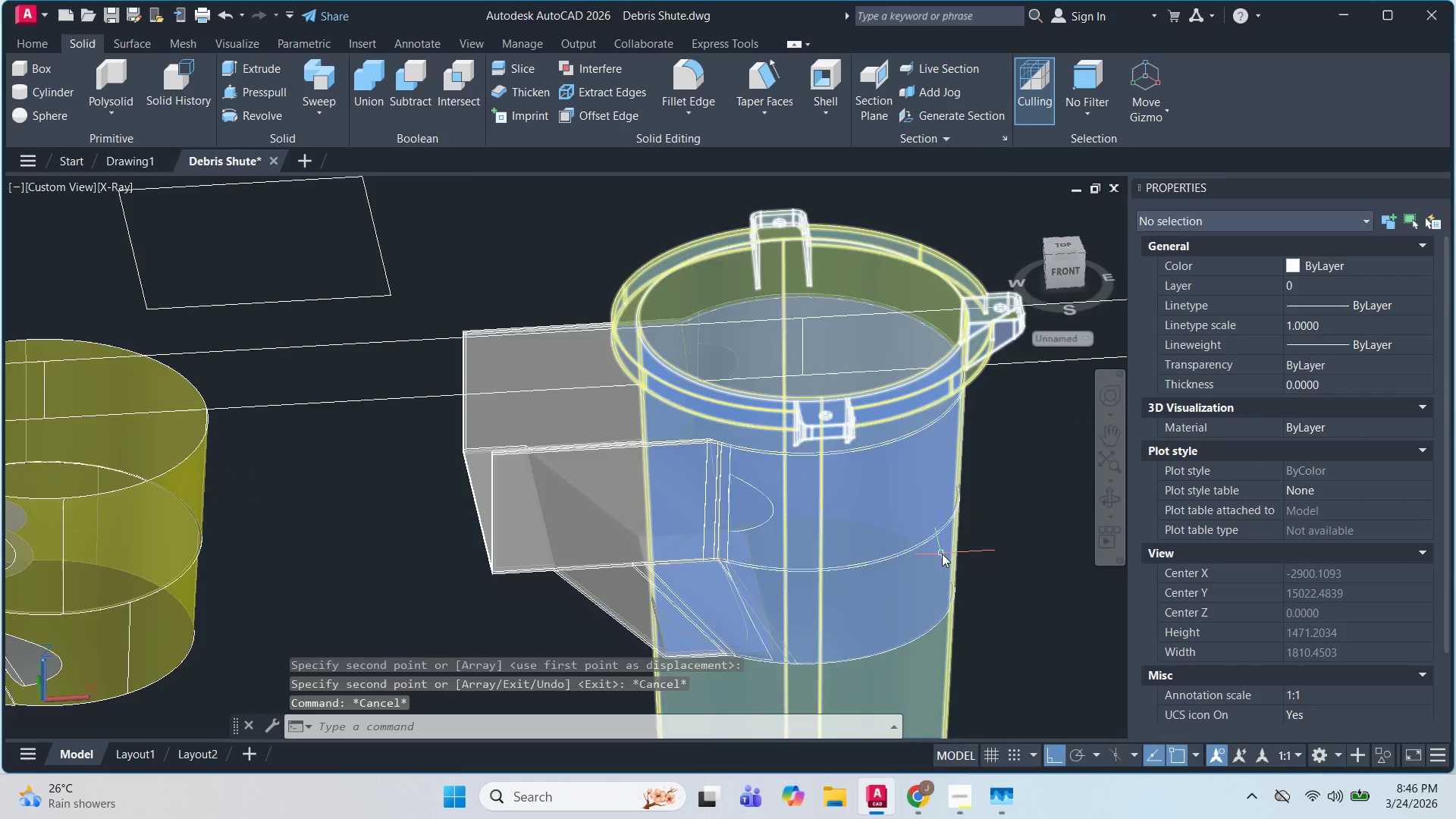 
hold_key(key=ShiftLeft, duration=1.52)
 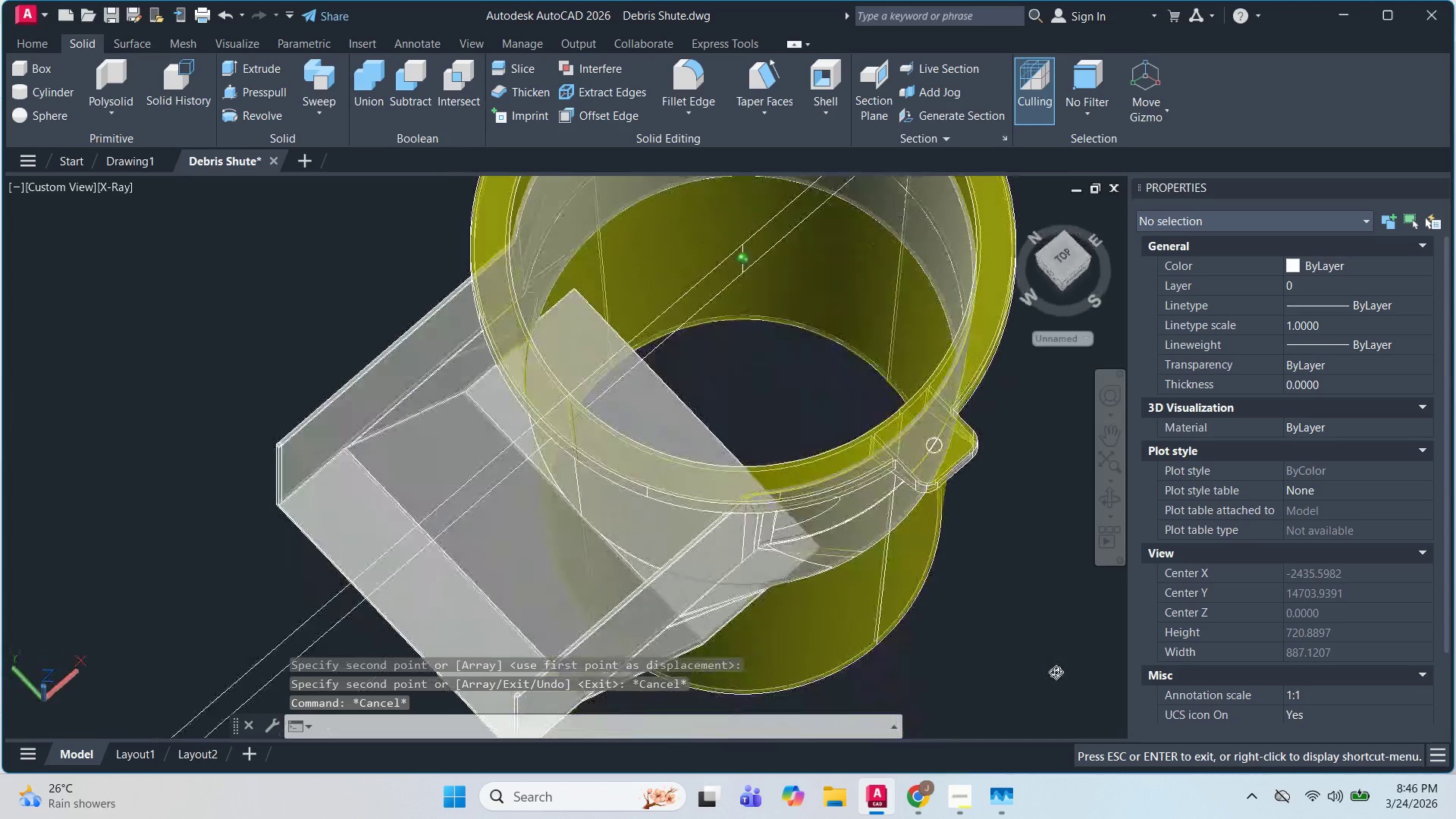 
scroll: coordinate [943, 554], scroll_direction: up, amount: 1.0
 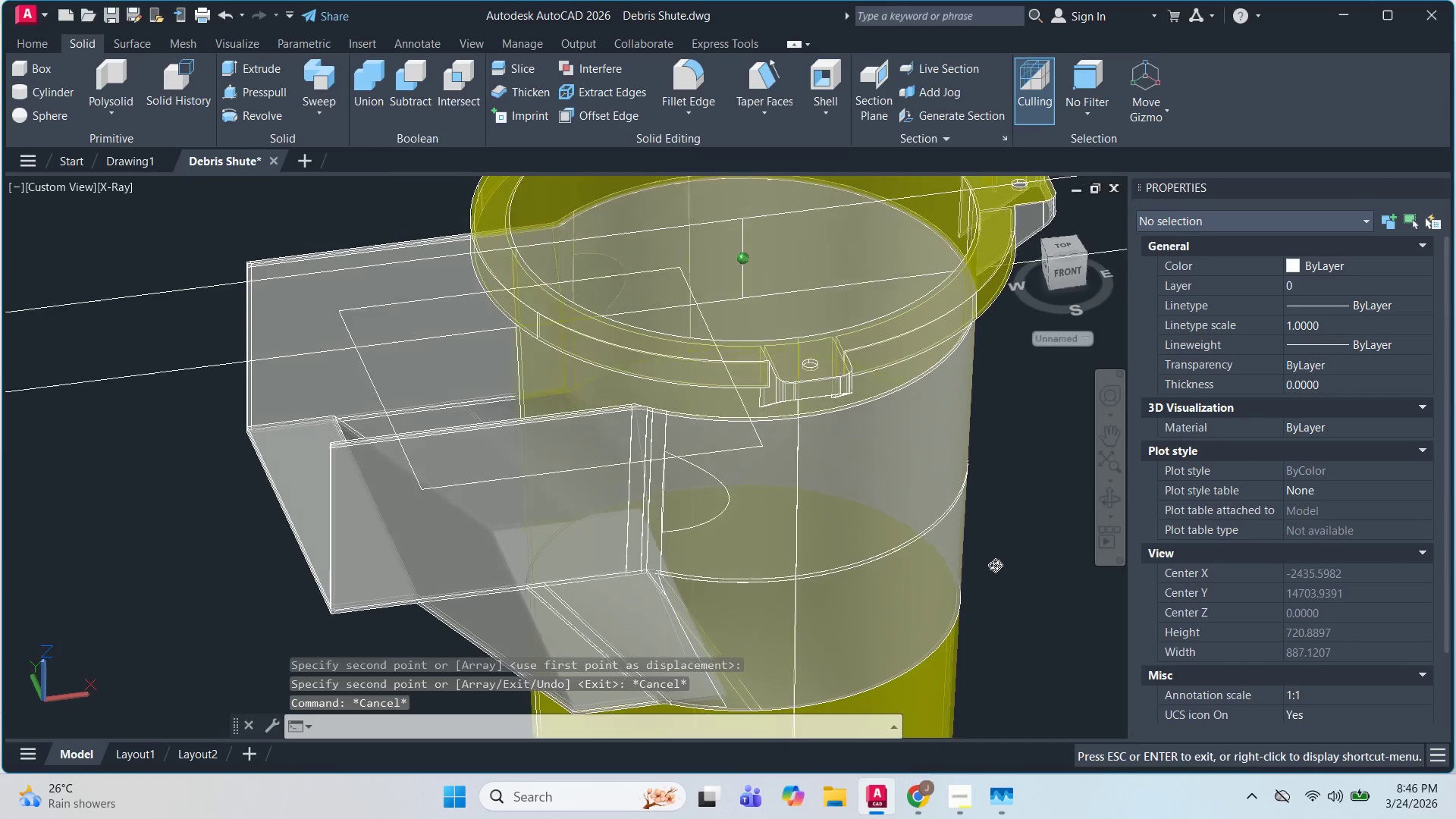 
hold_key(key=ShiftLeft, duration=1.38)
 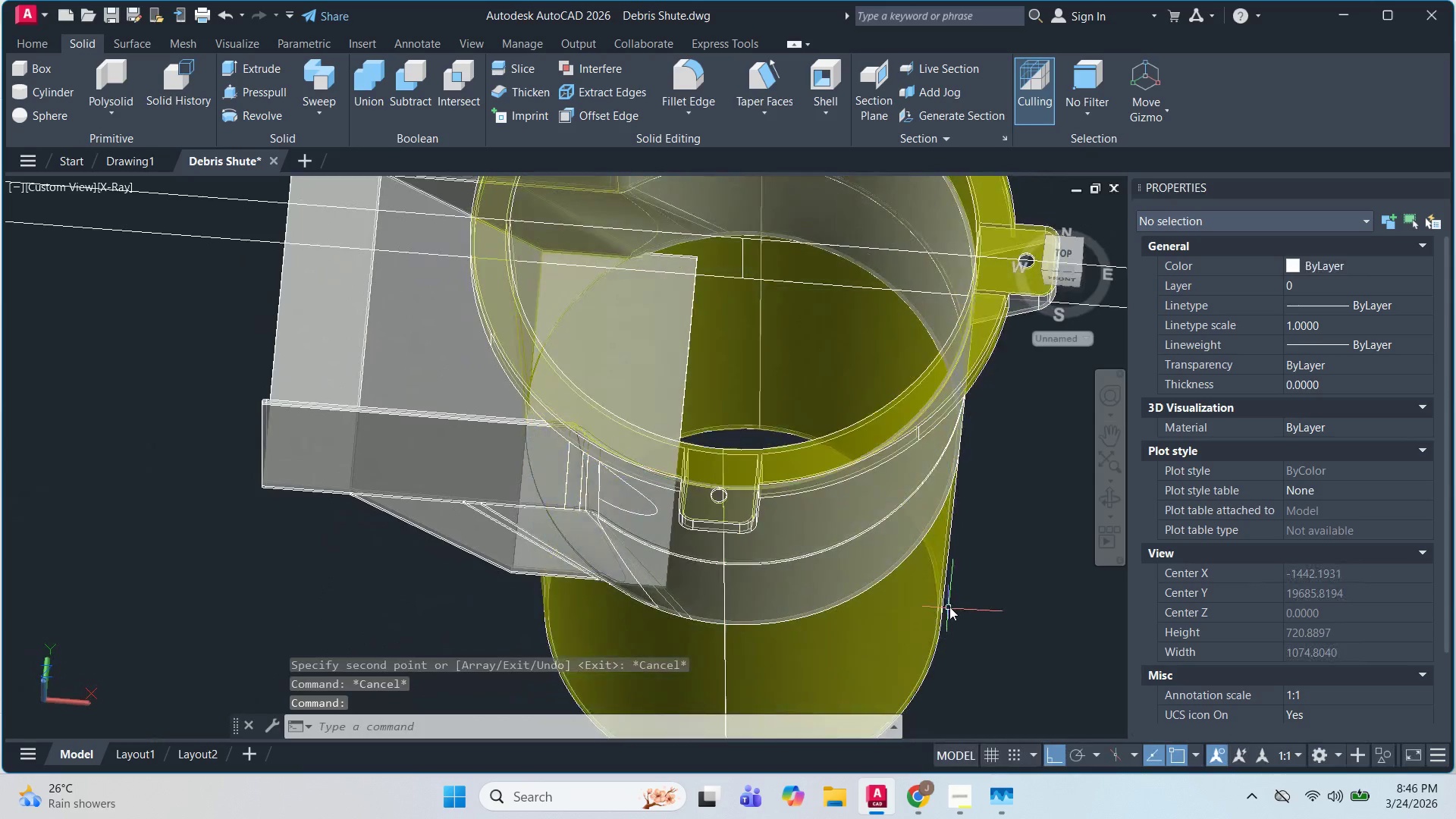 
hold_key(key=ControlLeft, duration=0.47)
 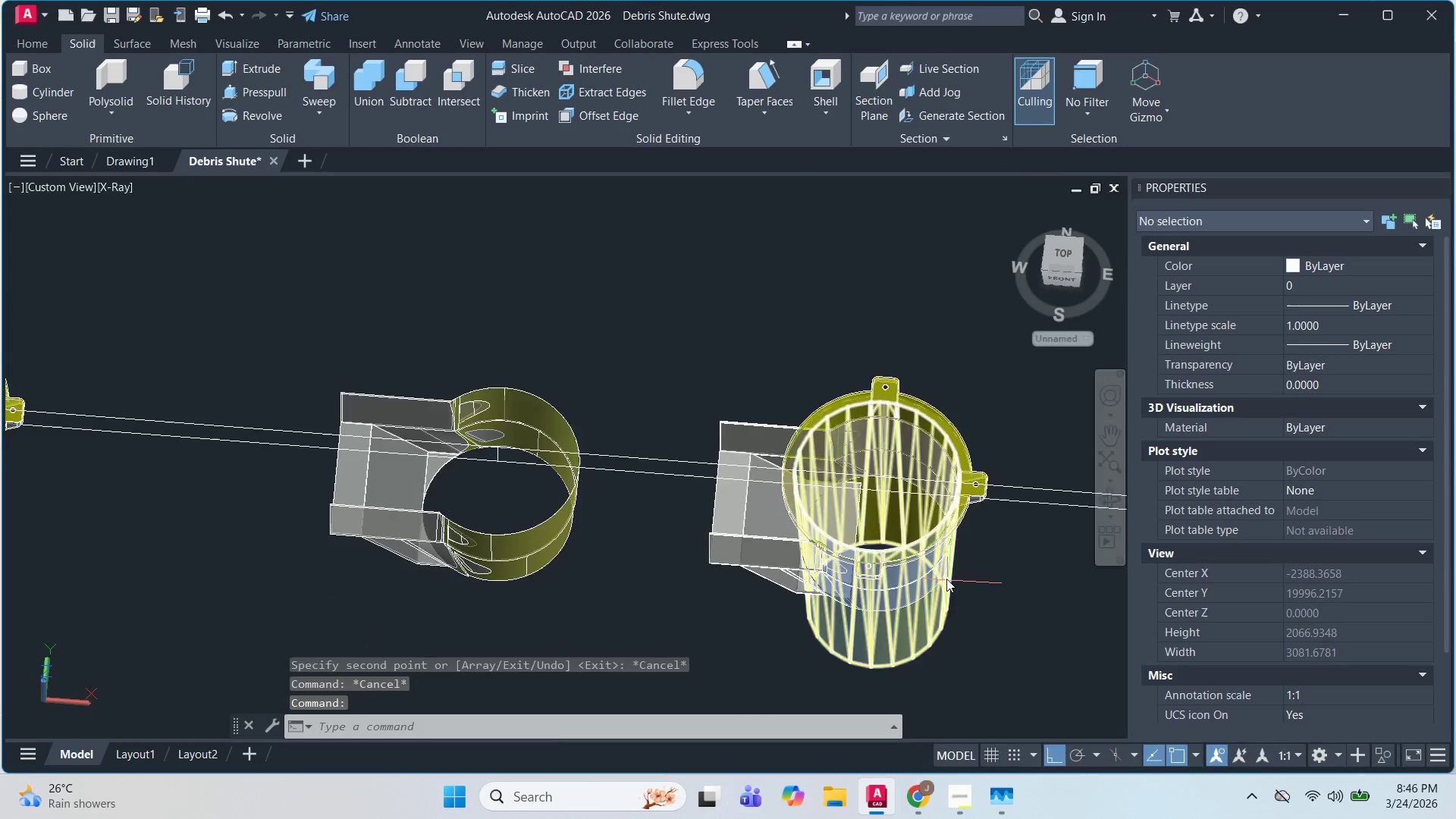 
scroll: coordinate [954, 591], scroll_direction: down, amount: 2.0
 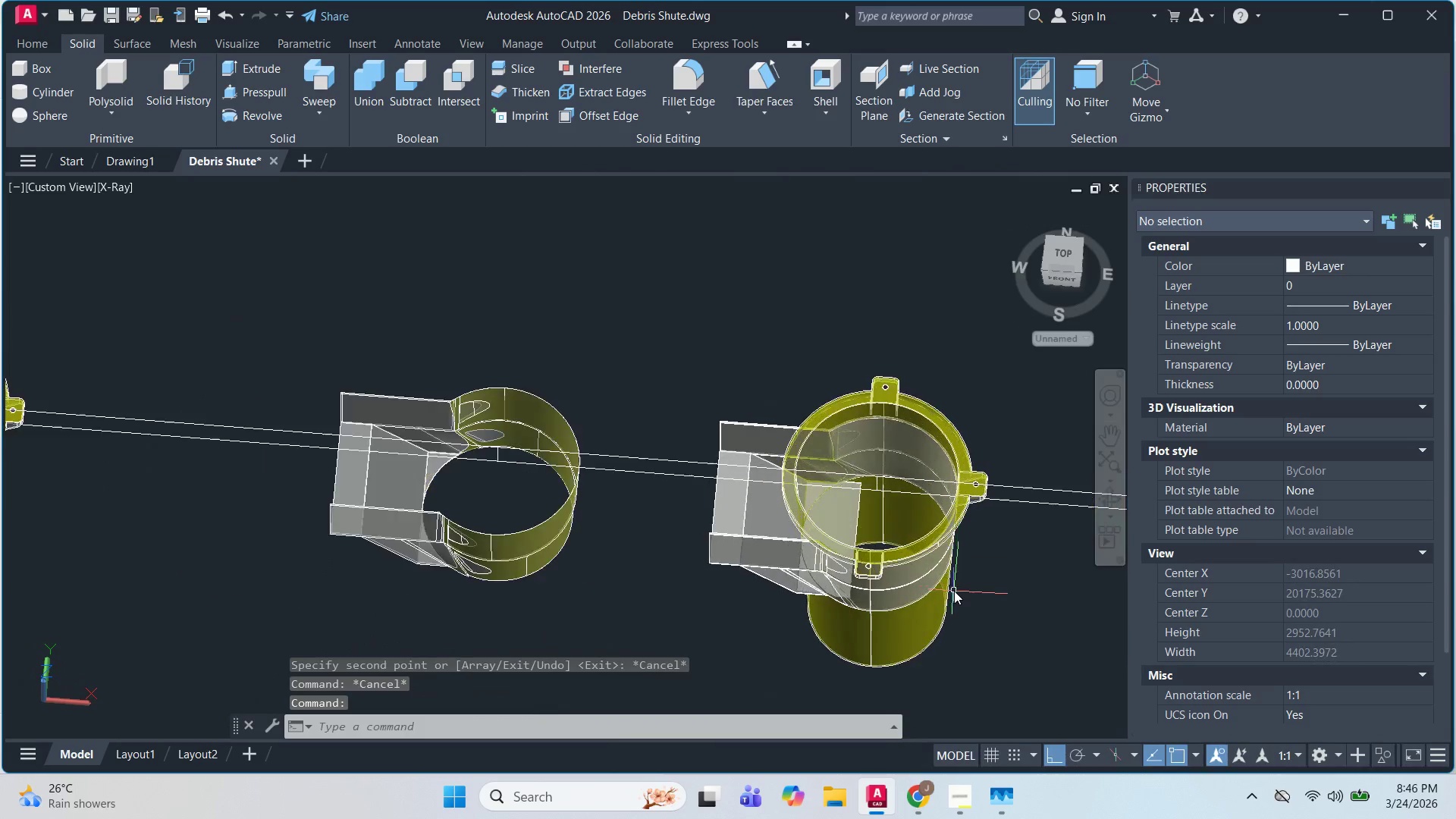 
scroll: coordinate [946, 578], scroll_direction: none, amount: 0.0
 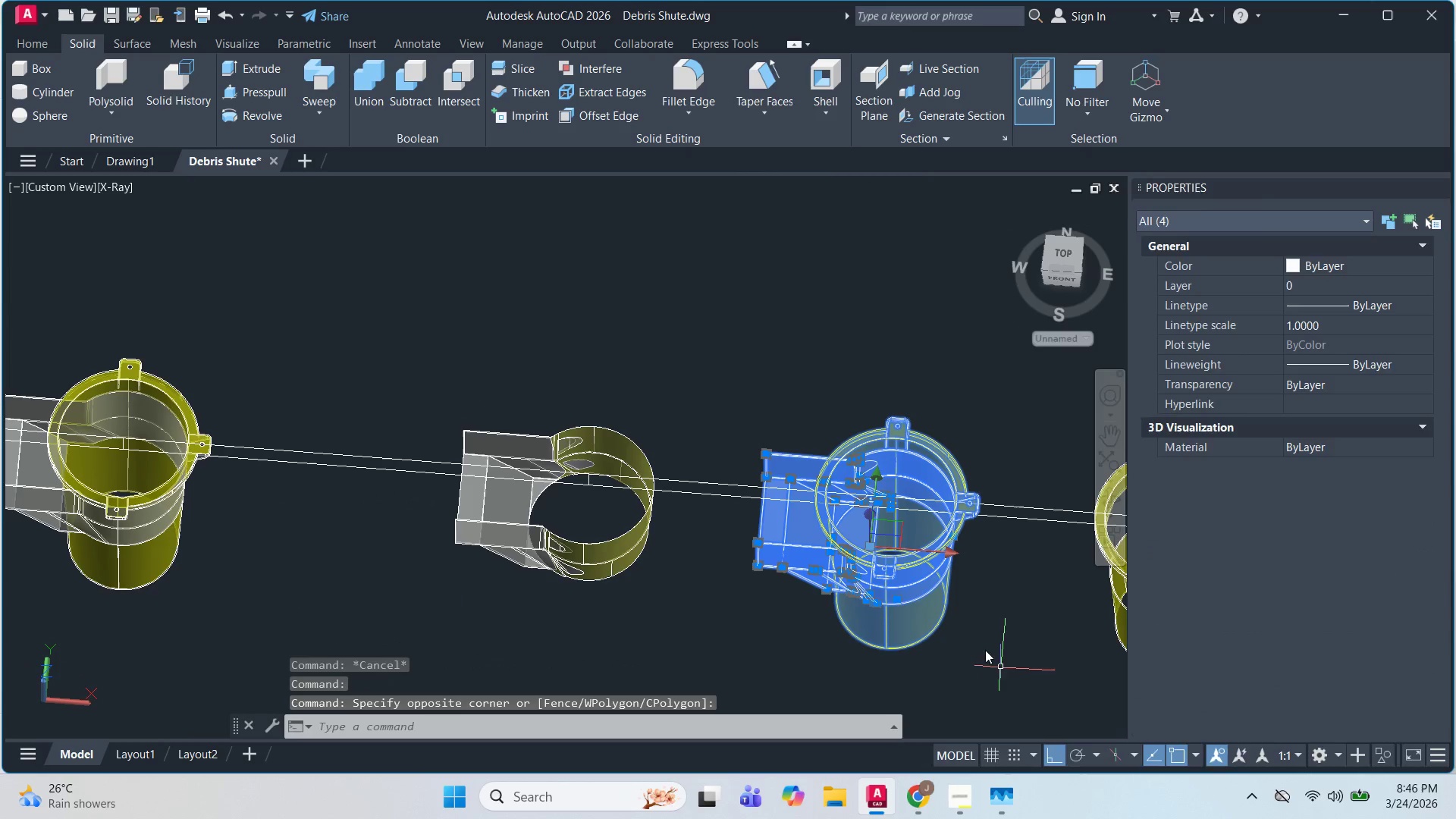 
type(co )
 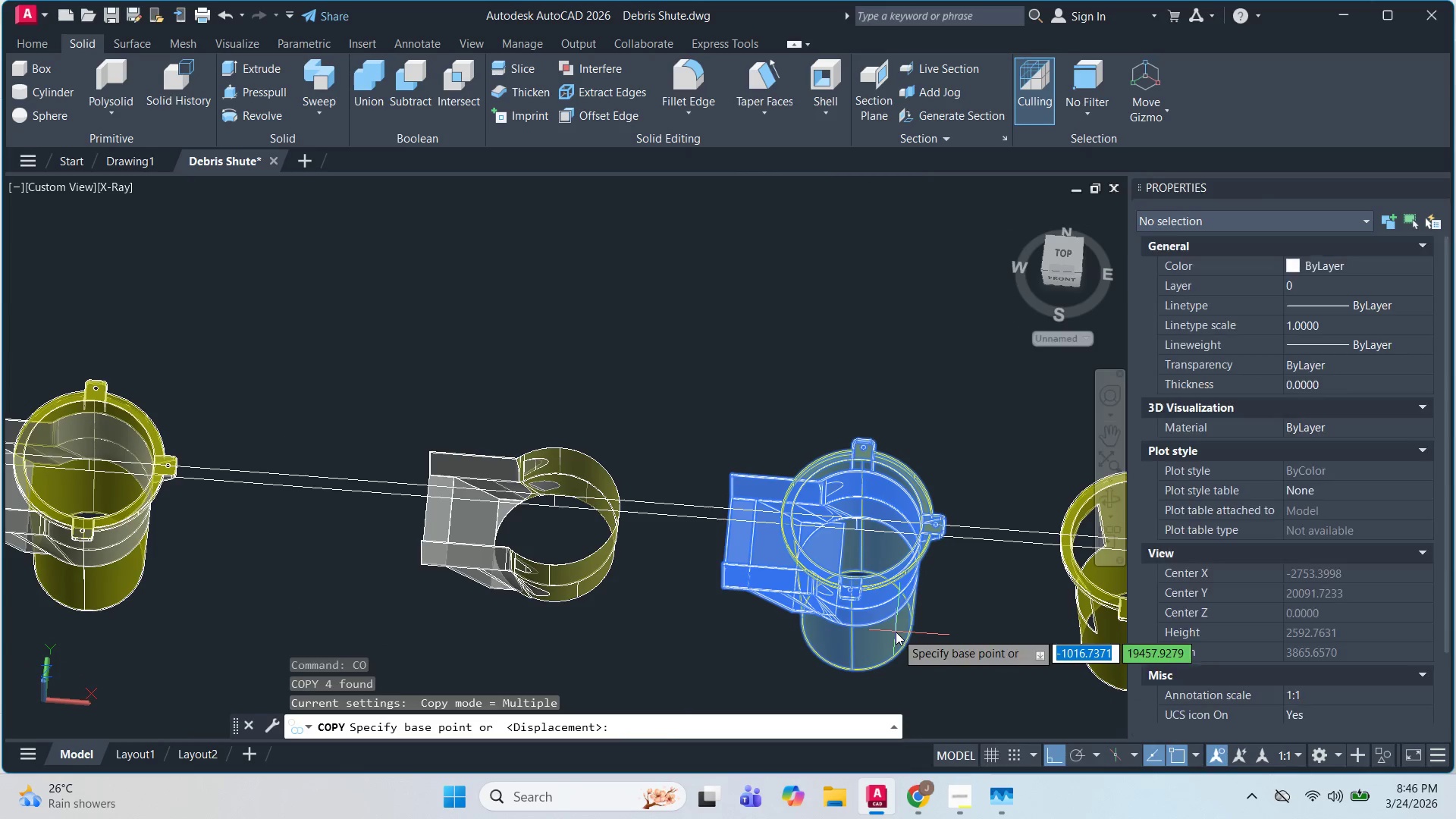 
left_click([896, 632])
 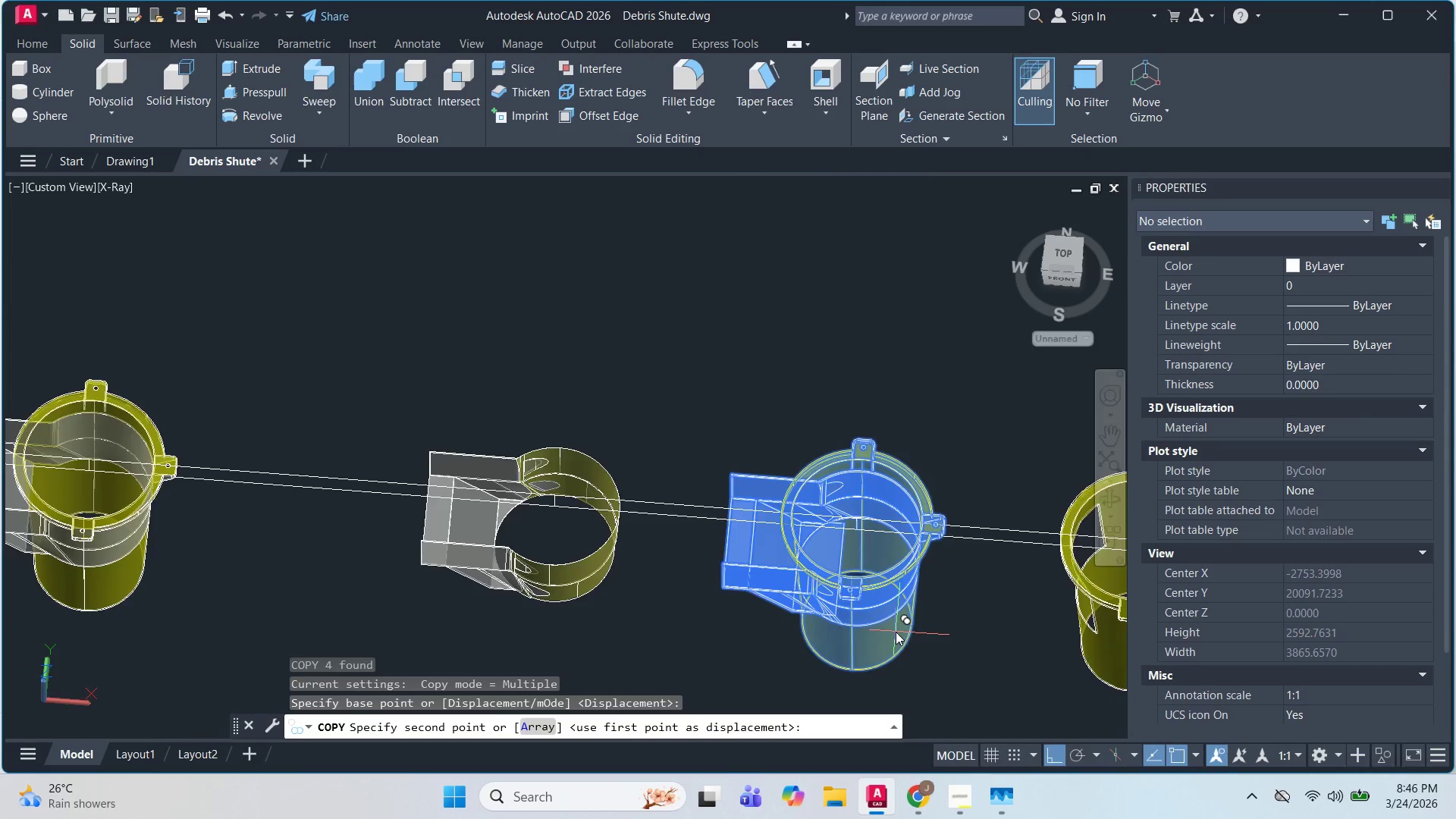 
scroll: coordinate [1010, 664], scroll_direction: up, amount: 1.0
 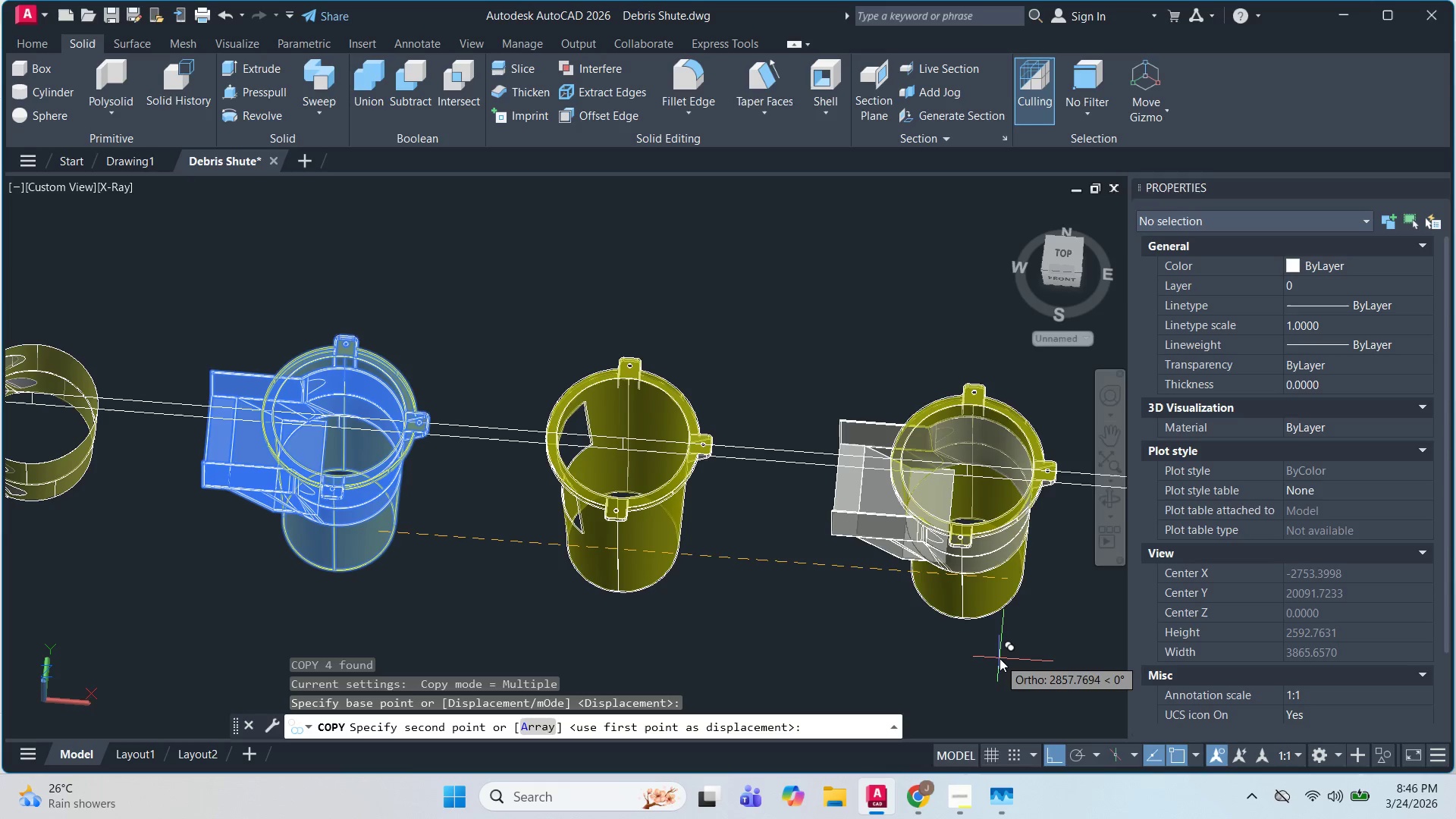 
left_click([1000, 658])
 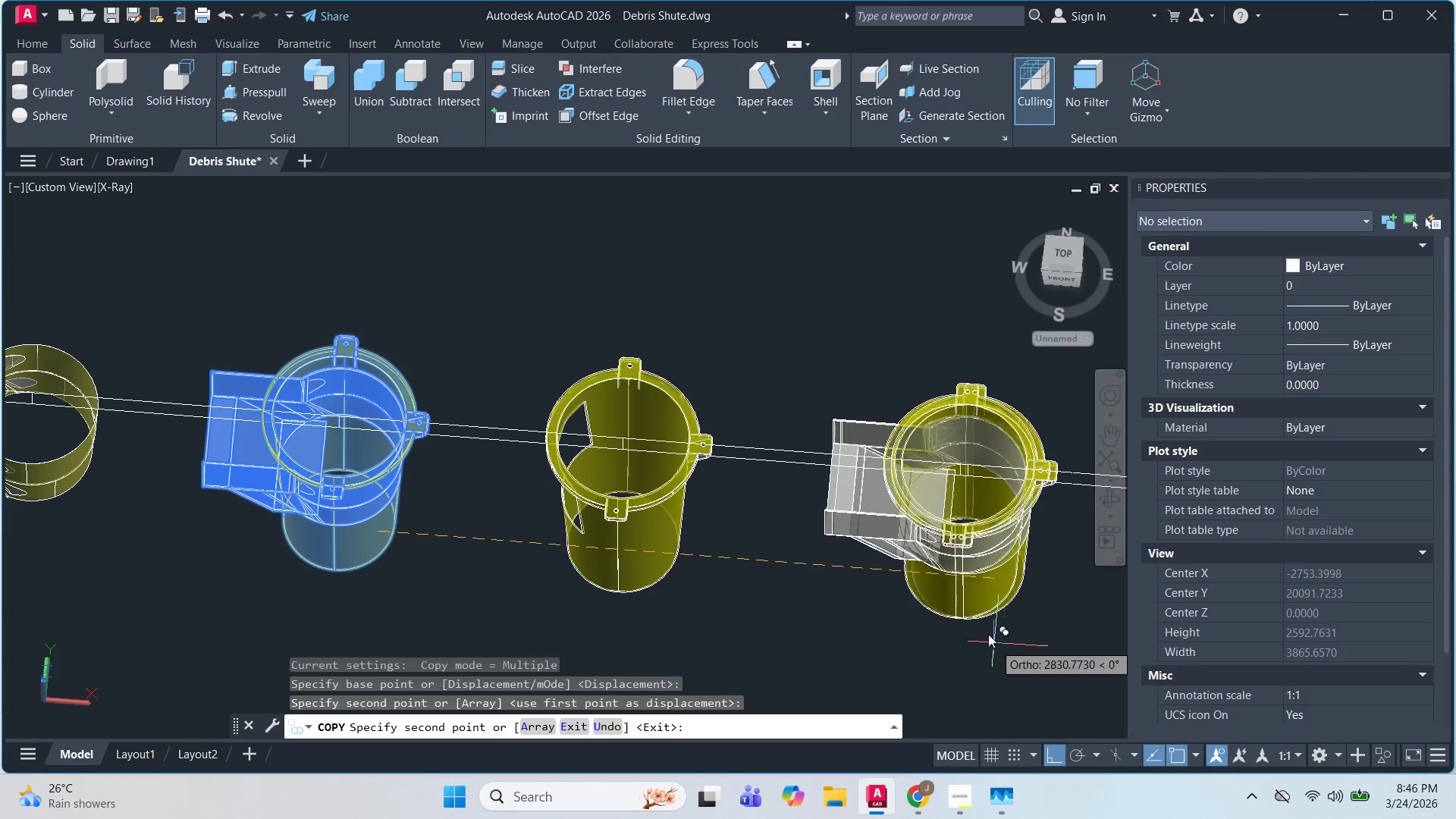 
key(Escape)
 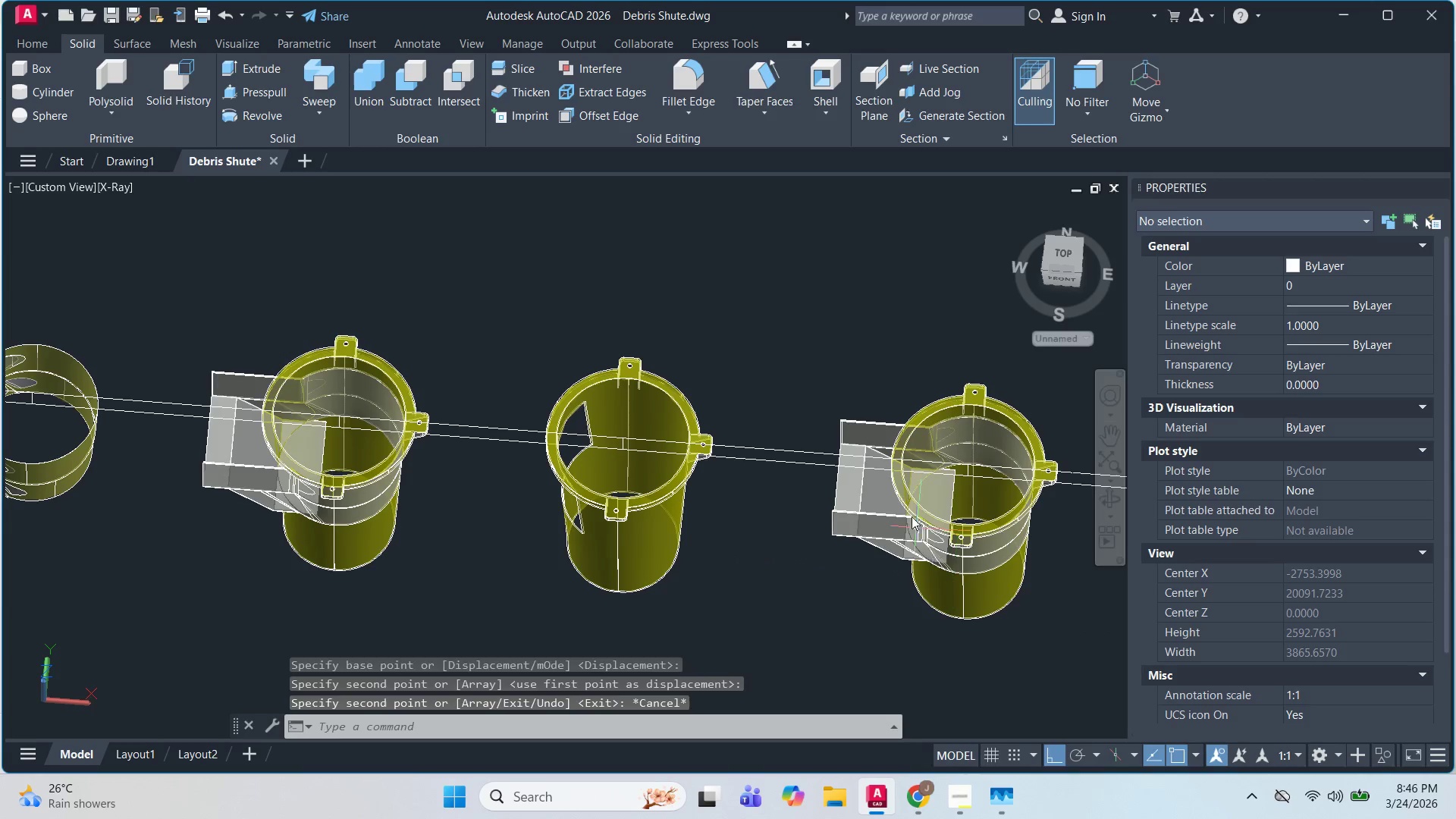 
key(Escape)
 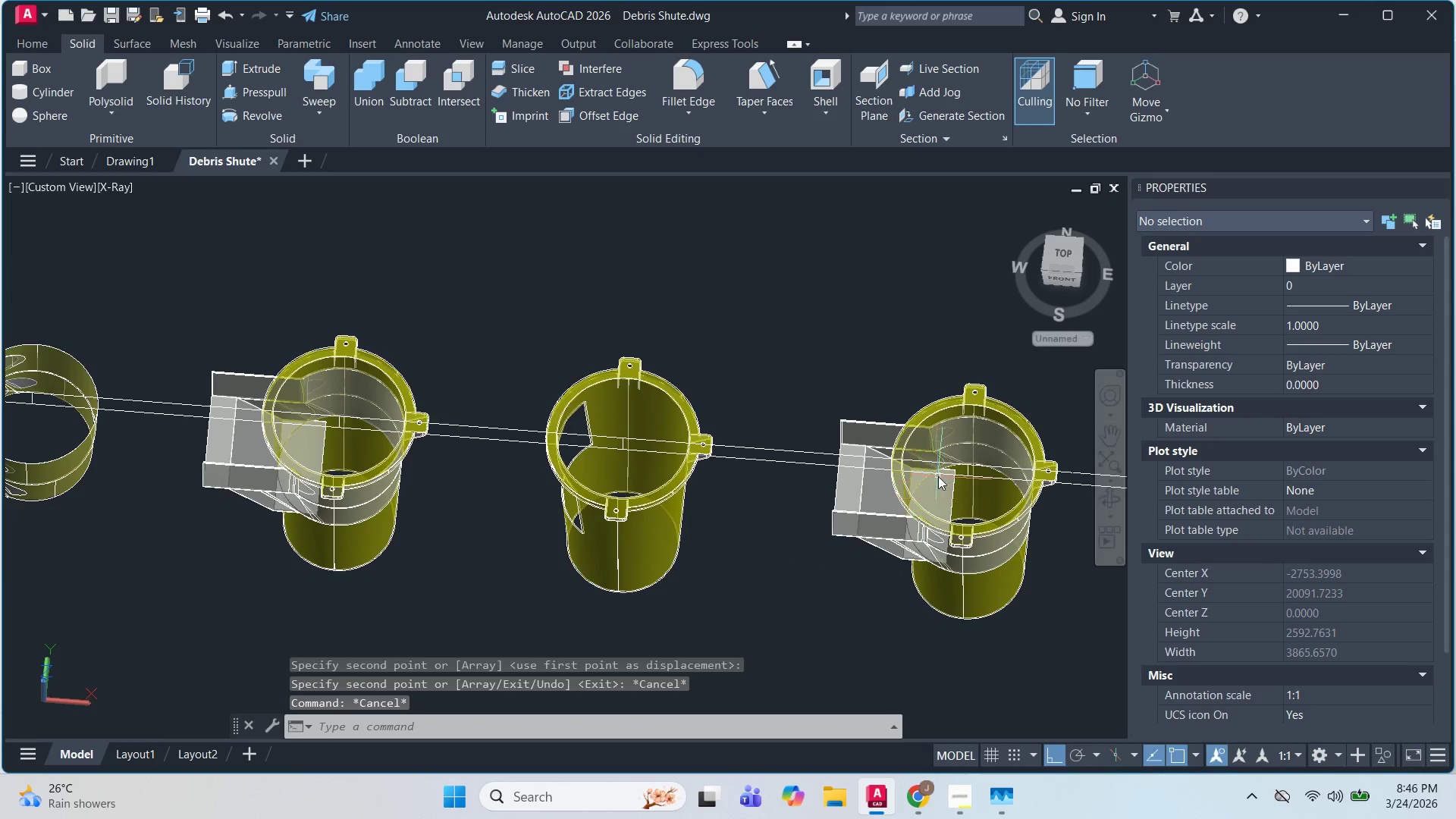 
left_click([946, 497])
 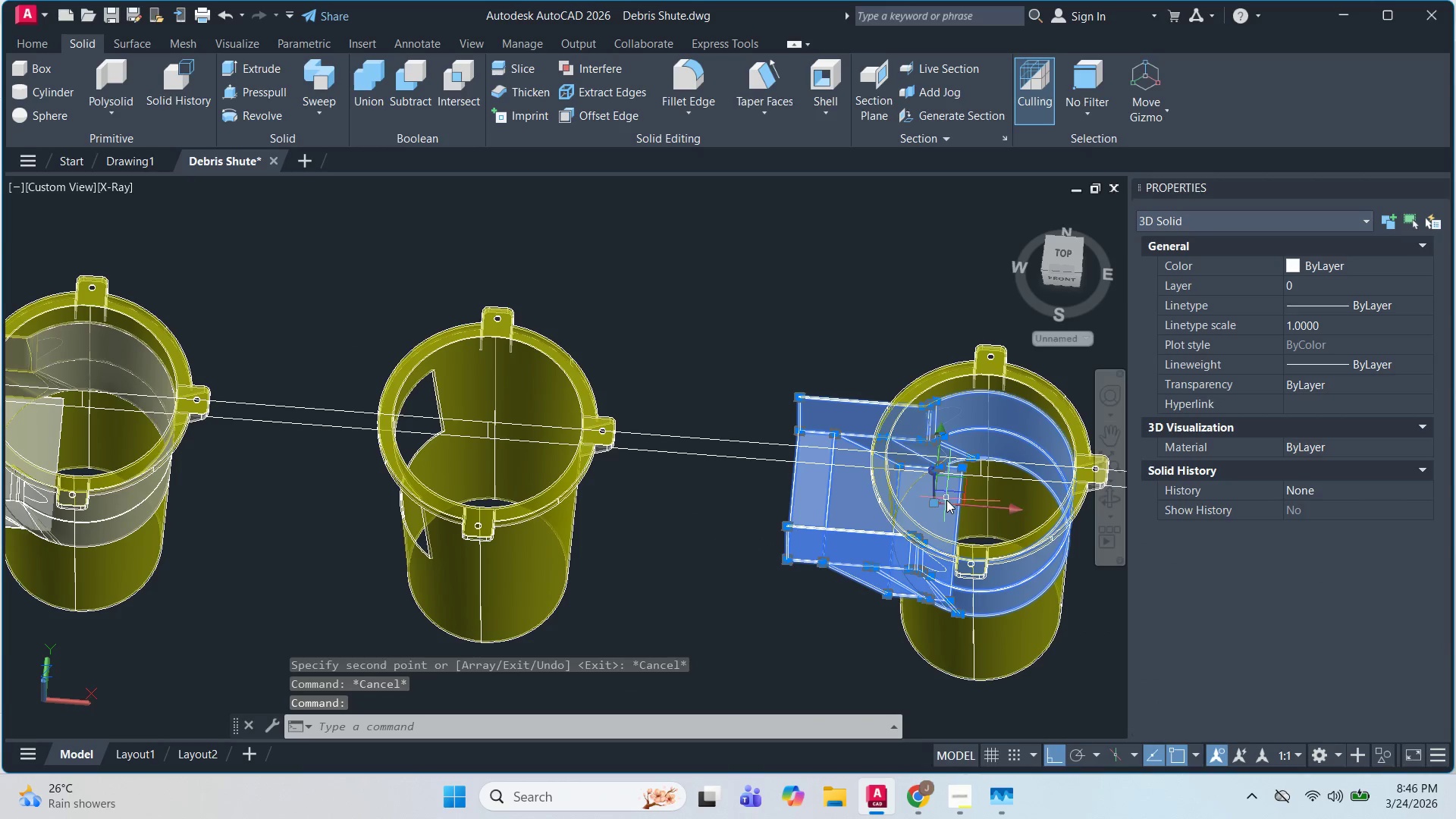 
scroll: coordinate [939, 476], scroll_direction: up, amount: 1.0
 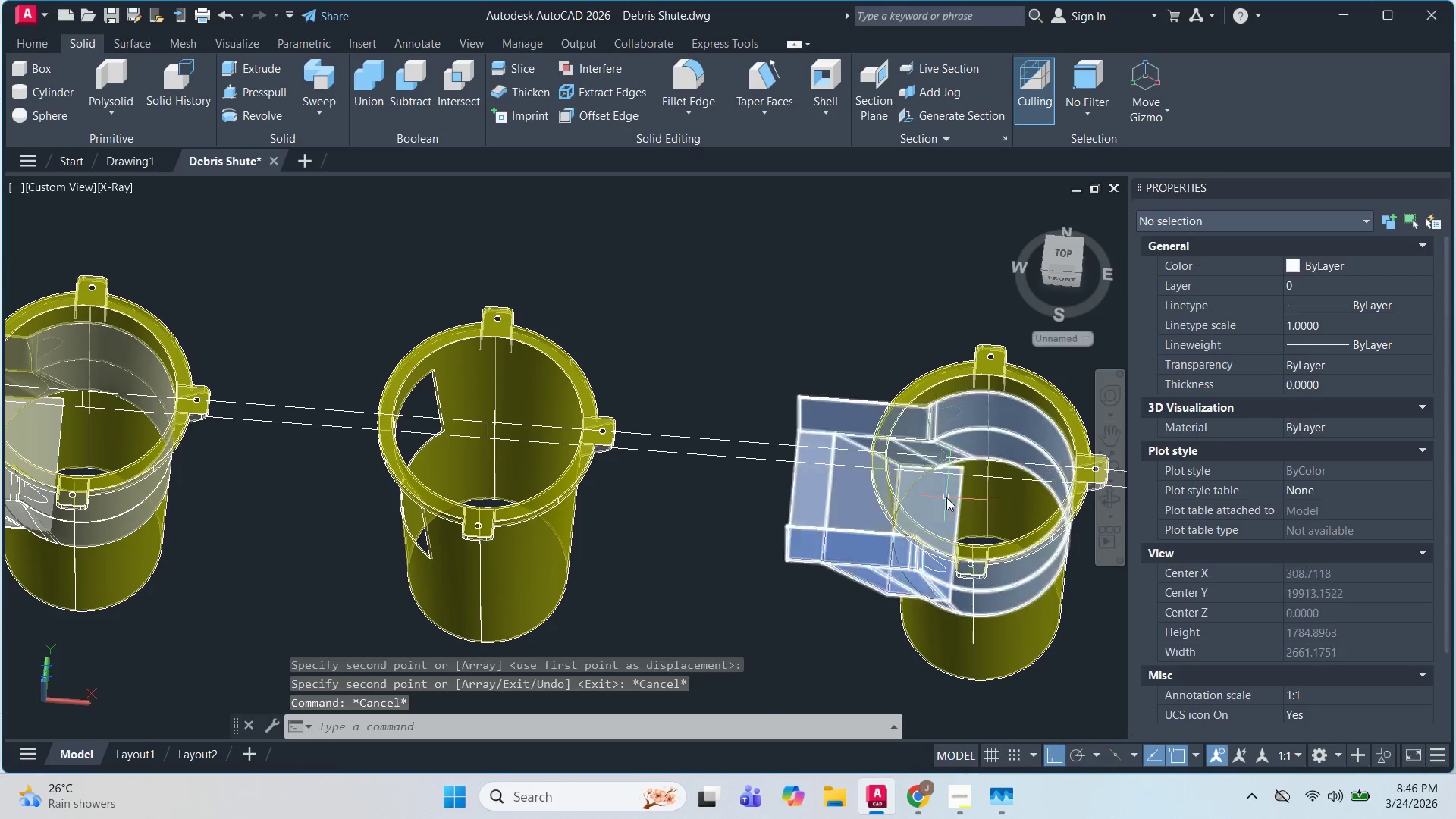 
type(e )
key(Escape)
key(Escape)
type(co )
 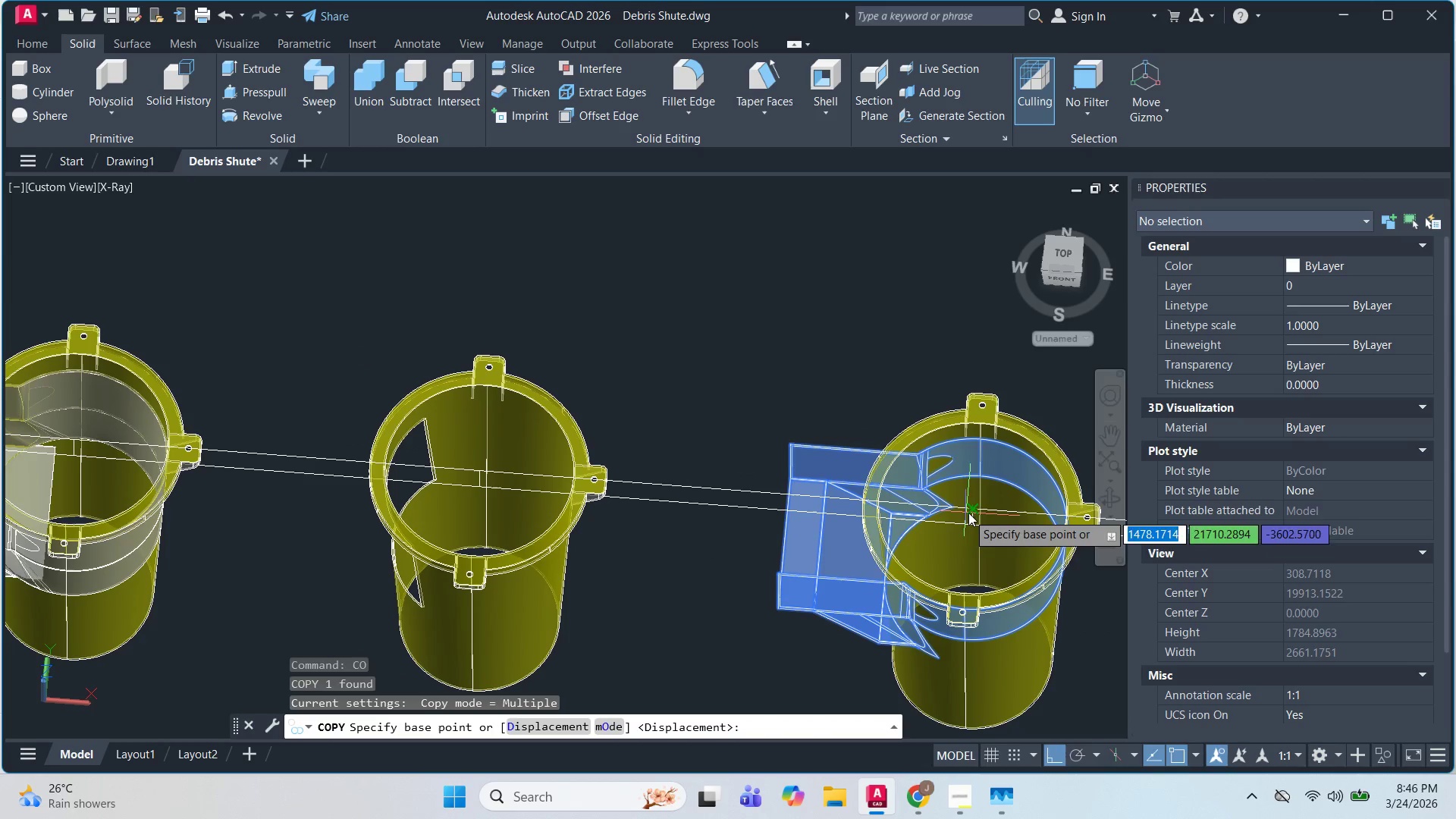 
scroll: coordinate [969, 536], scroll_direction: up, amount: 2.0
 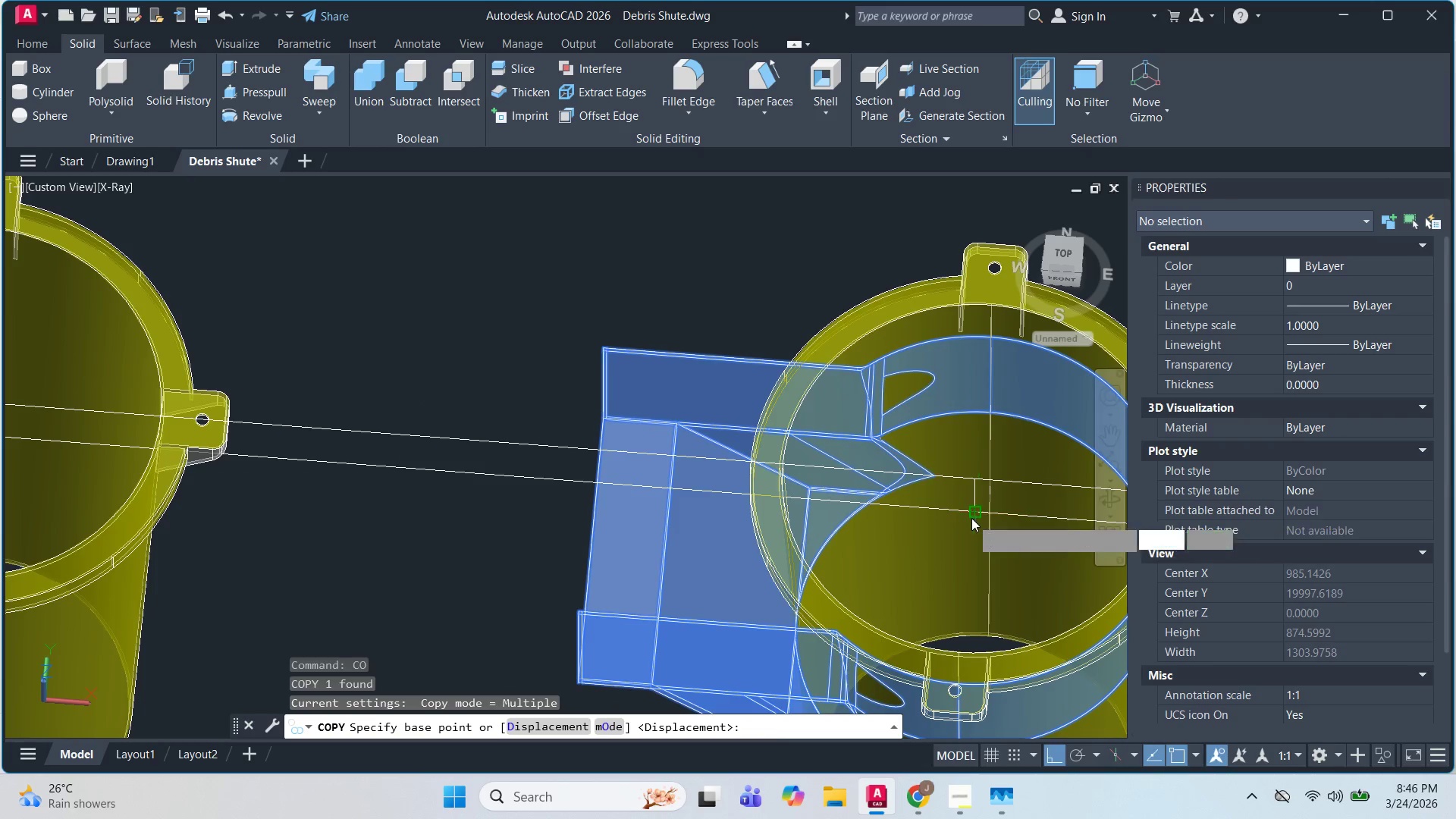 
scroll: coordinate [607, 478], scroll_direction: down, amount: 1.0
 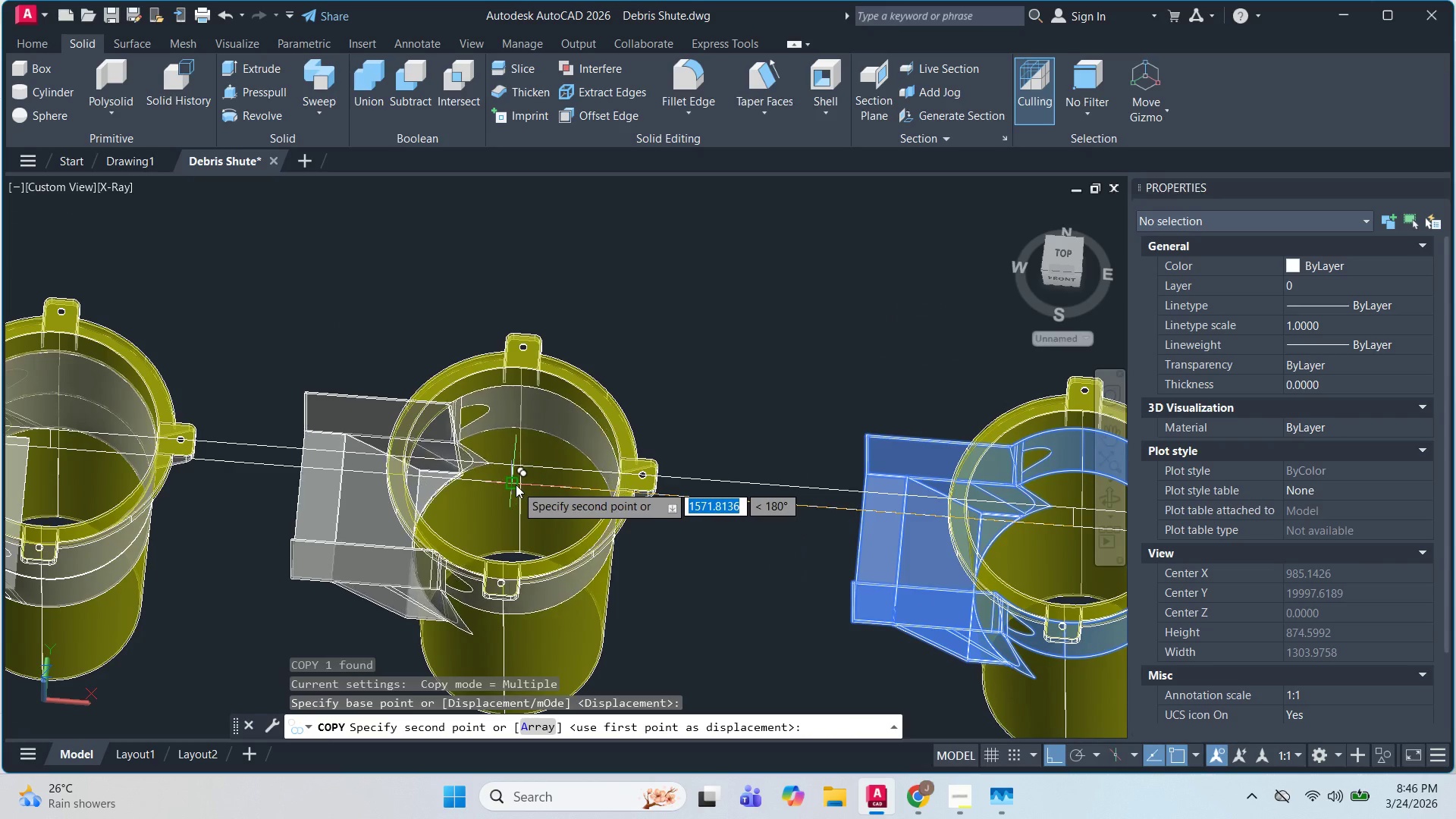 
left_click([516, 485])
 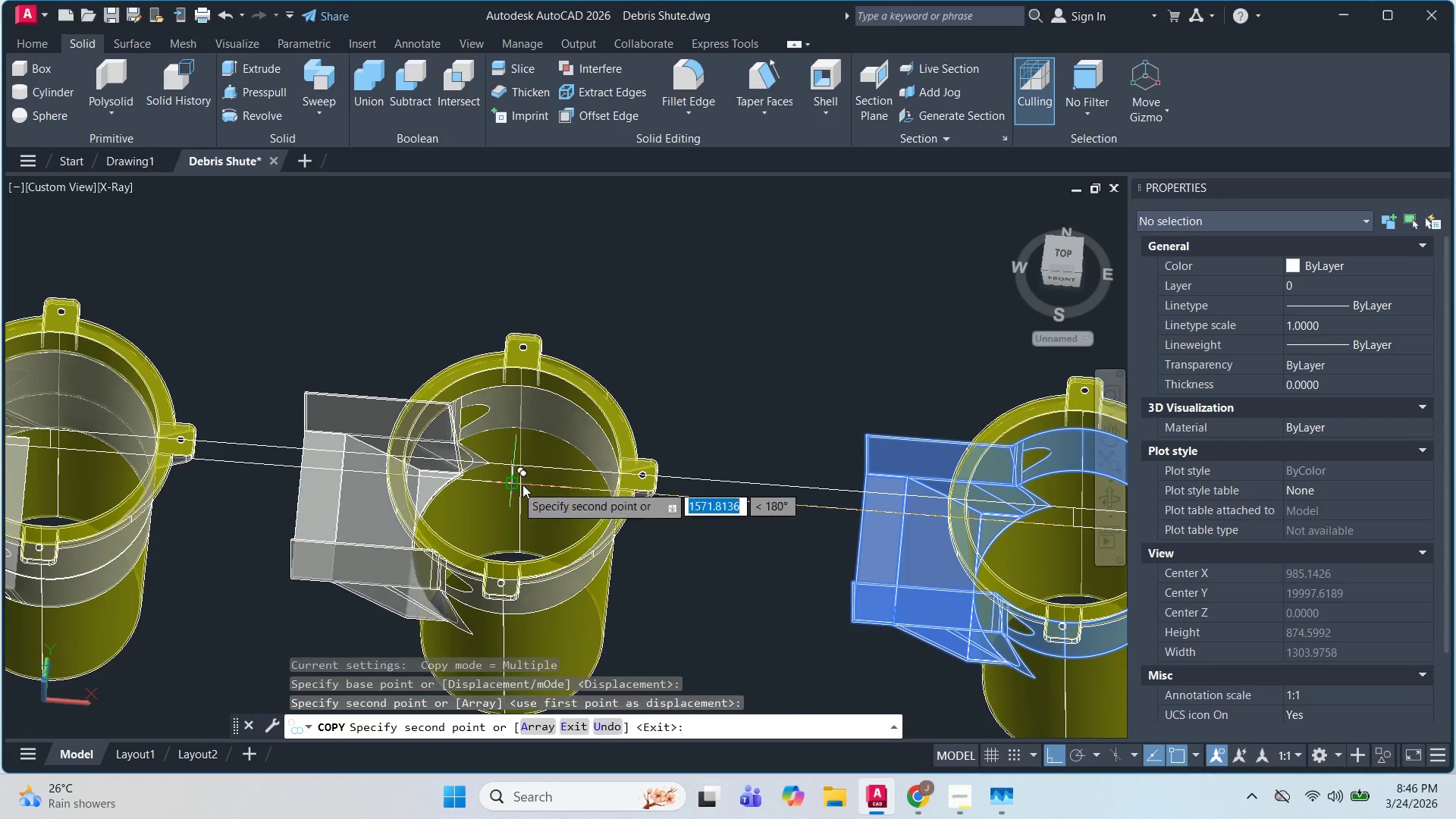 
key(Escape)
 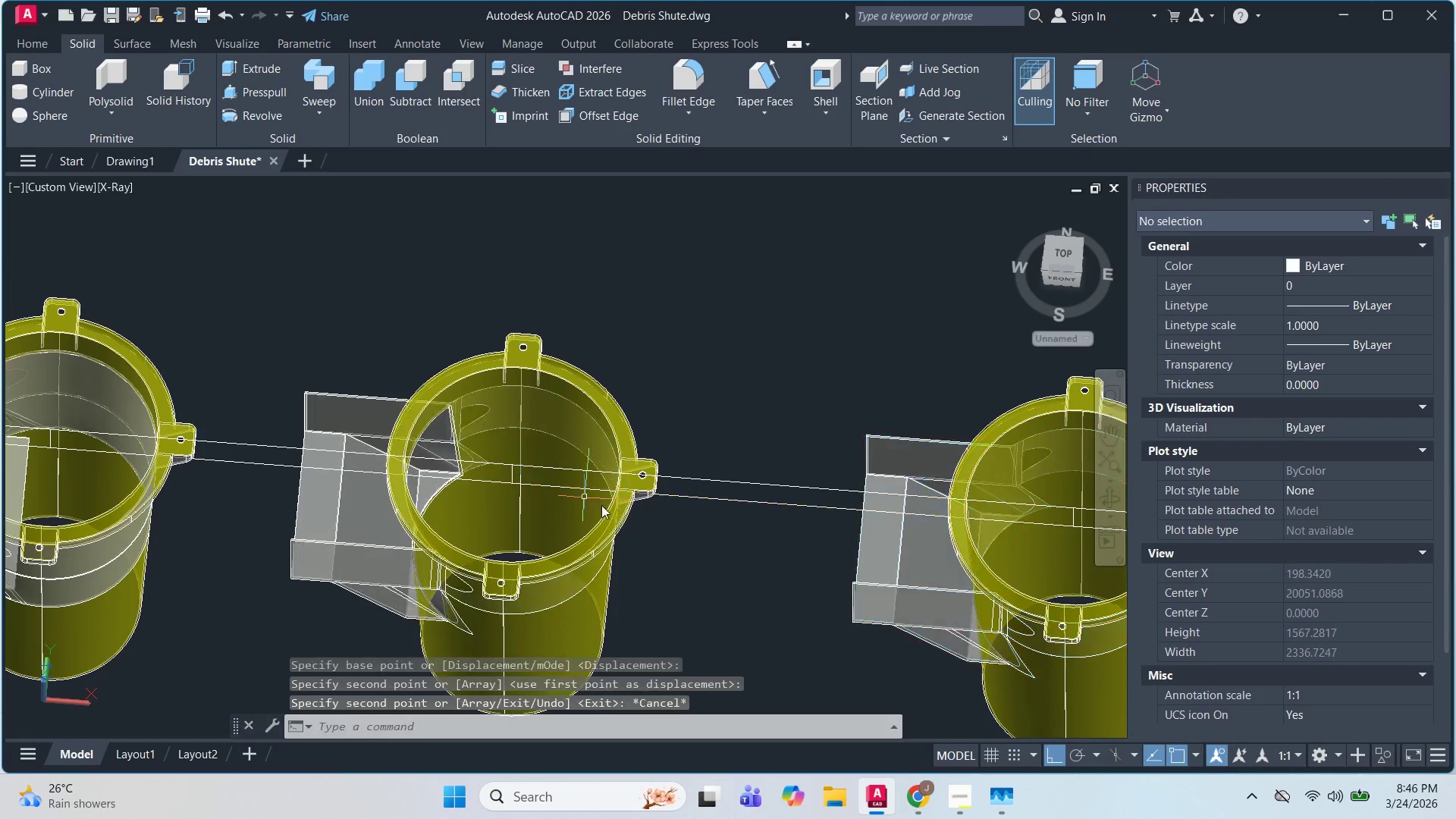 
key(Escape)
 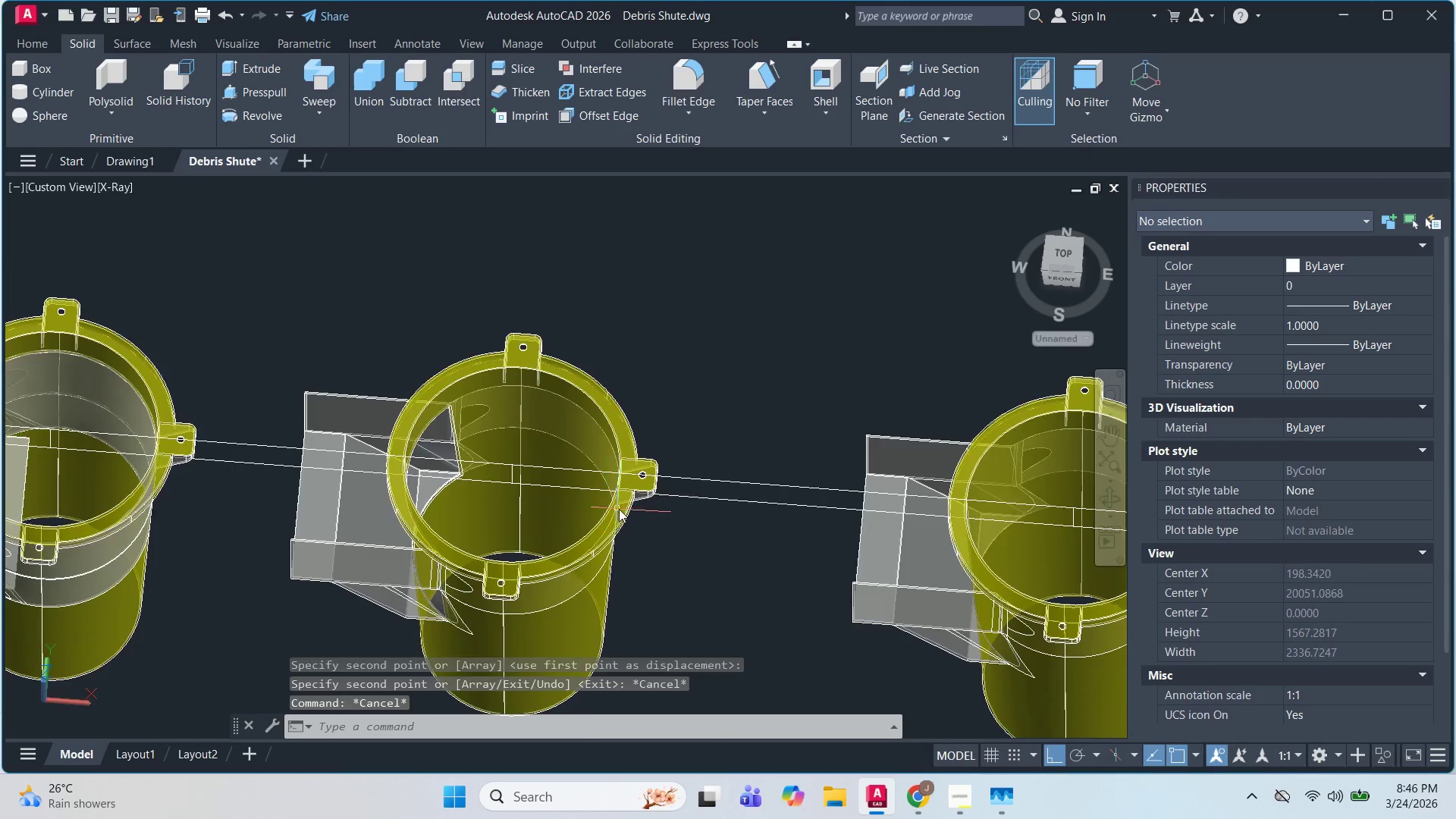 
hold_key(key=ShiftLeft, duration=1.52)
 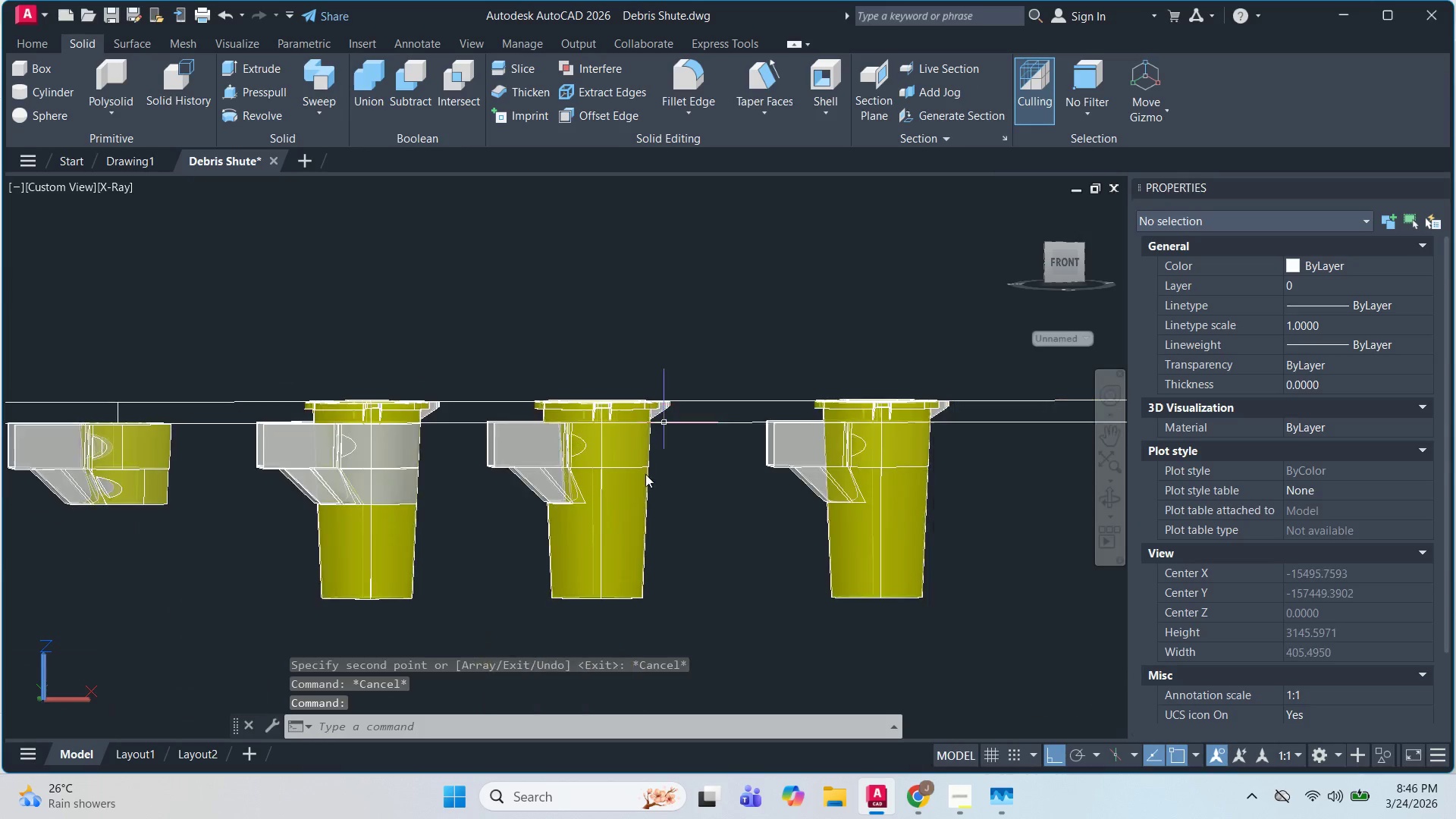 
scroll: coordinate [620, 510], scroll_direction: up, amount: 2.0
 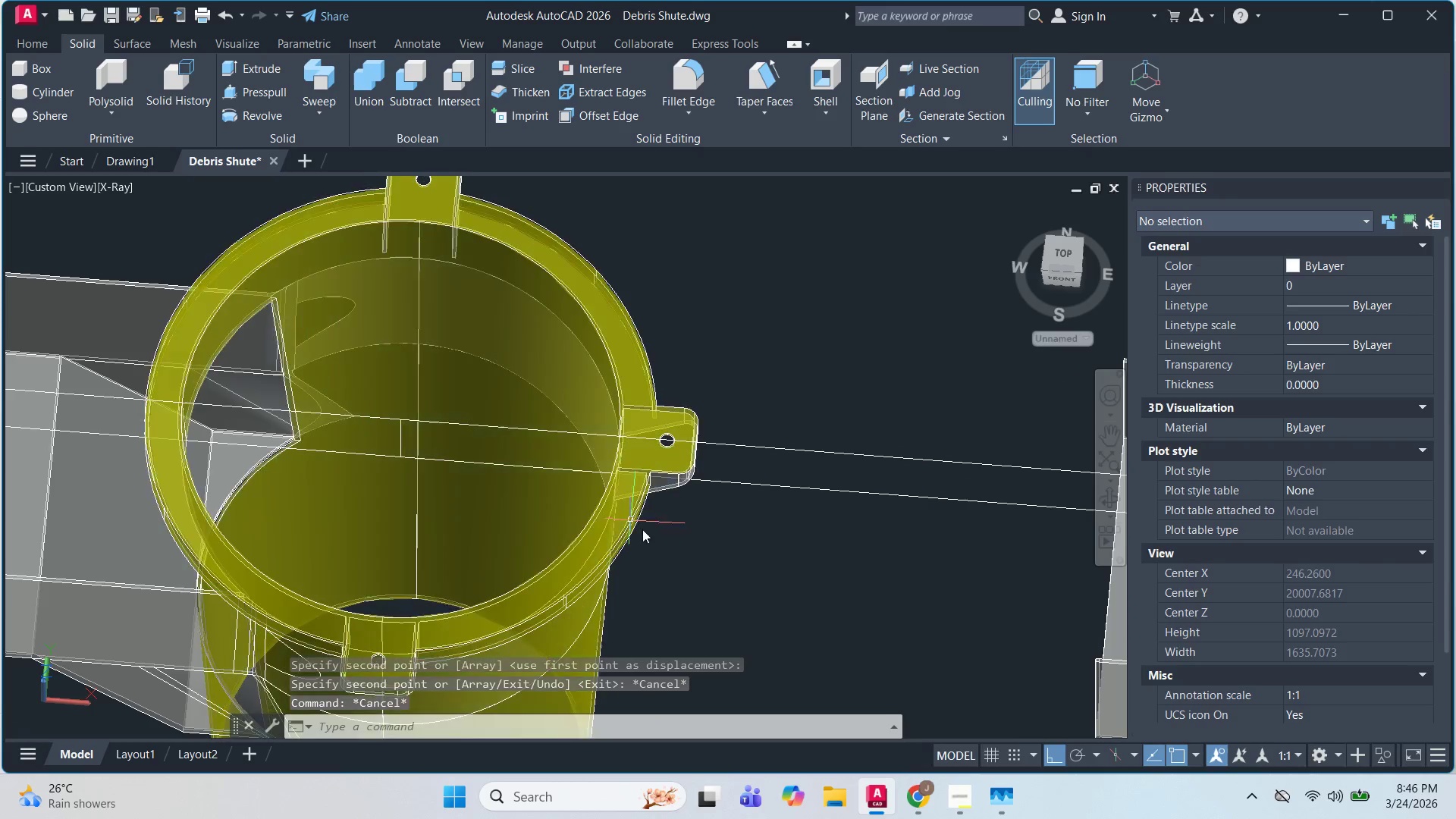 
key(Shift+ShiftLeft)
 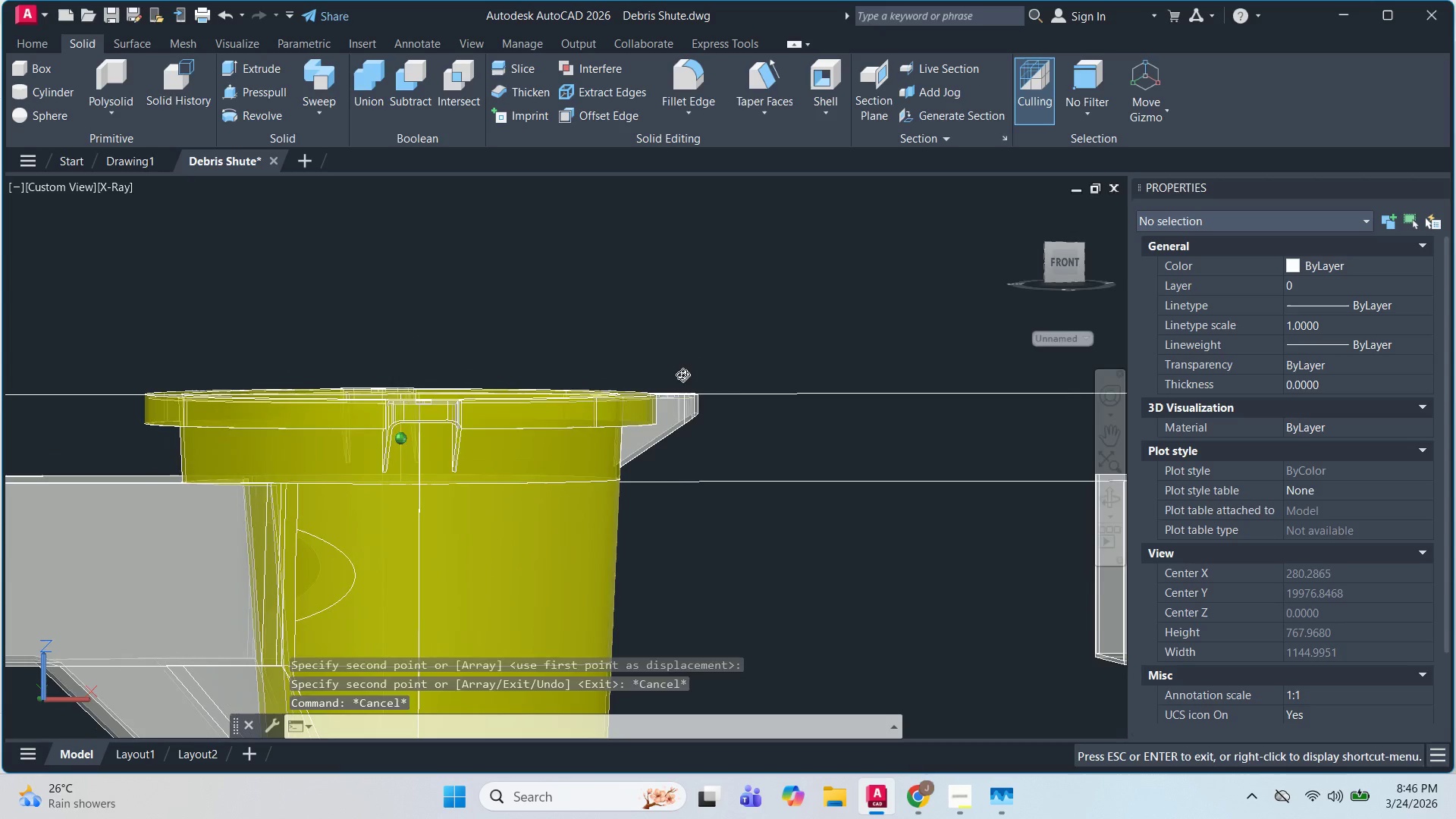 
key(Shift+ShiftLeft)
 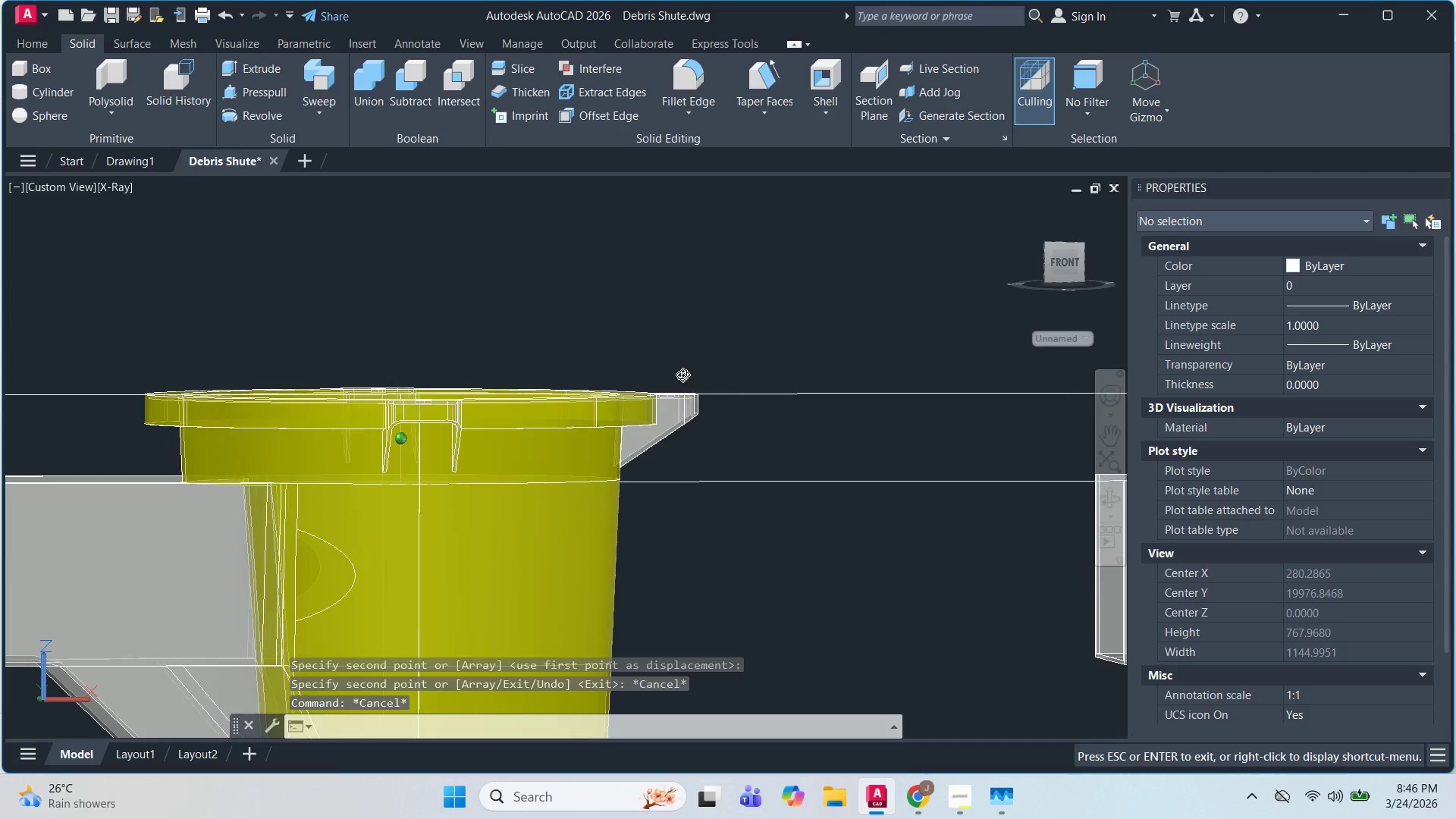 
key(Shift+ShiftLeft)
 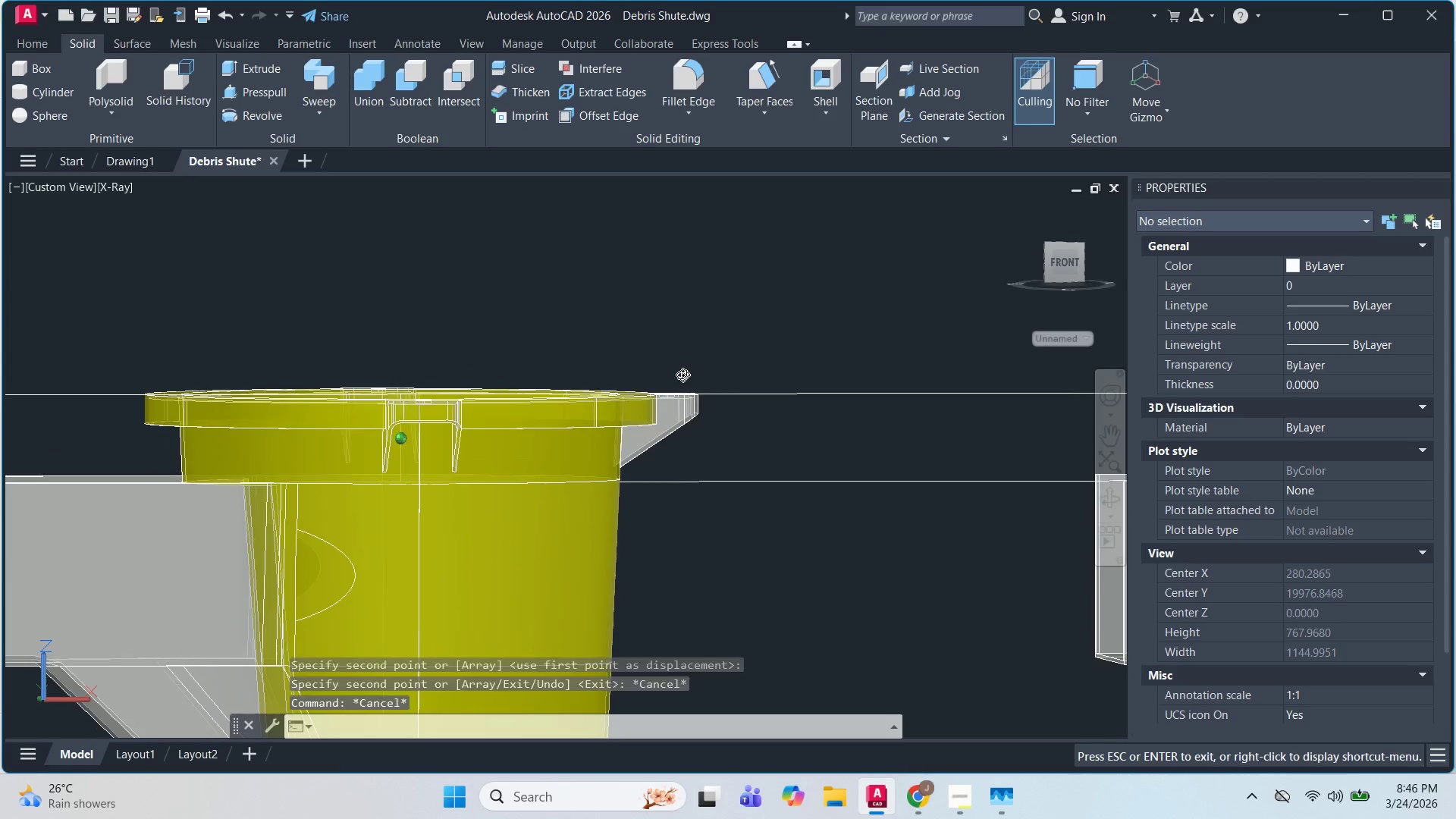 
key(Shift+ShiftLeft)
 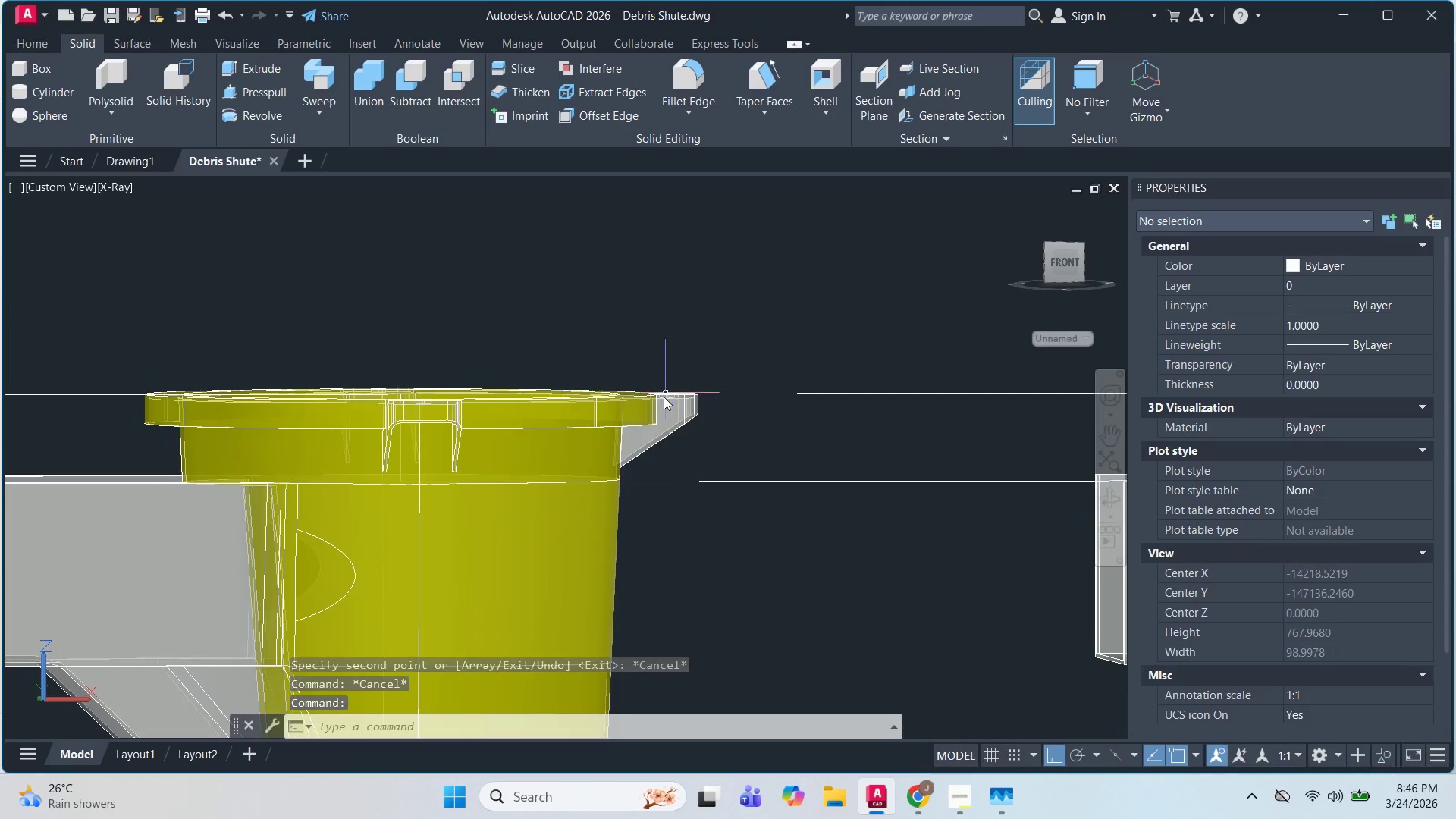 
hold_key(key=ShiftLeft, duration=1.52)
 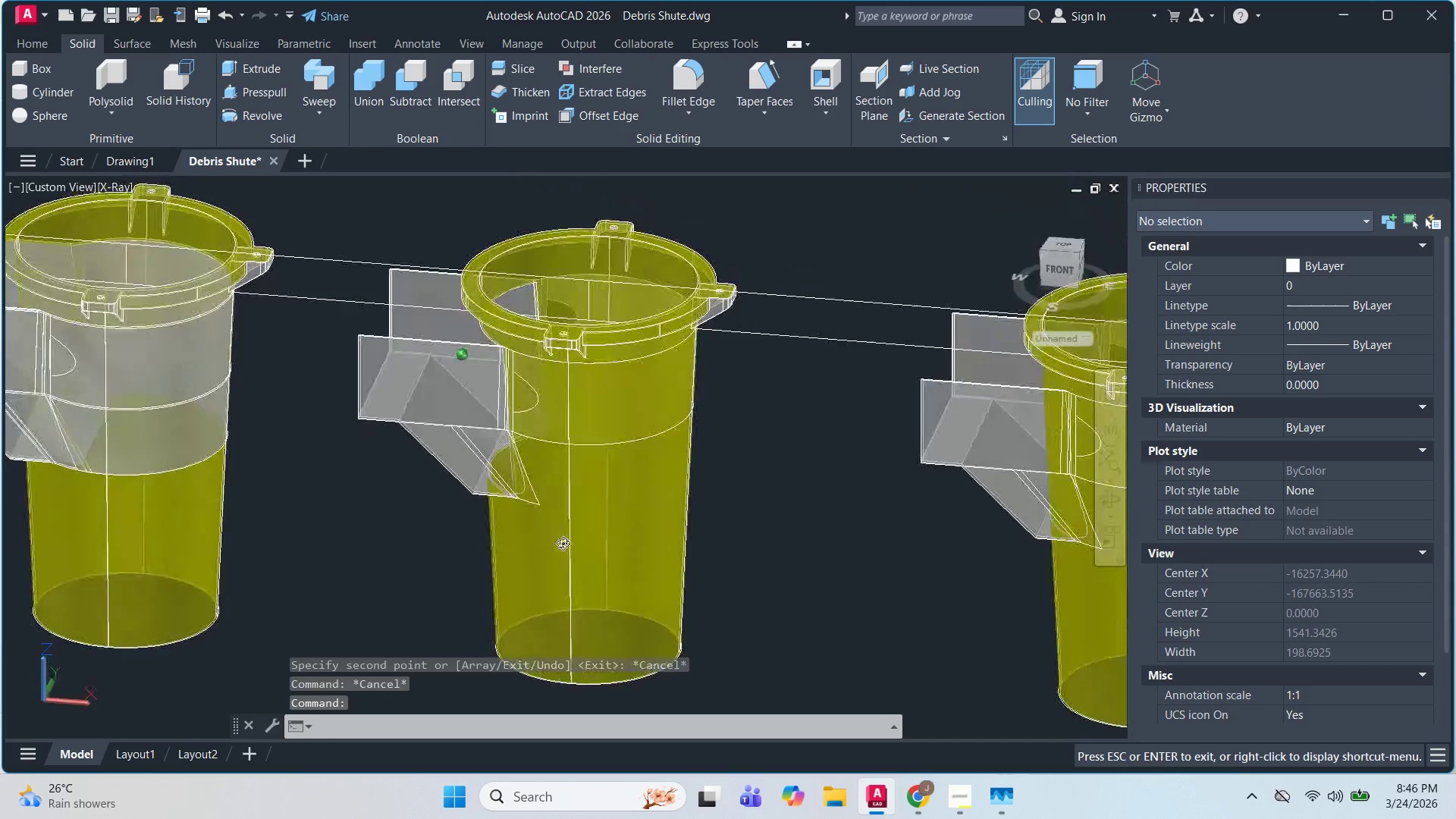 
scroll: coordinate [603, 535], scroll_direction: down, amount: 1.0
 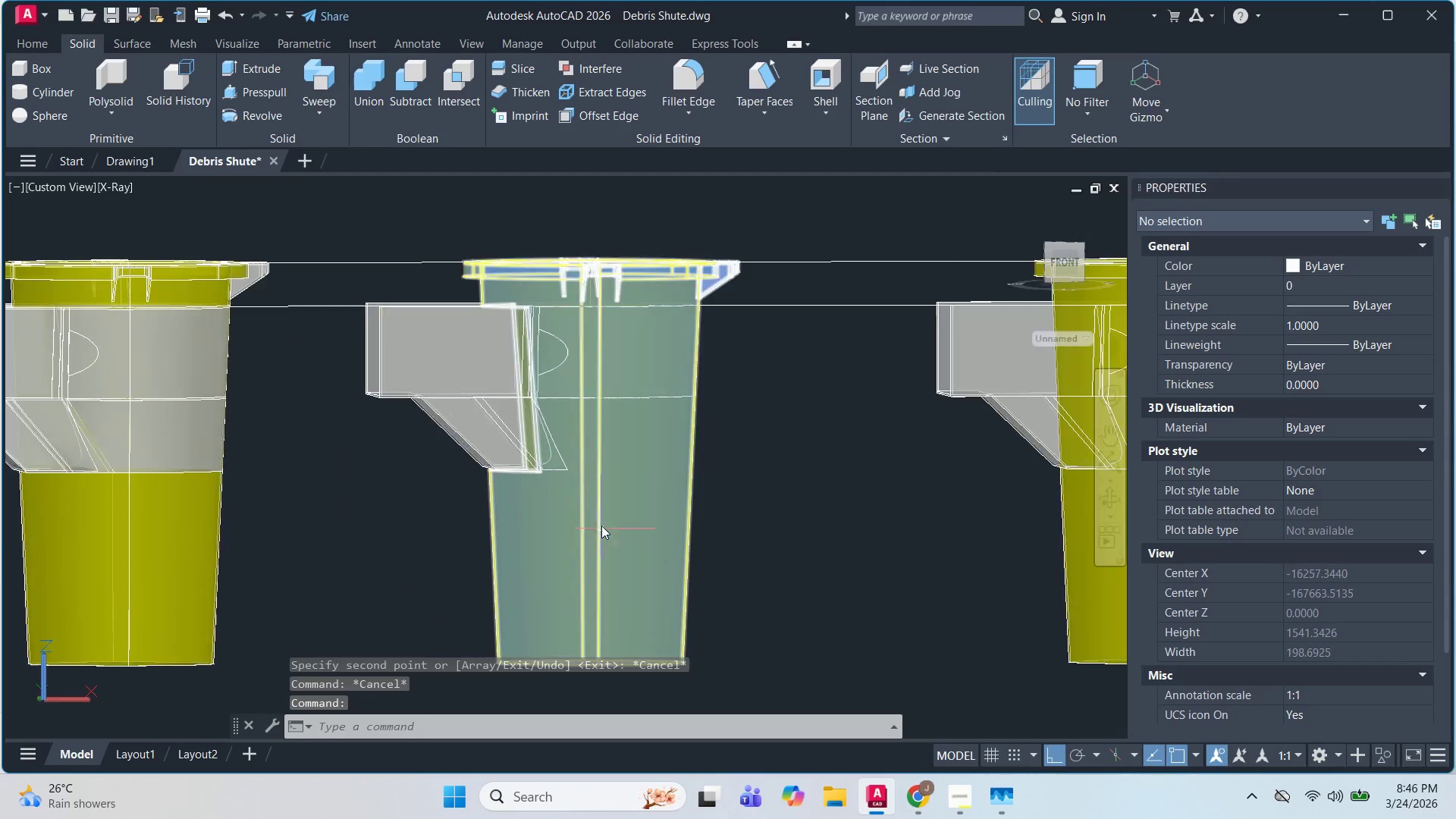 
hold_key(key=ShiftLeft, duration=0.8)
 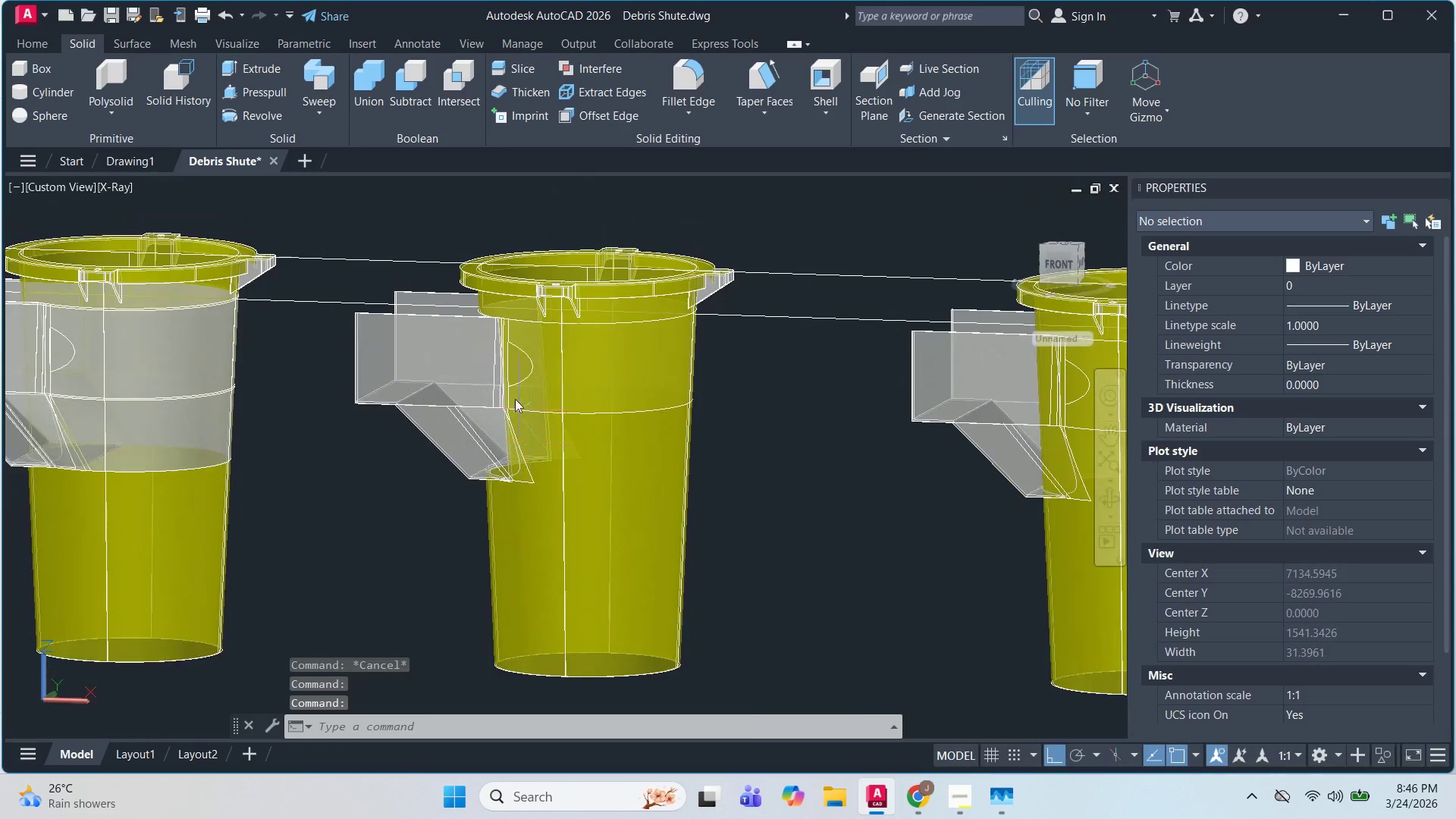 
hold_key(key=ShiftLeft, duration=1.52)
 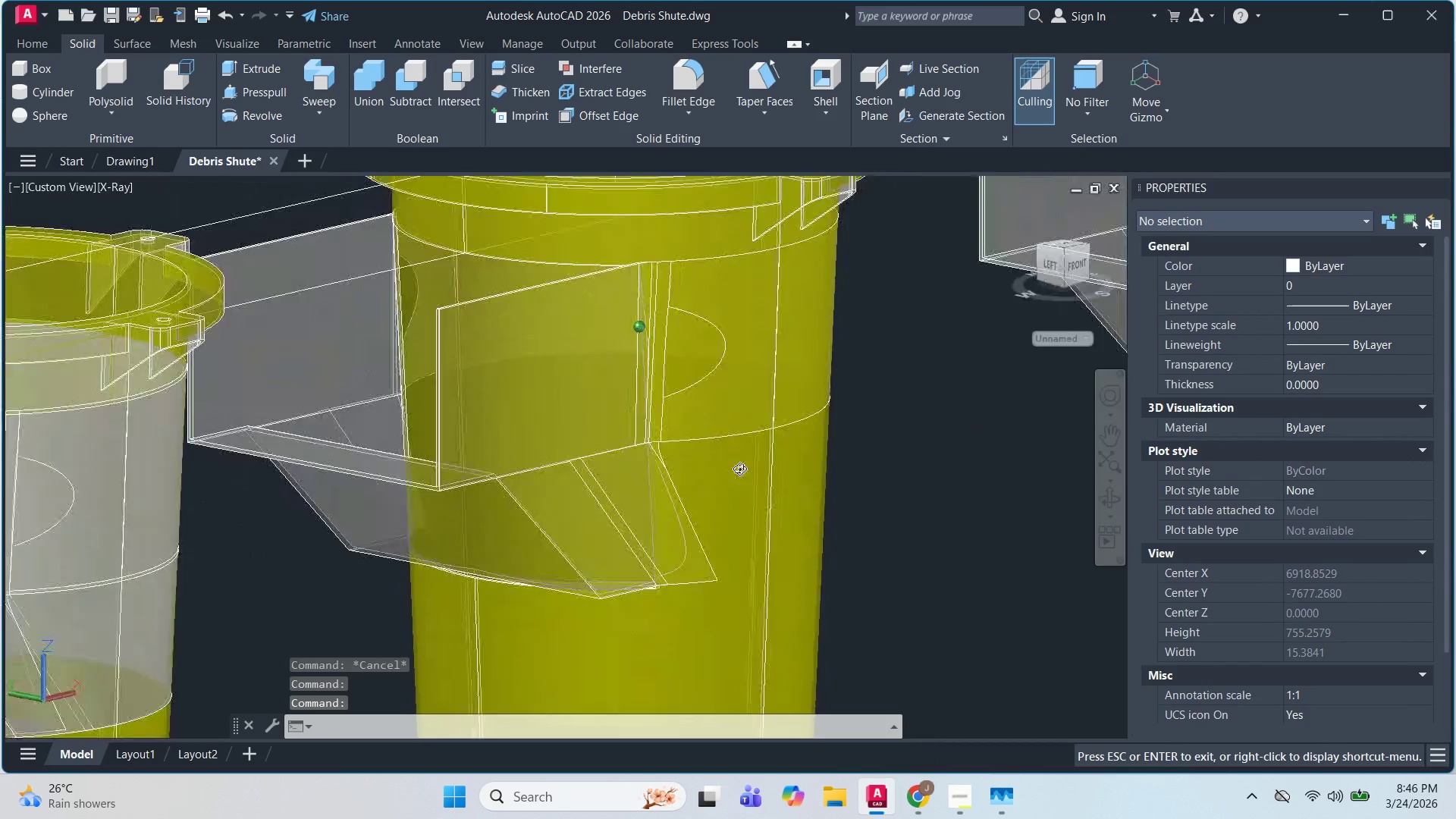 
scroll: coordinate [518, 397], scroll_direction: up, amount: 2.0
 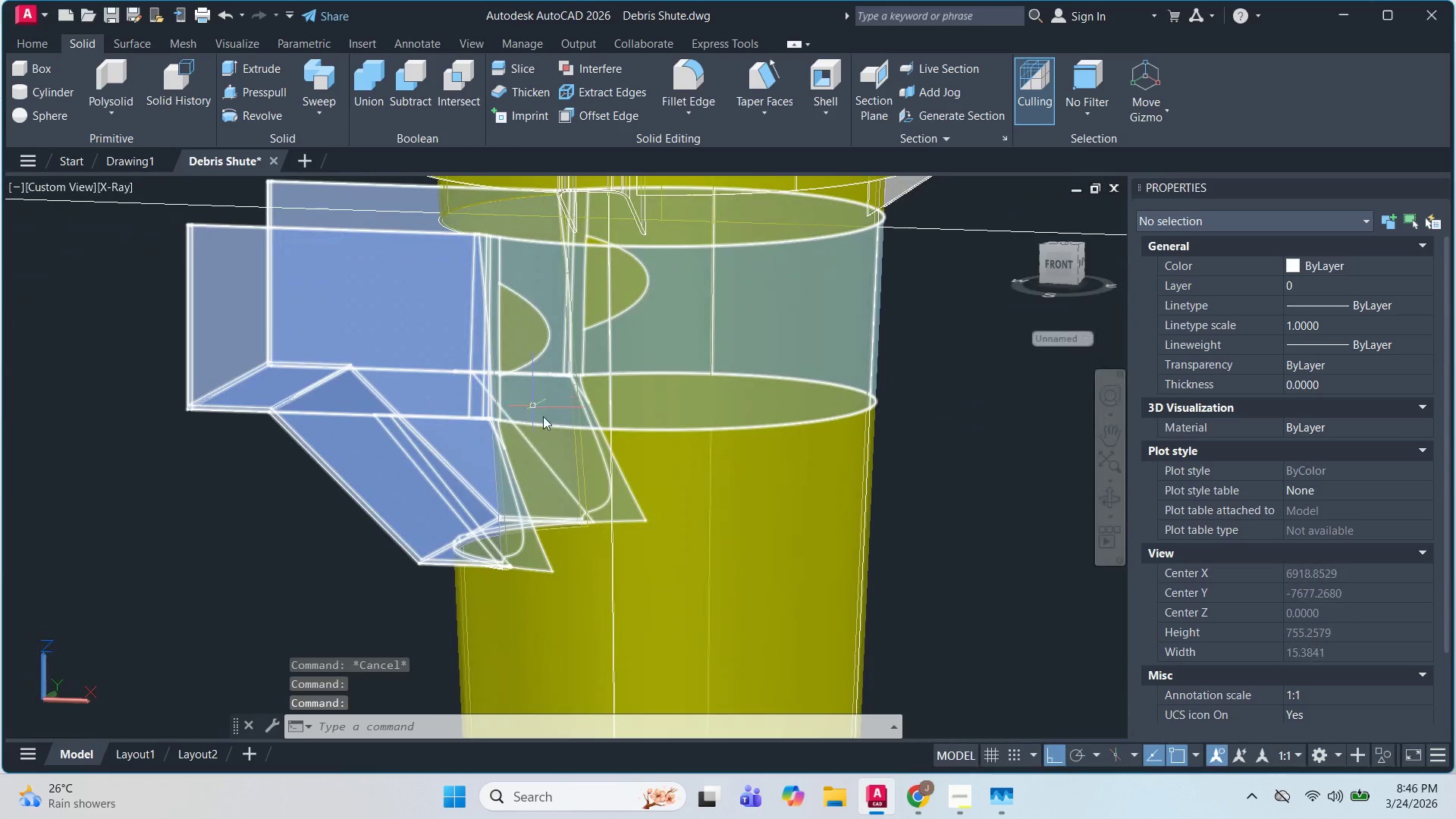 
hold_key(key=ShiftLeft, duration=1.51)
 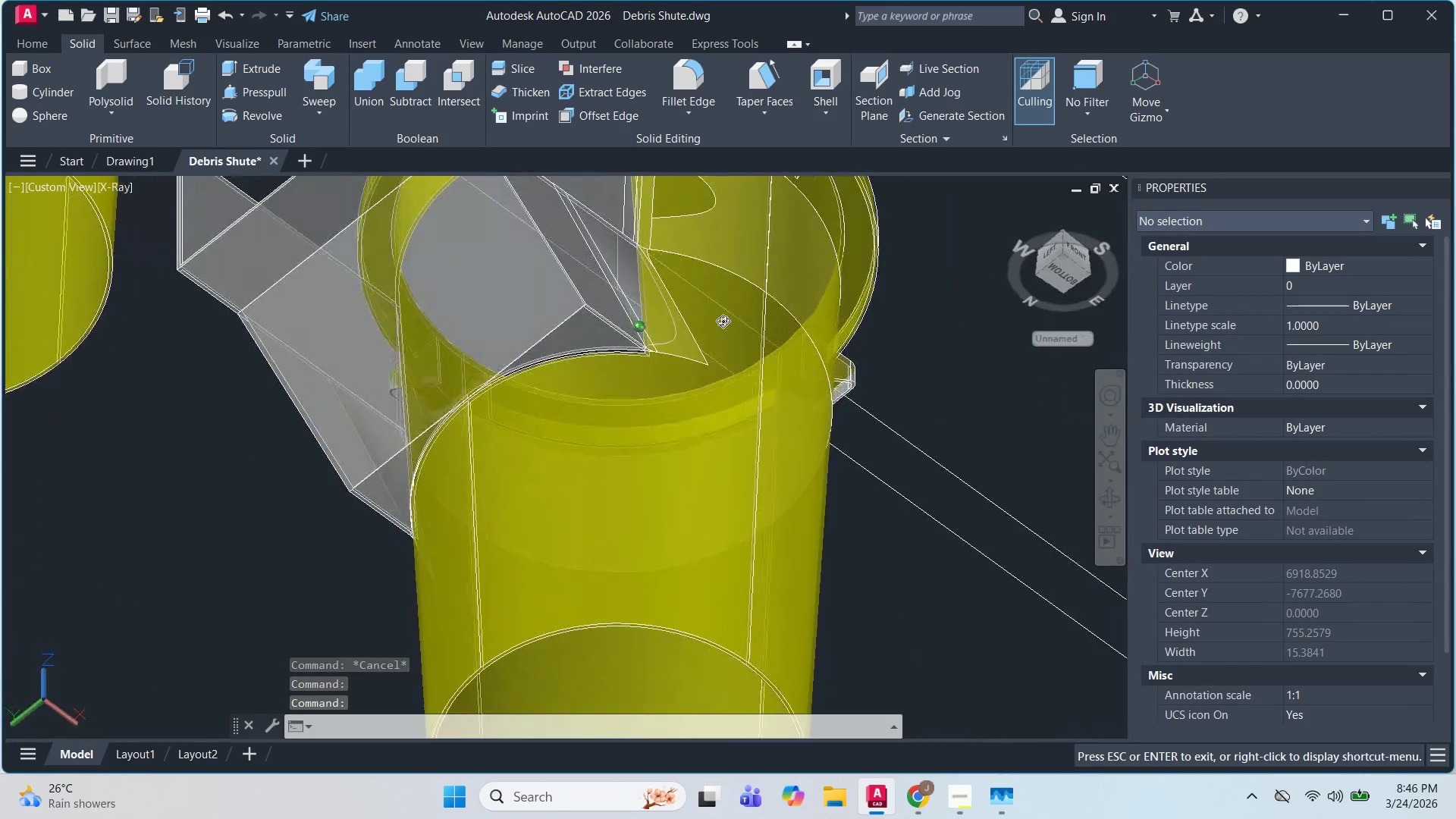 
hold_key(key=ShiftLeft, duration=1.5)
 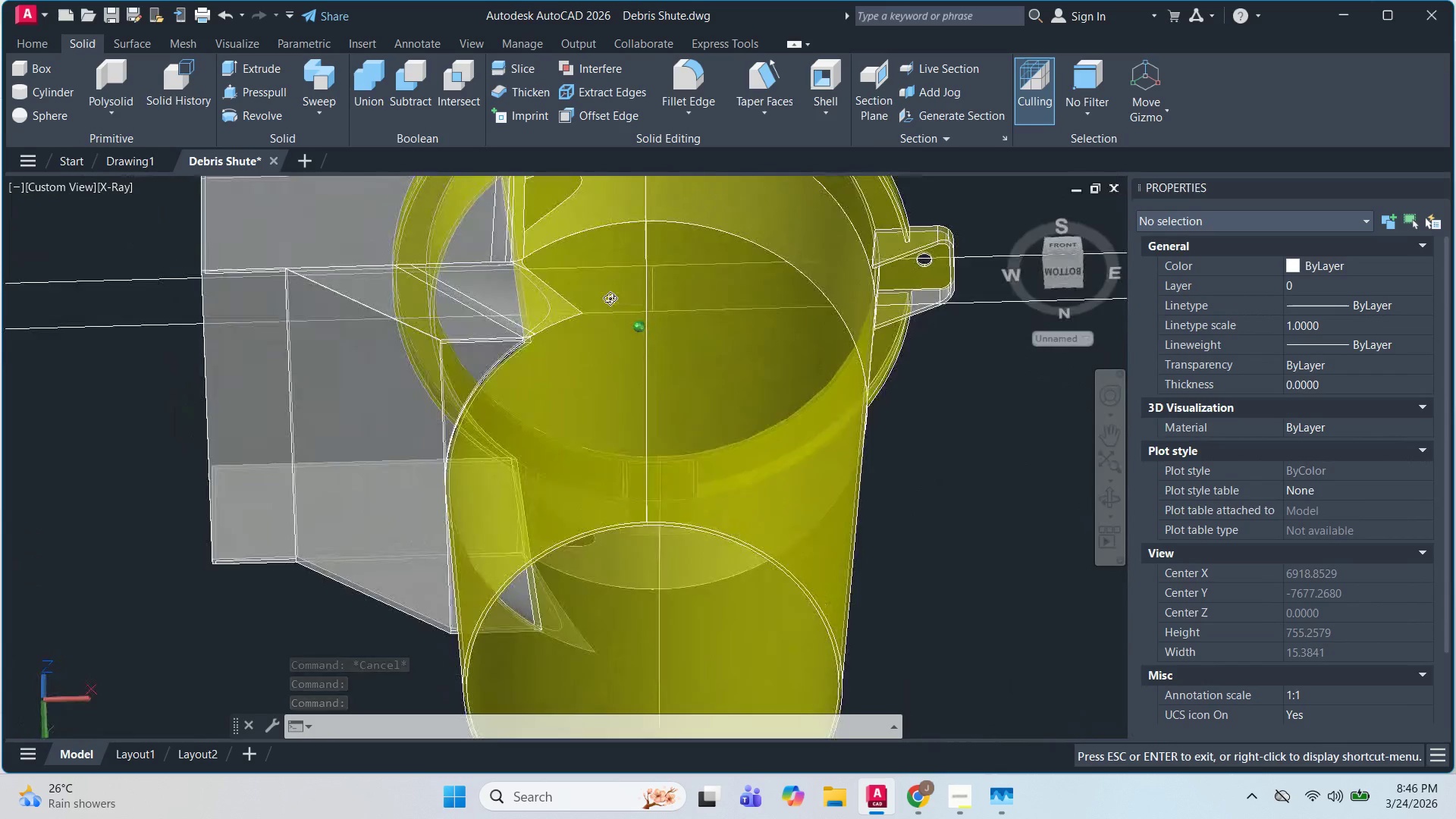 
hold_key(key=ShiftLeft, duration=1.52)
 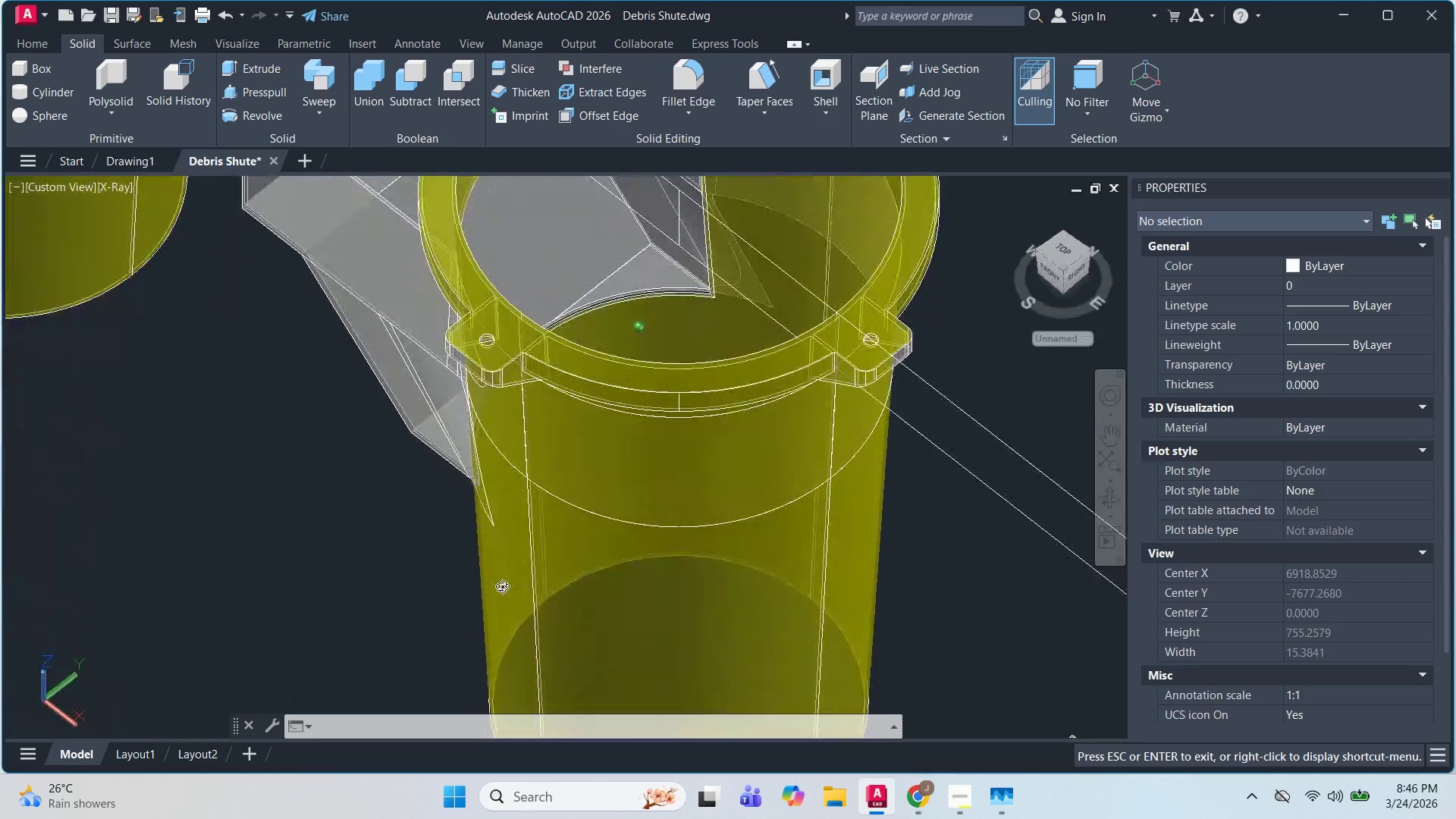 
hold_key(key=ShiftLeft, duration=1.52)
 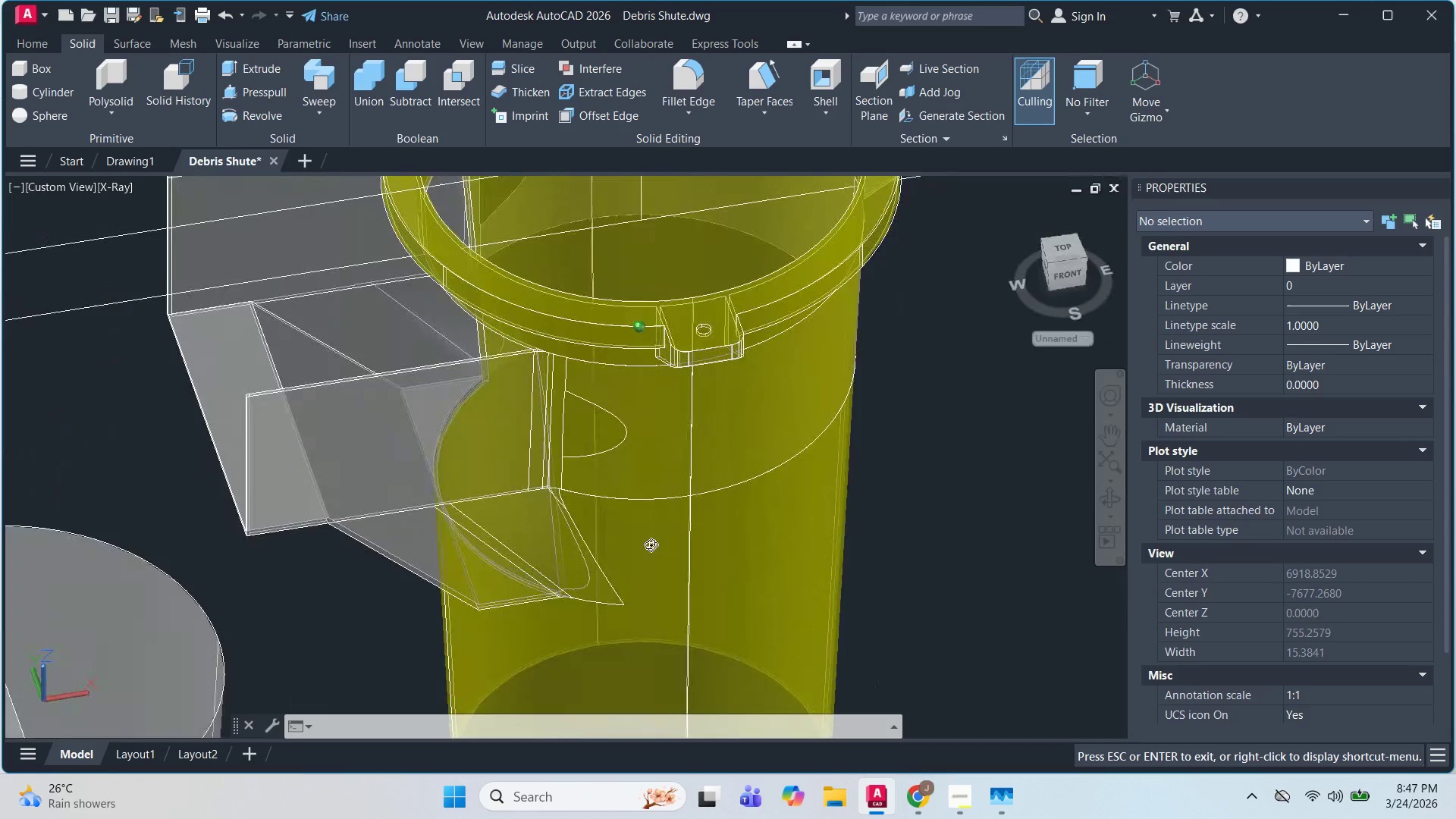 
hold_key(key=ShiftLeft, duration=1.5)
 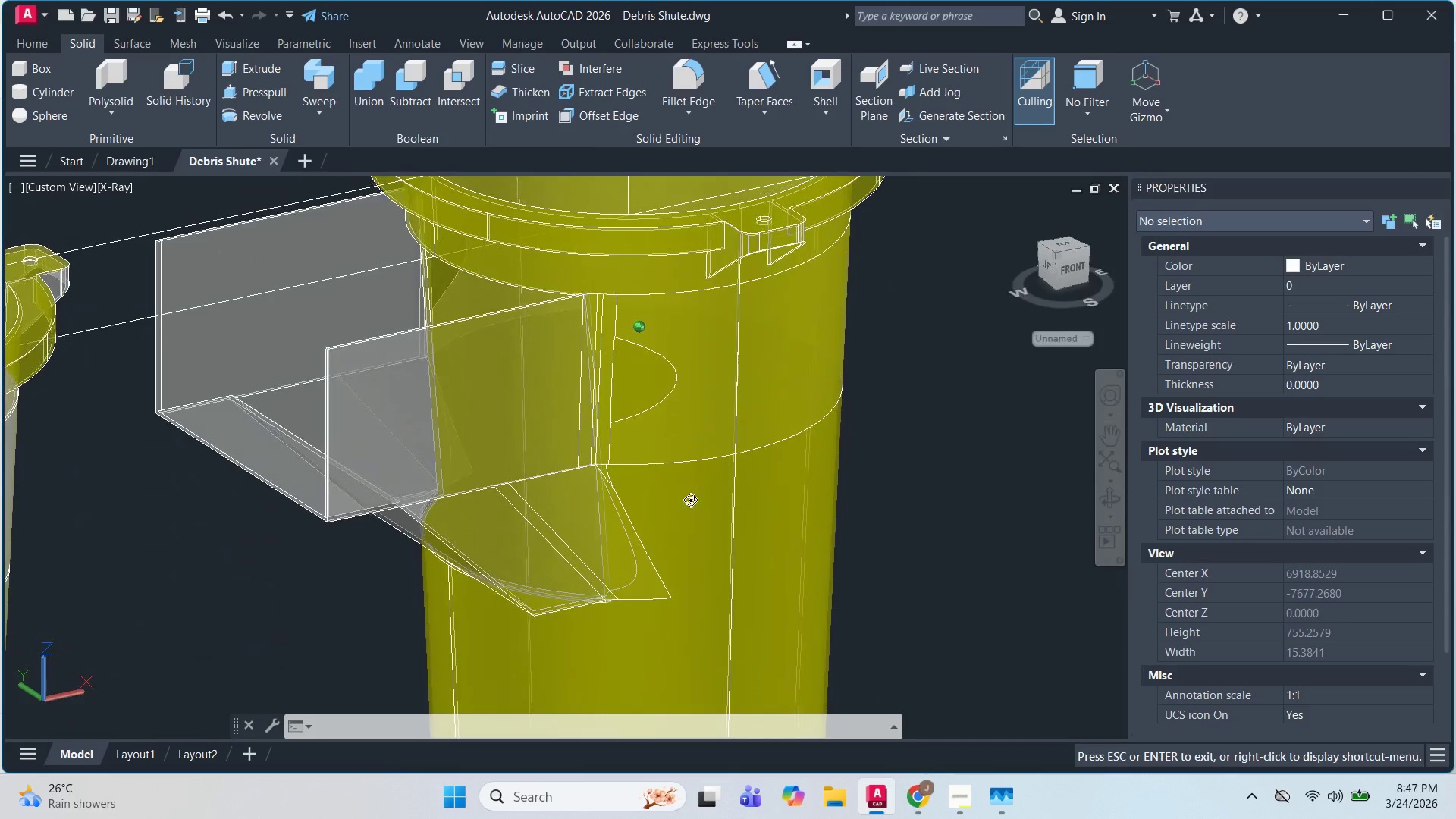 
hold_key(key=ShiftLeft, duration=1.51)
 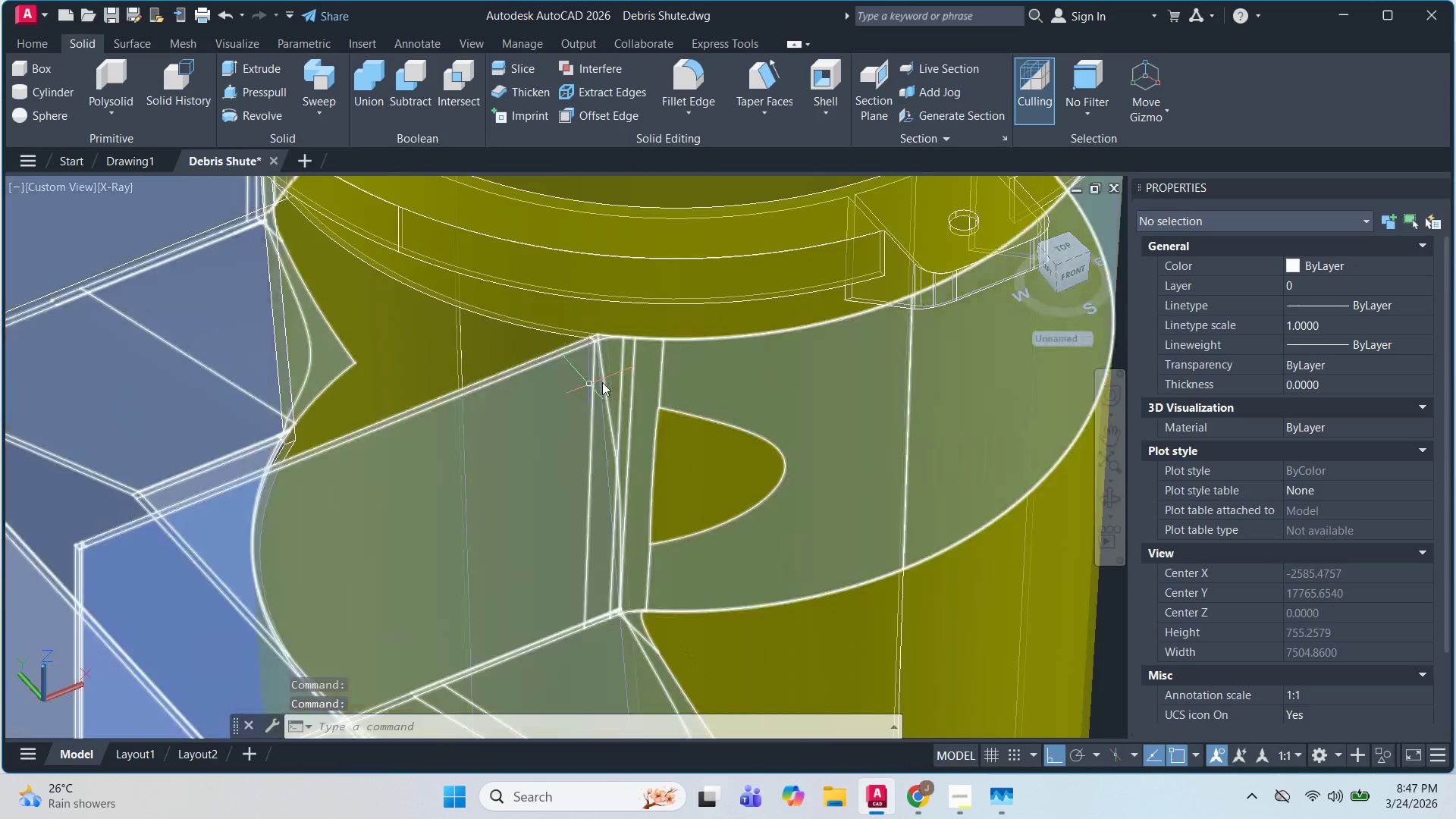 
key(Shift+ShiftLeft)
 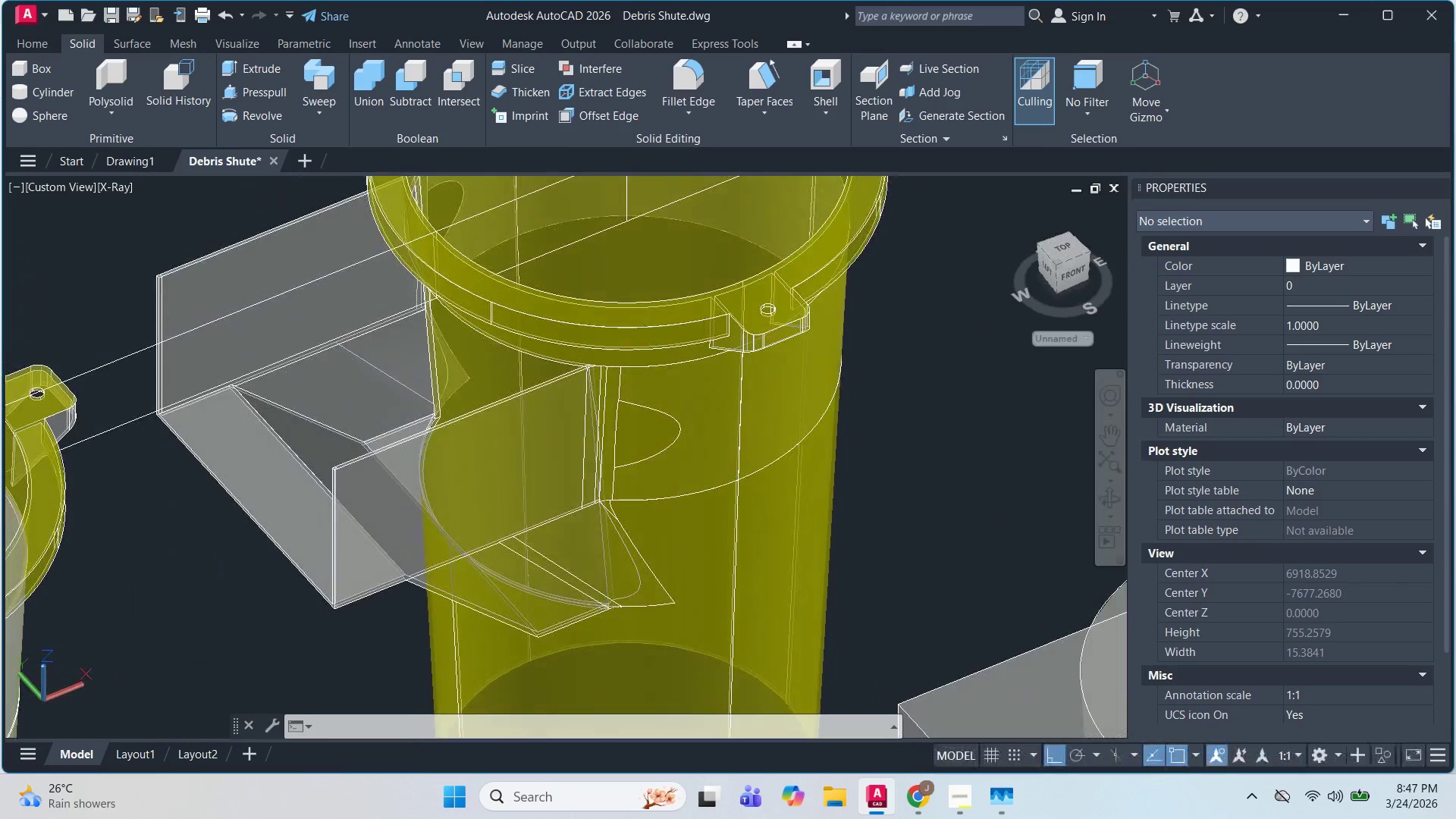 
key(Shift+ShiftLeft)
 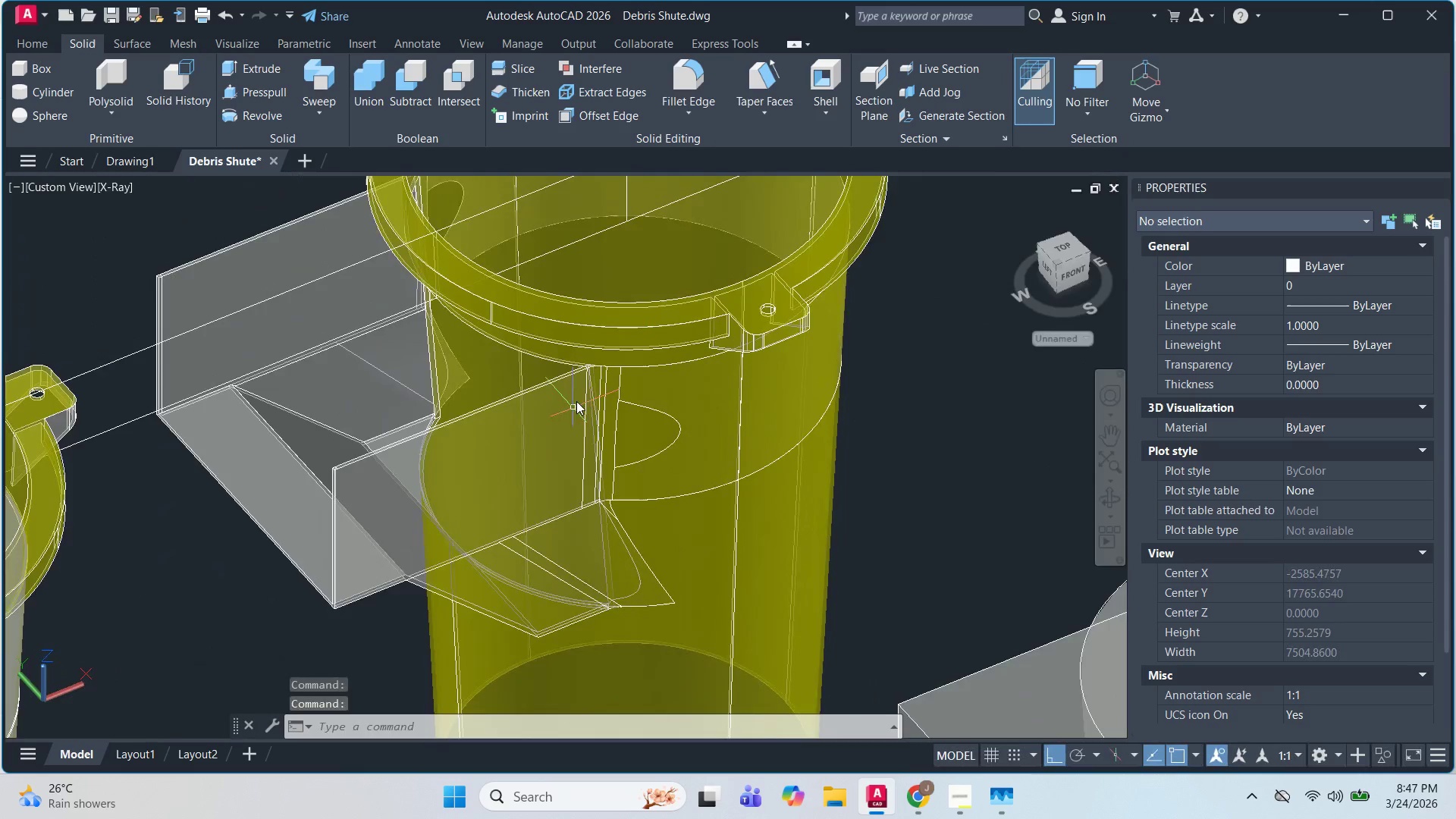 
hold_key(key=ShiftLeft, duration=0.83)
 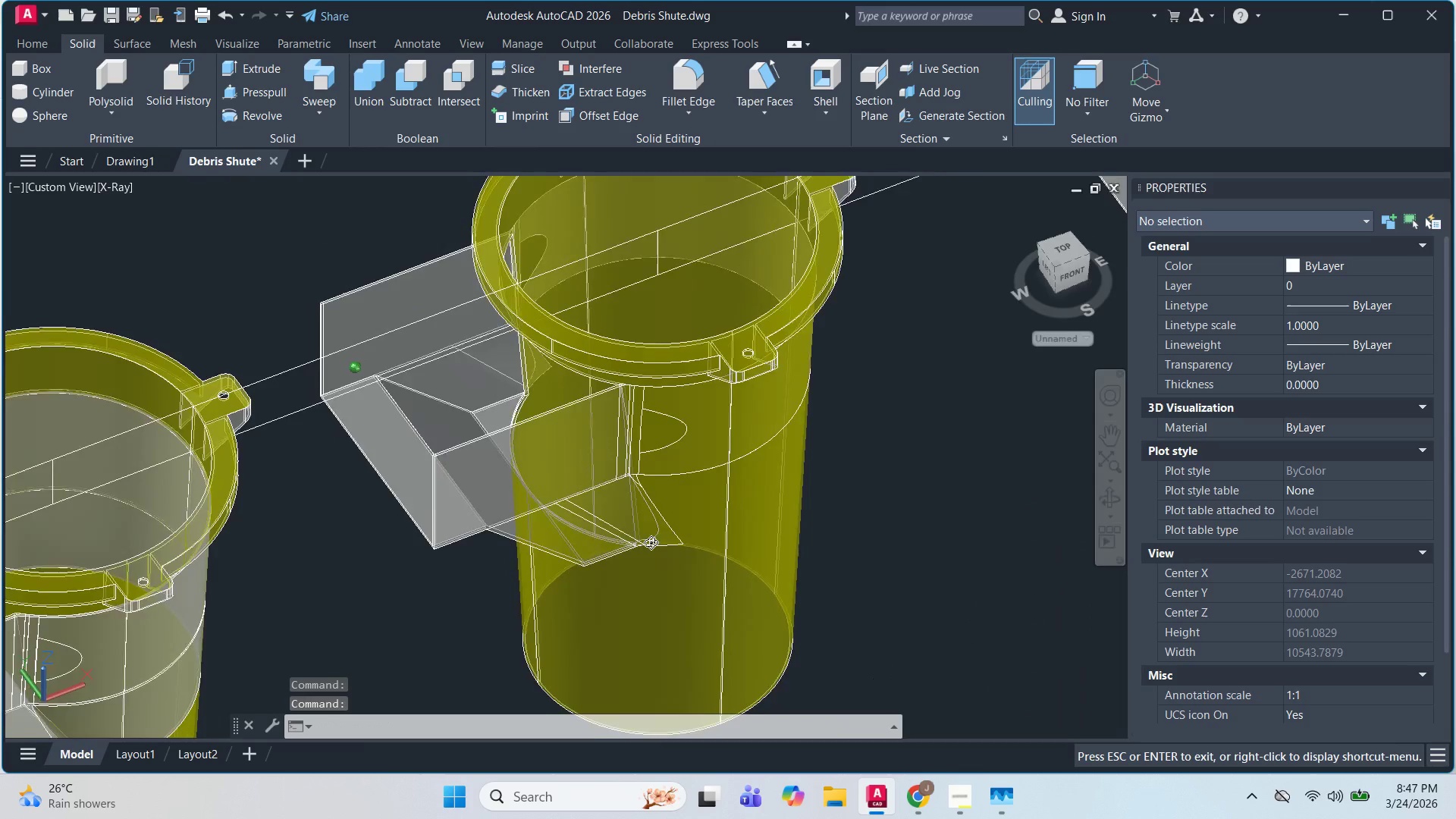 
scroll: coordinate [603, 382], scroll_direction: up, amount: 3.0
 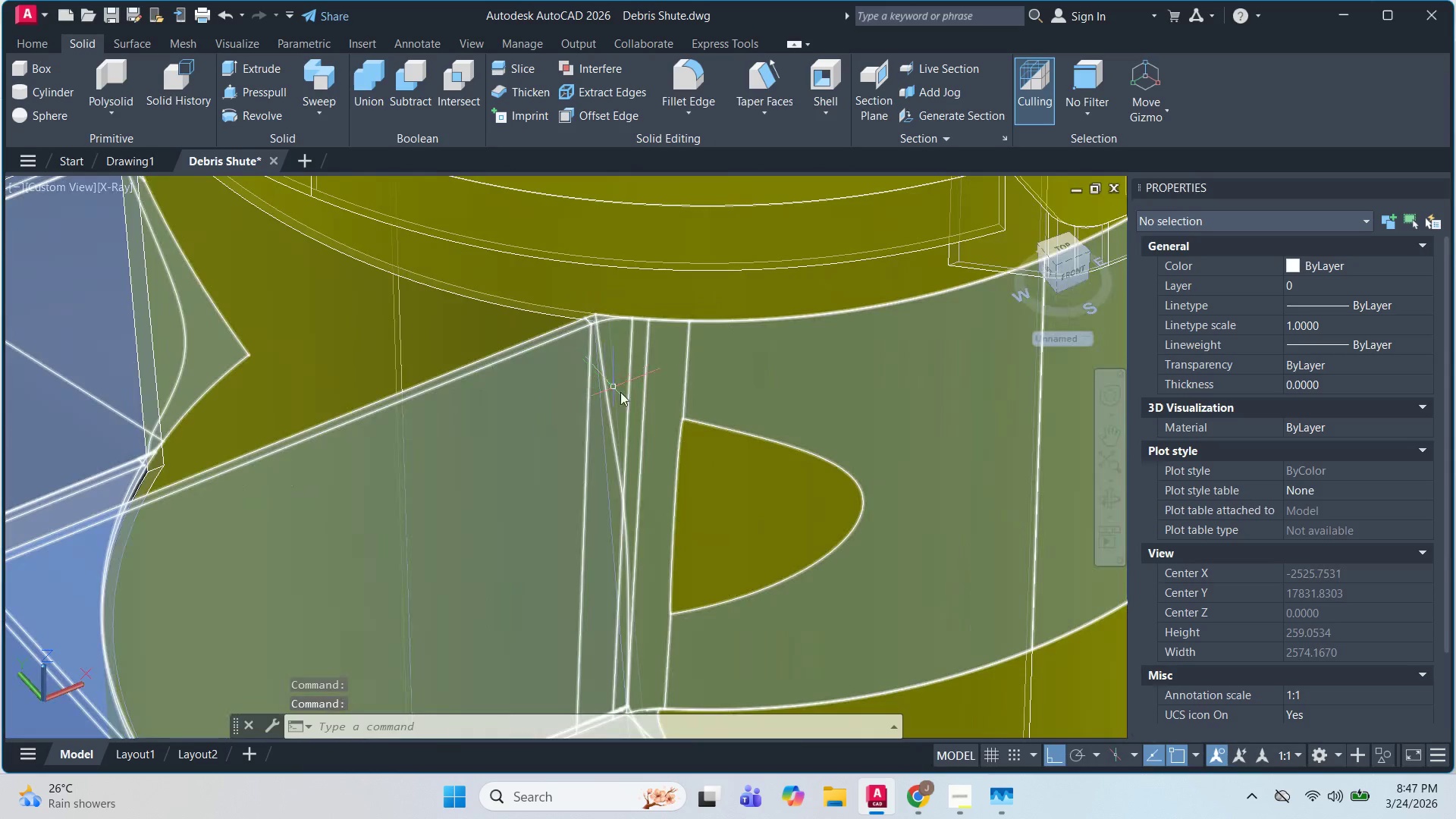 
scroll: coordinate [629, 396], scroll_direction: down, amount: 3.0
 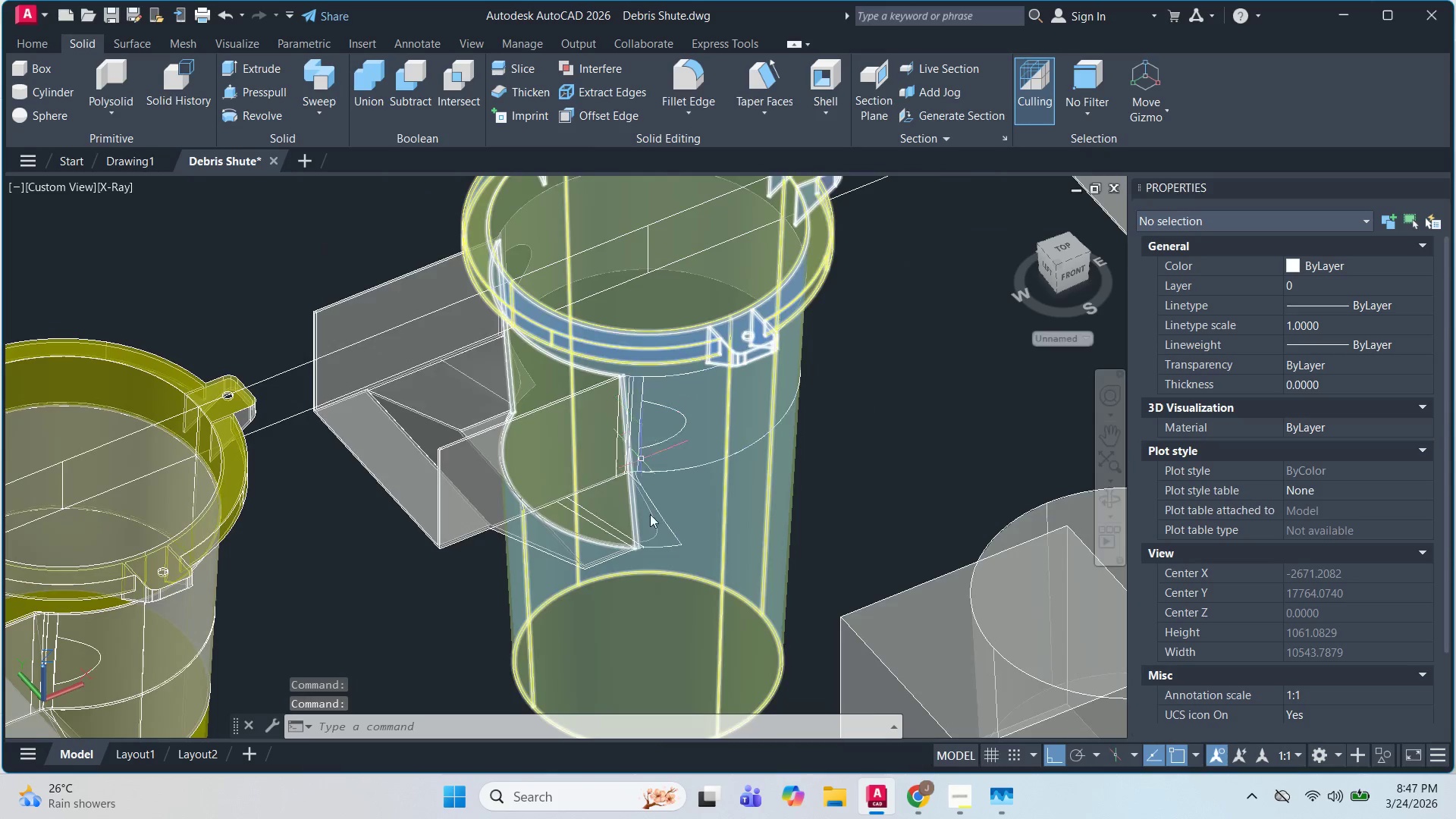 
hold_key(key=ShiftLeft, duration=0.44)
 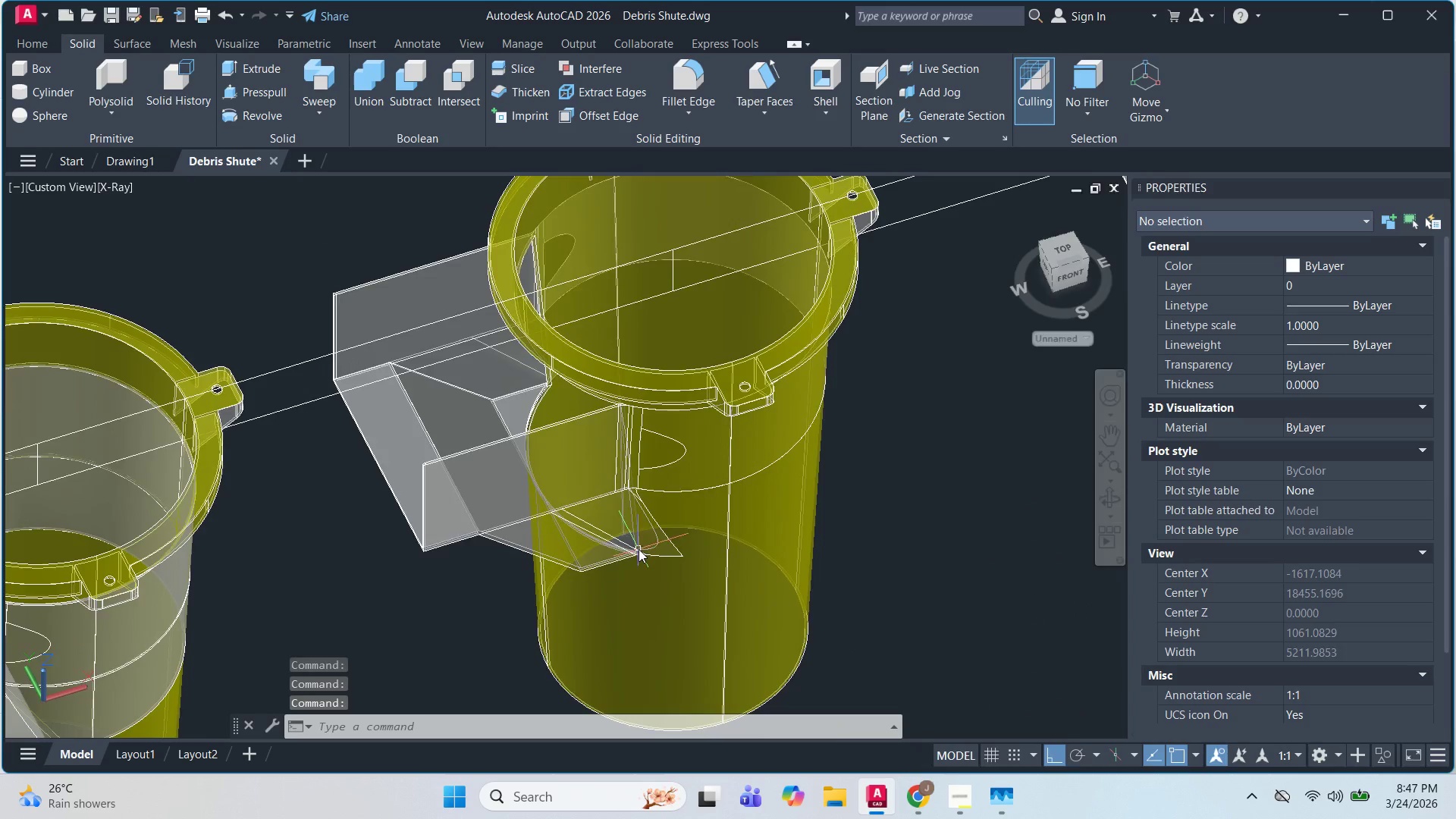 
hold_key(key=ShiftLeft, duration=1.52)
 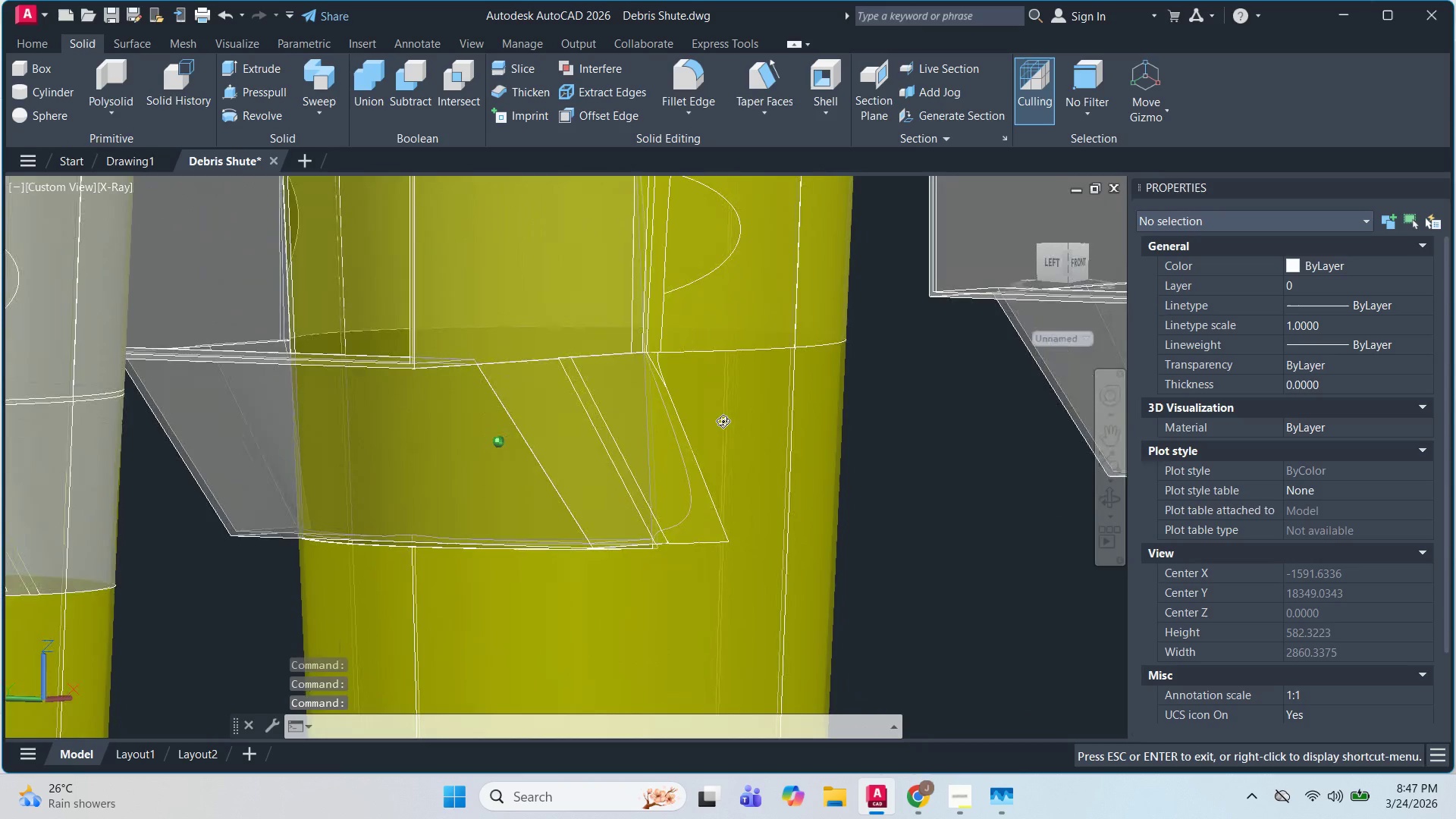 
scroll: coordinate [639, 539], scroll_direction: up, amount: 2.0
 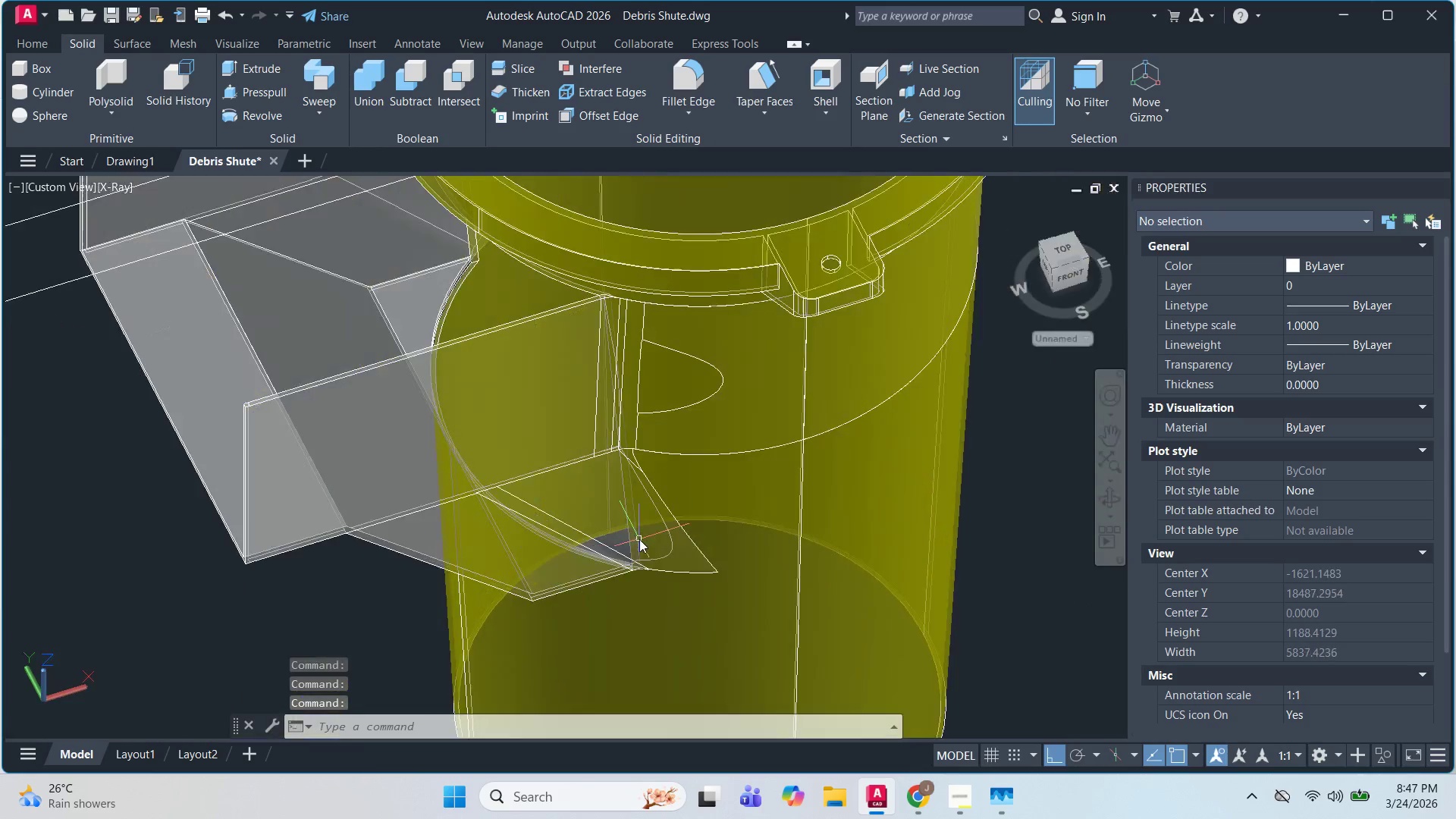 
hold_key(key=ShiftLeft, duration=1.51)
 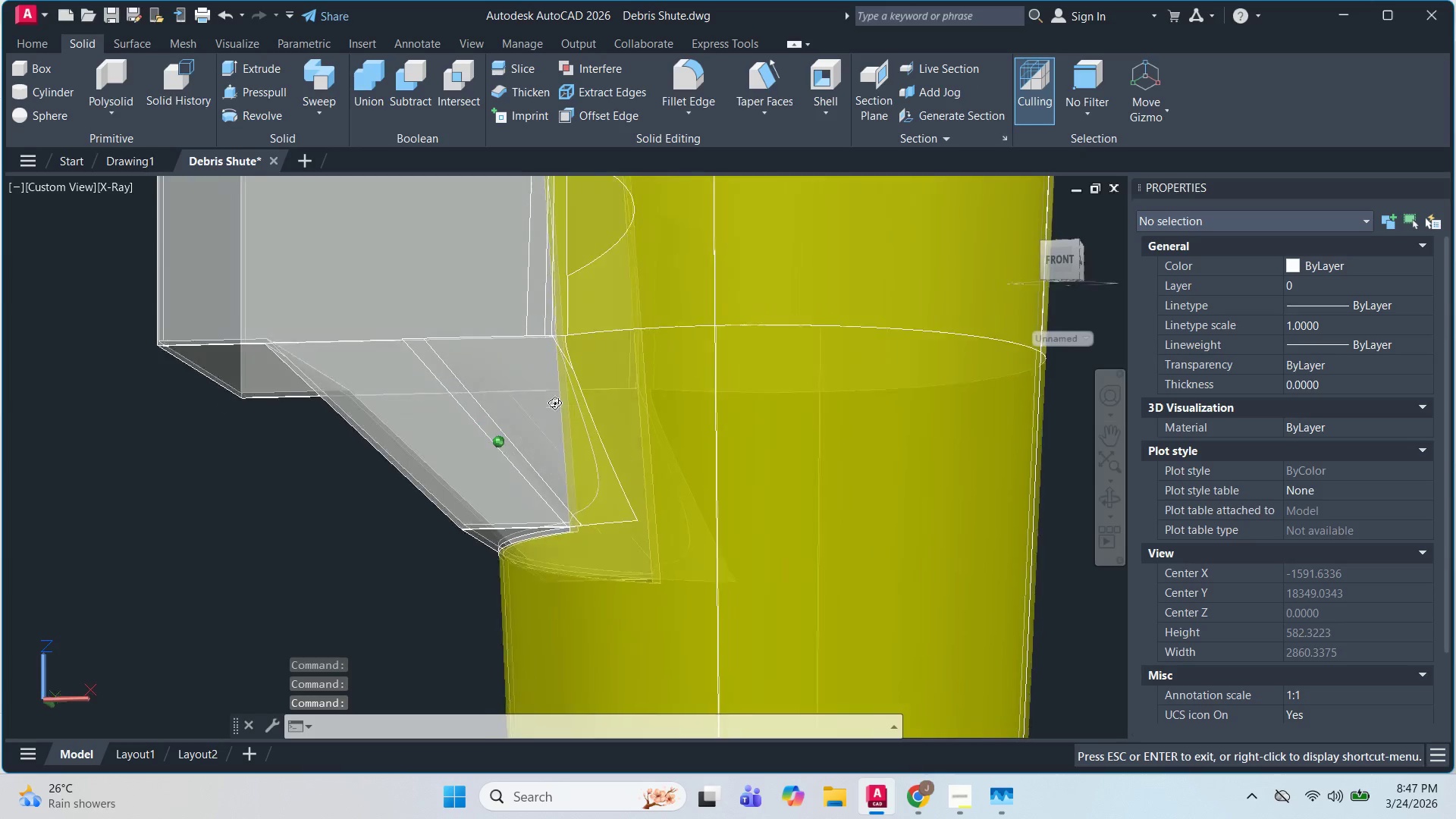 
hold_key(key=ShiftLeft, duration=0.83)
 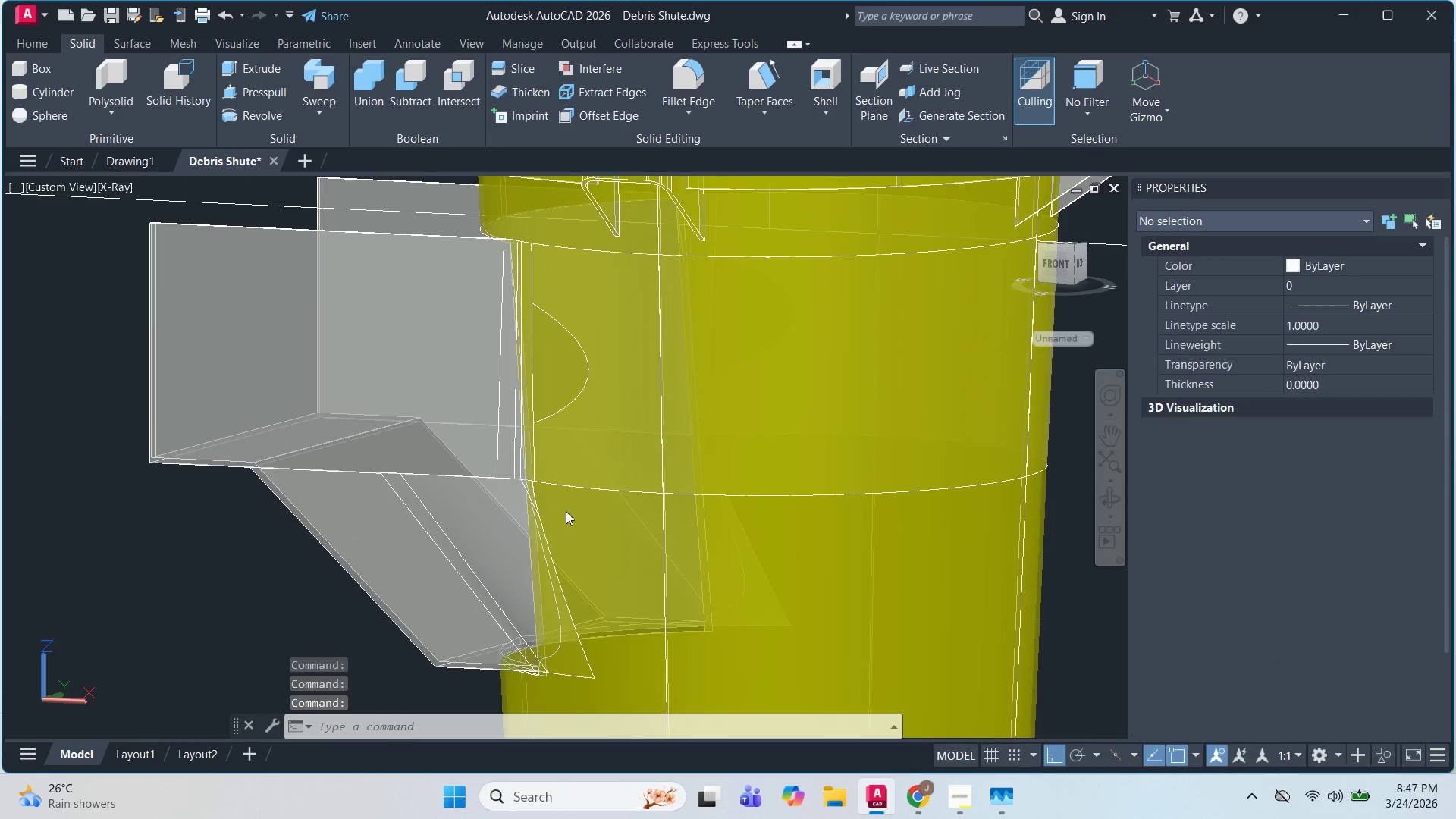 
hold_key(key=ShiftLeft, duration=8.86)
scroll: coordinate [552, 477], scroll_direction: down, amount: 2.0
 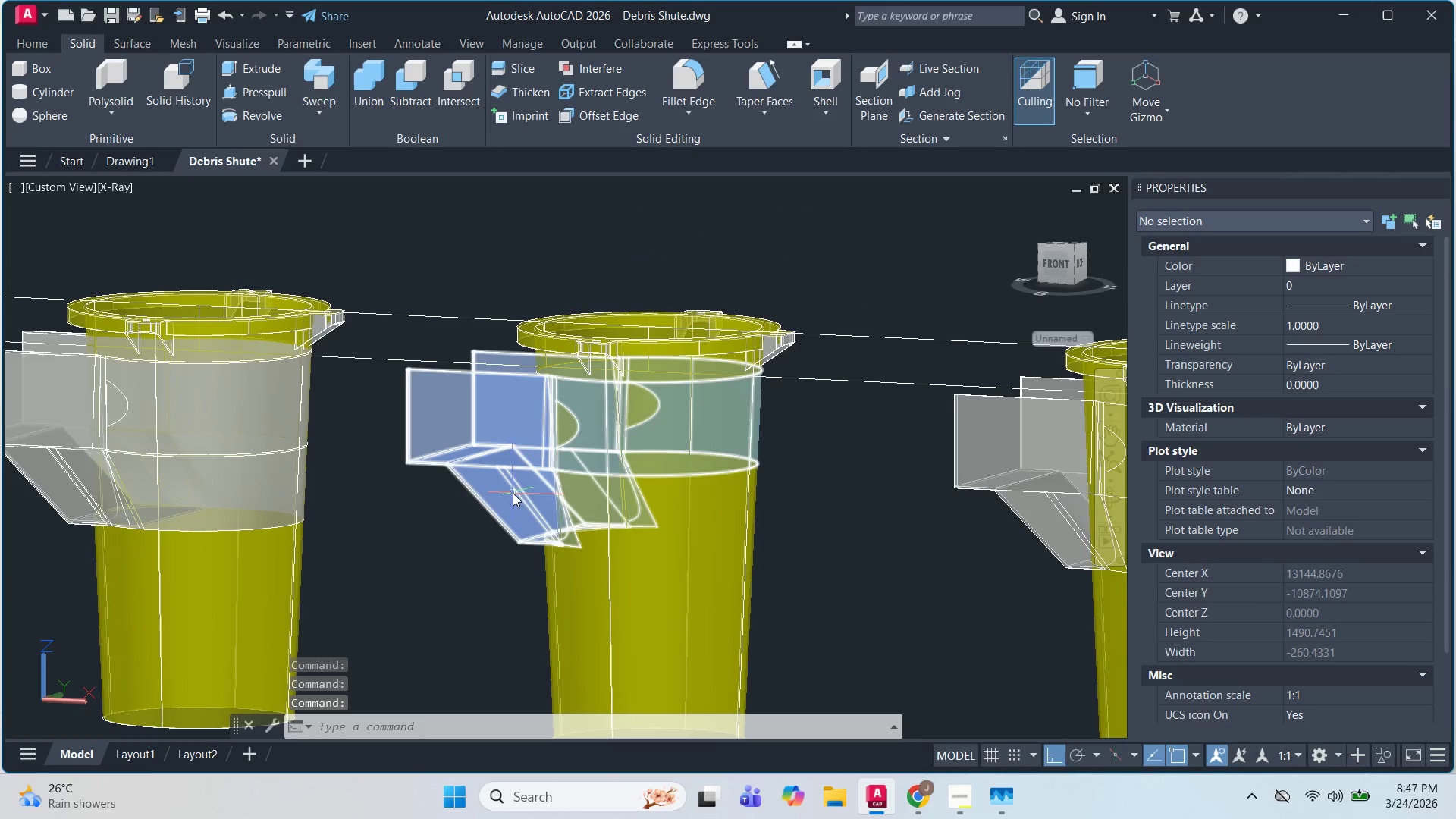 
left_click([513, 493])
 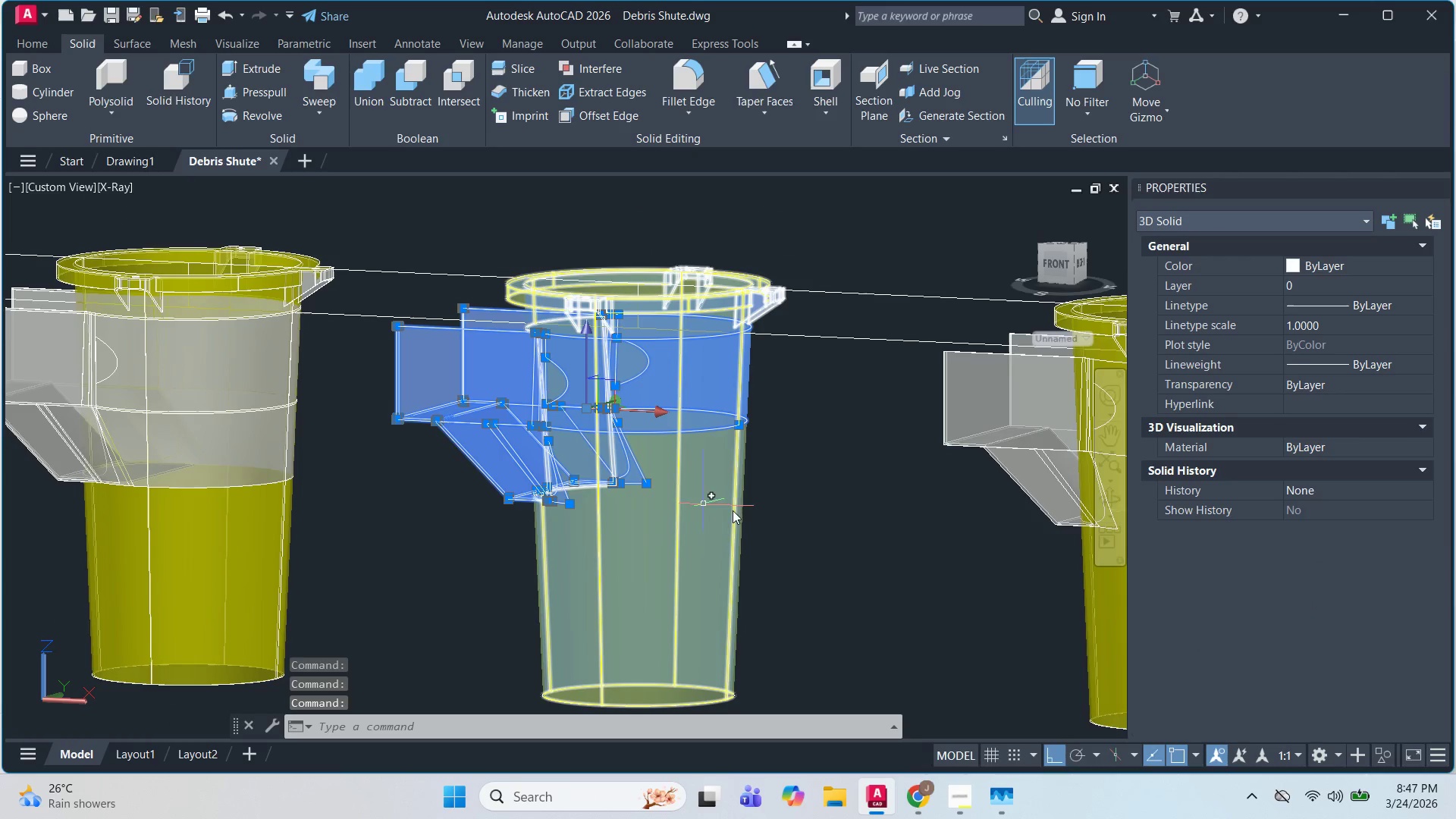 
key(Escape)
 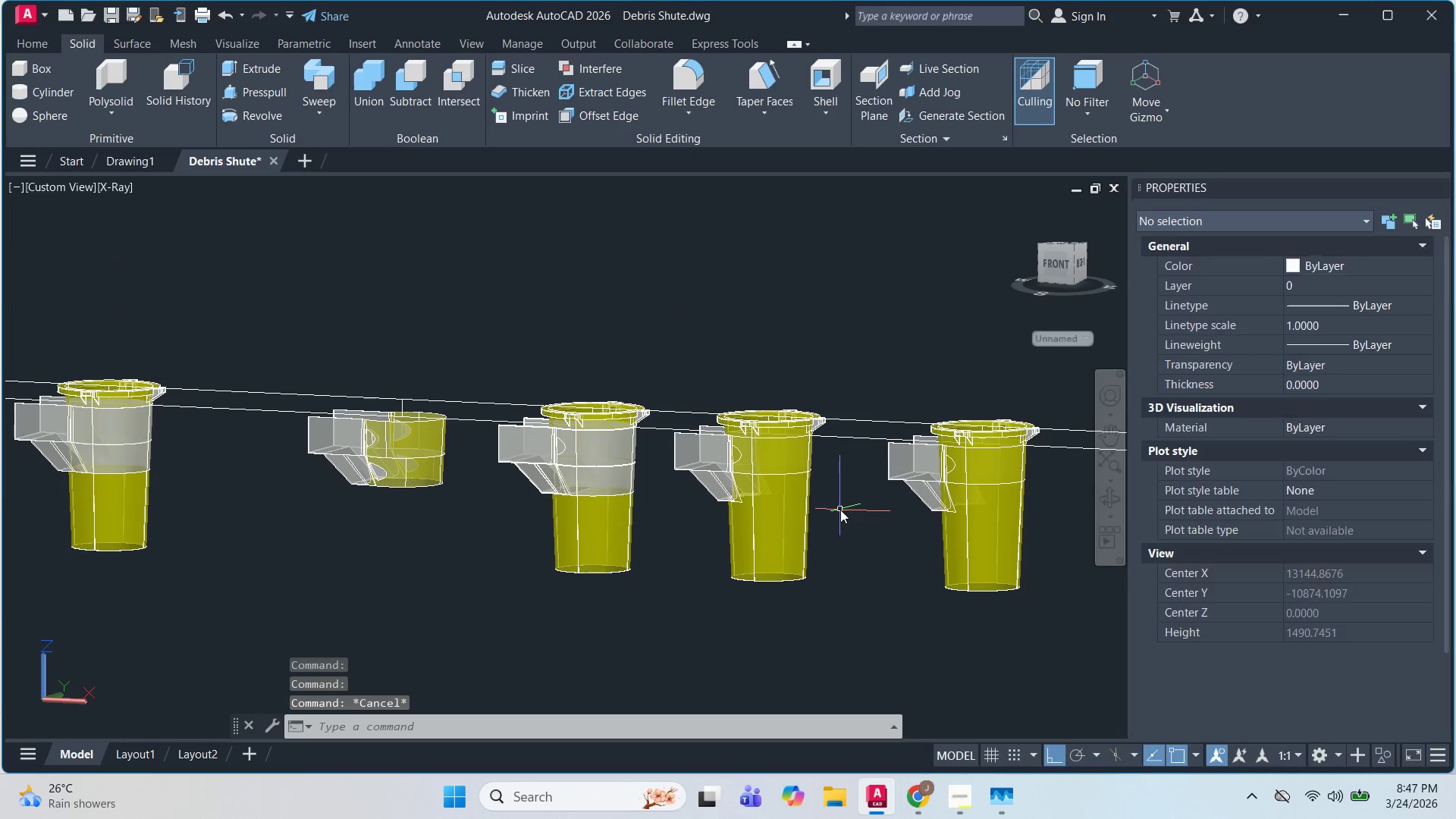 
scroll: coordinate [852, 502], scroll_direction: down, amount: 2.0
 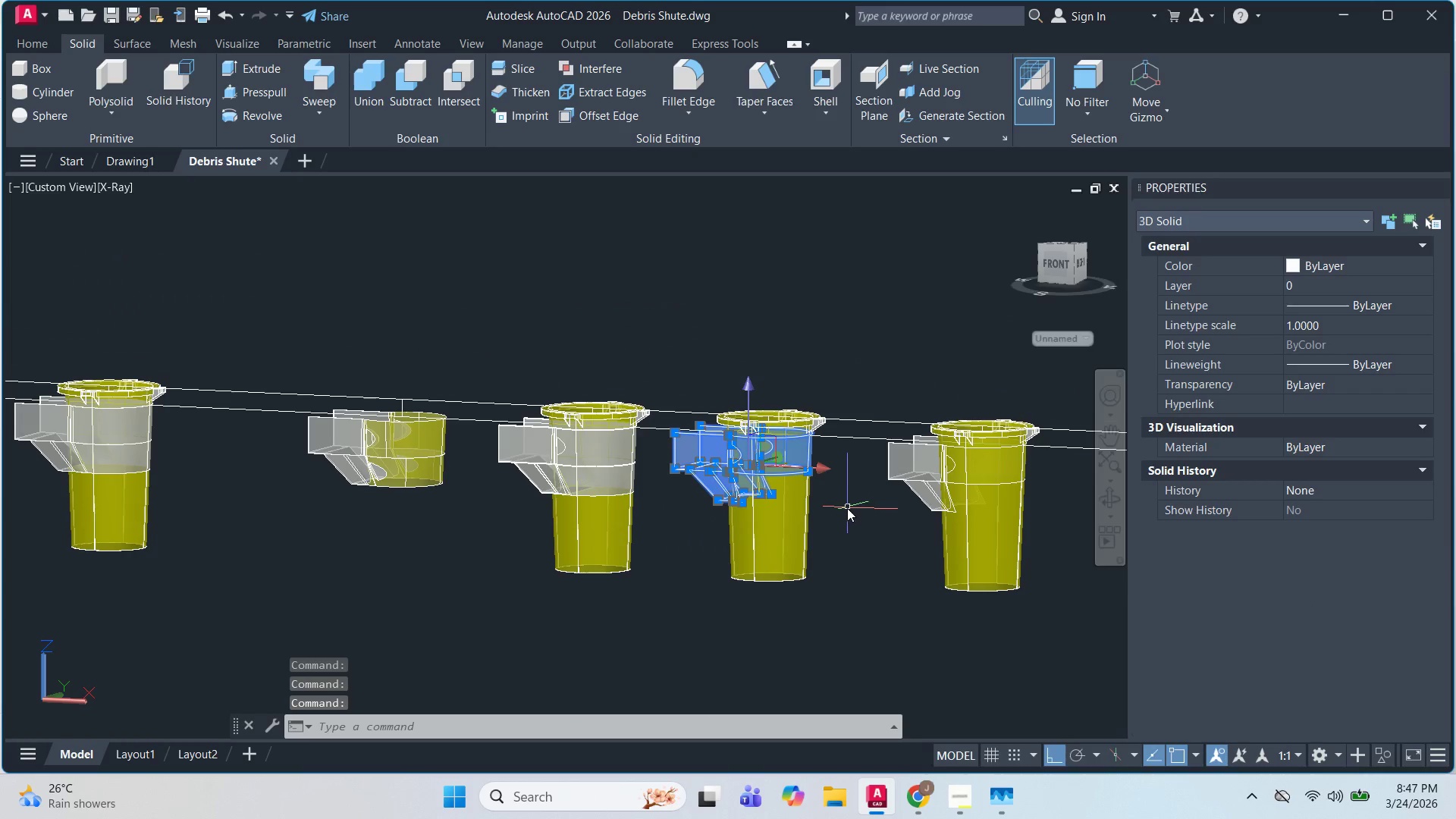 
key(Escape)
 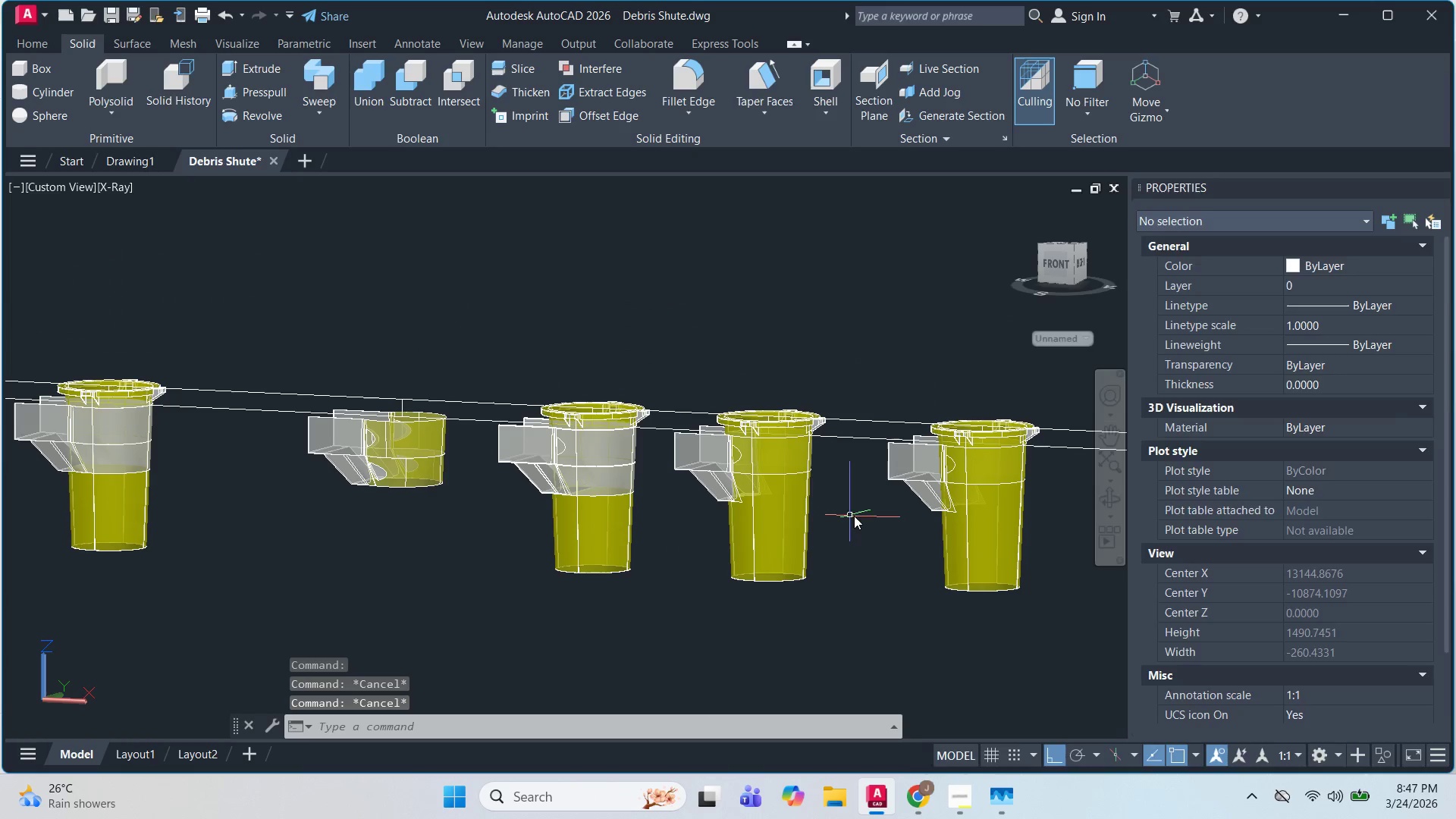 
hold_key(key=ShiftLeft, duration=0.45)
 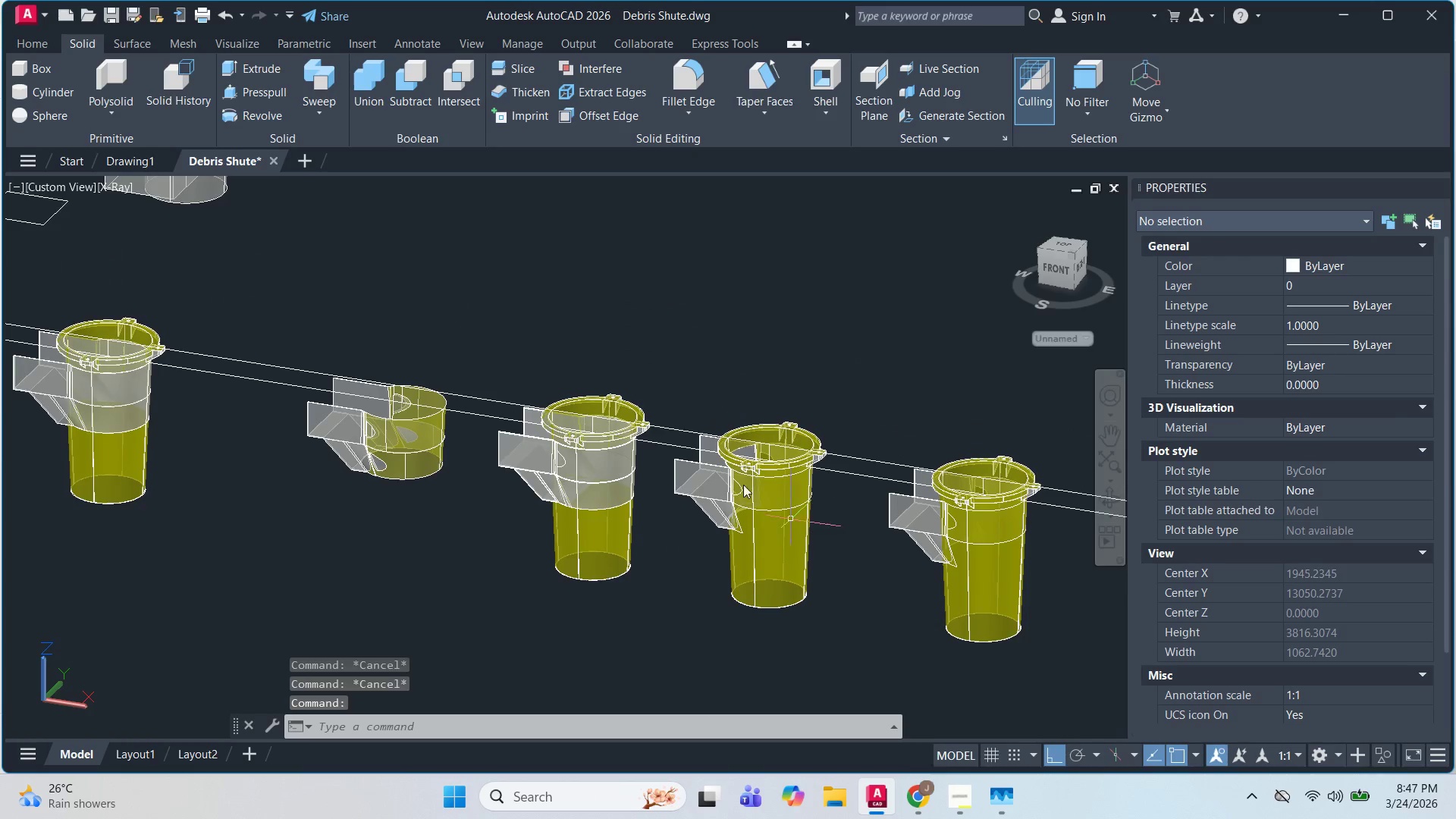 
key(Escape)
 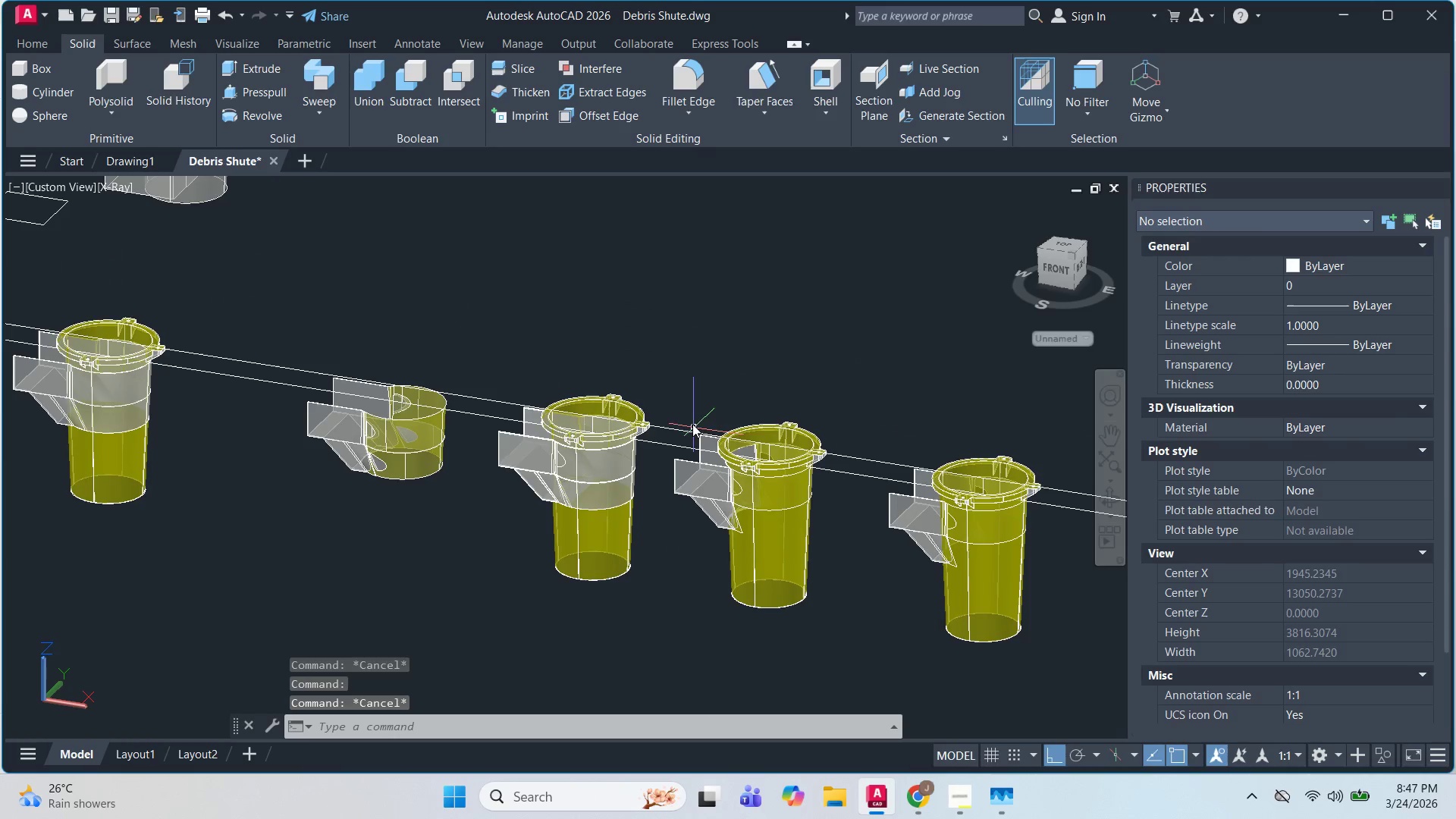 
key(Escape)
 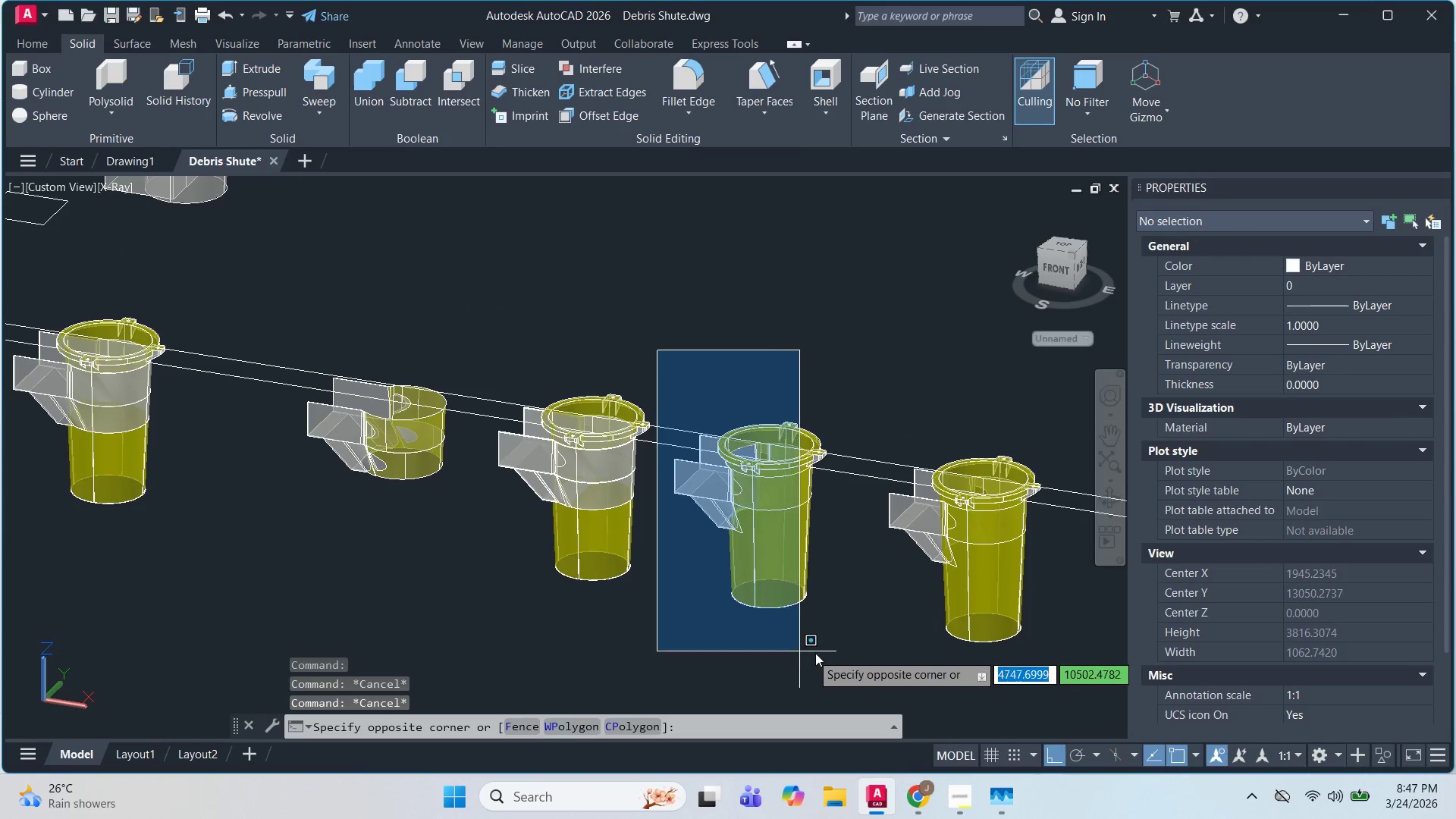 
left_click([834, 648])
 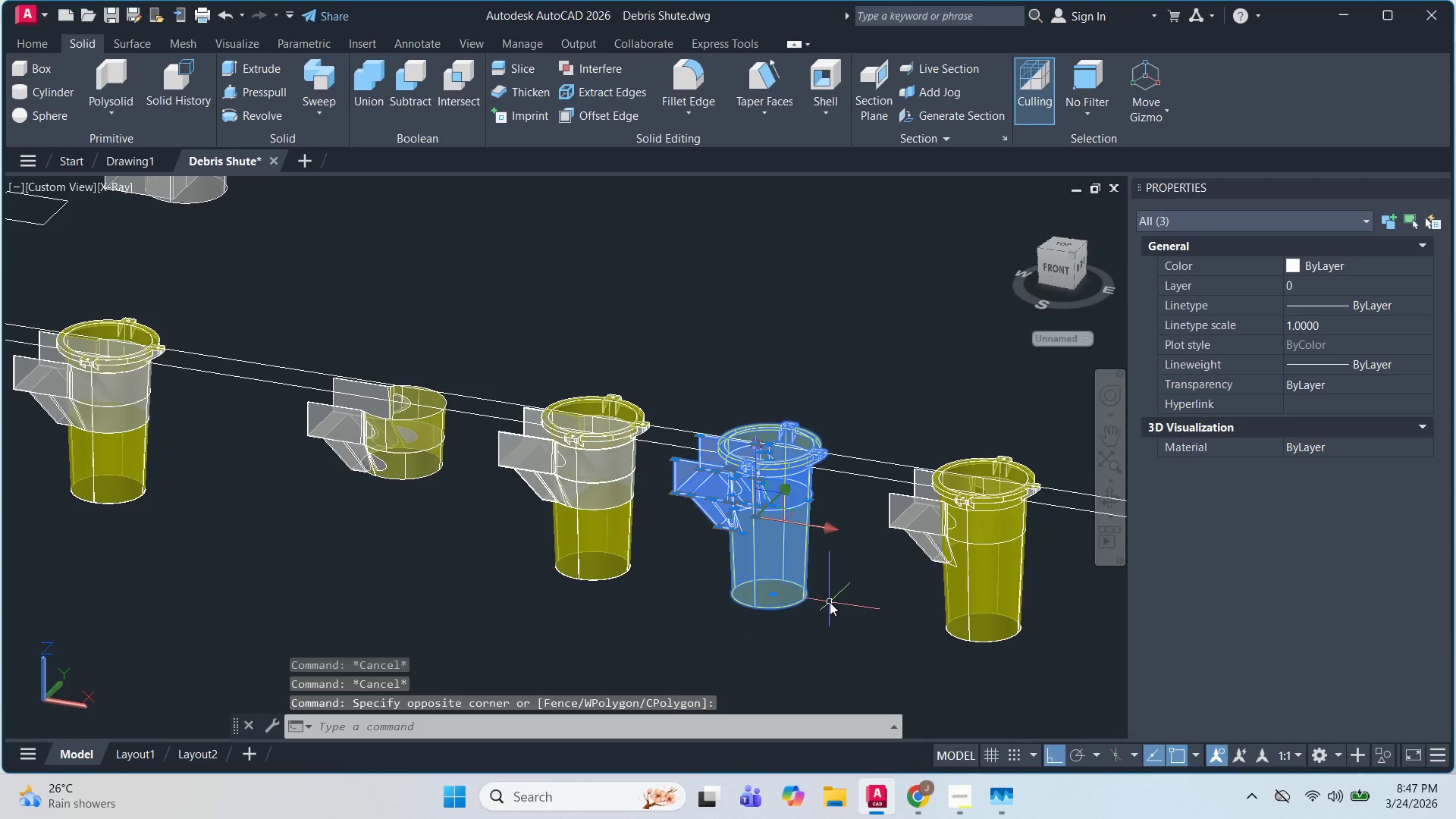 
type(co )
 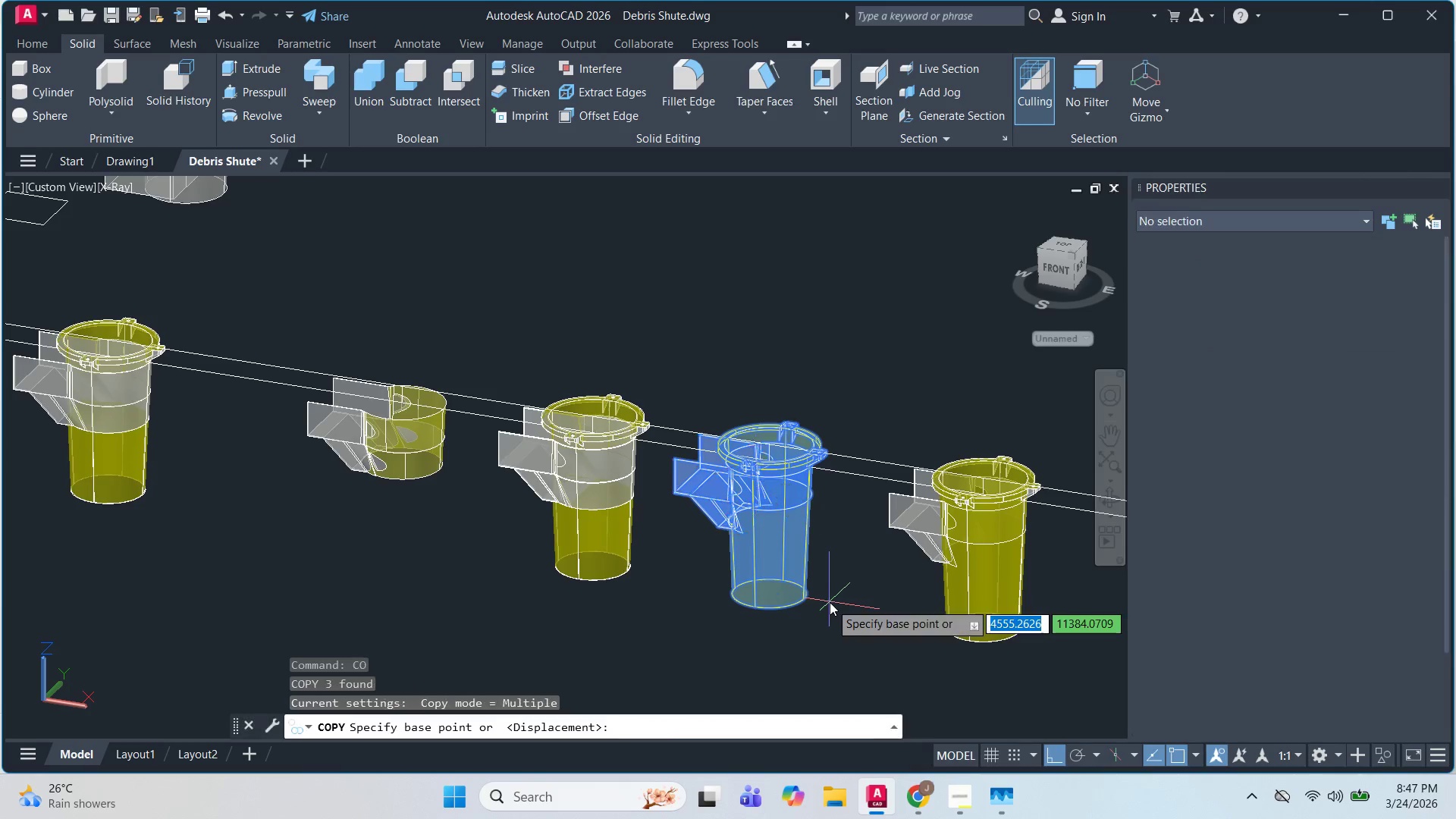 
left_click([830, 602])
 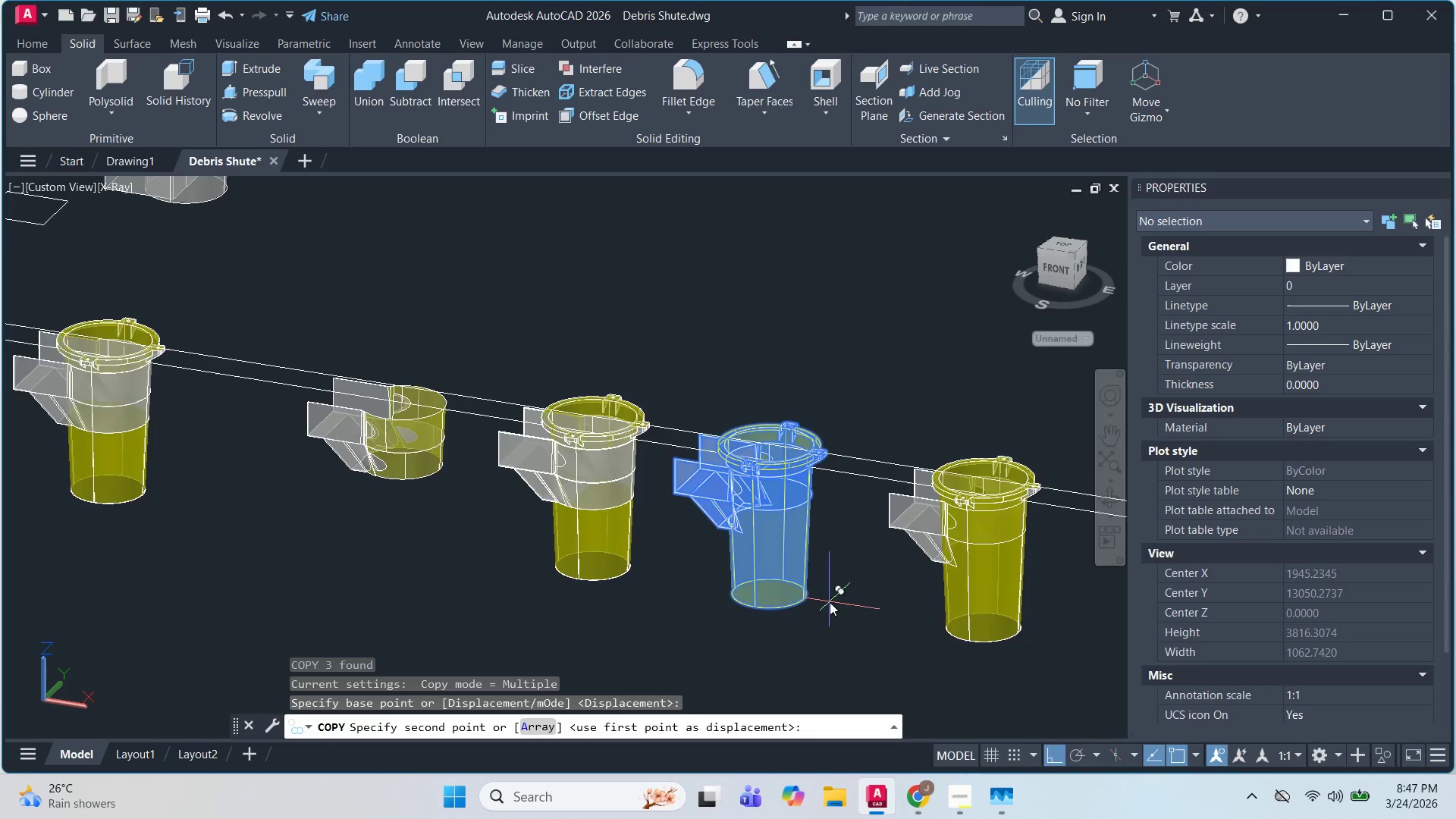 
left_click([903, 622])
 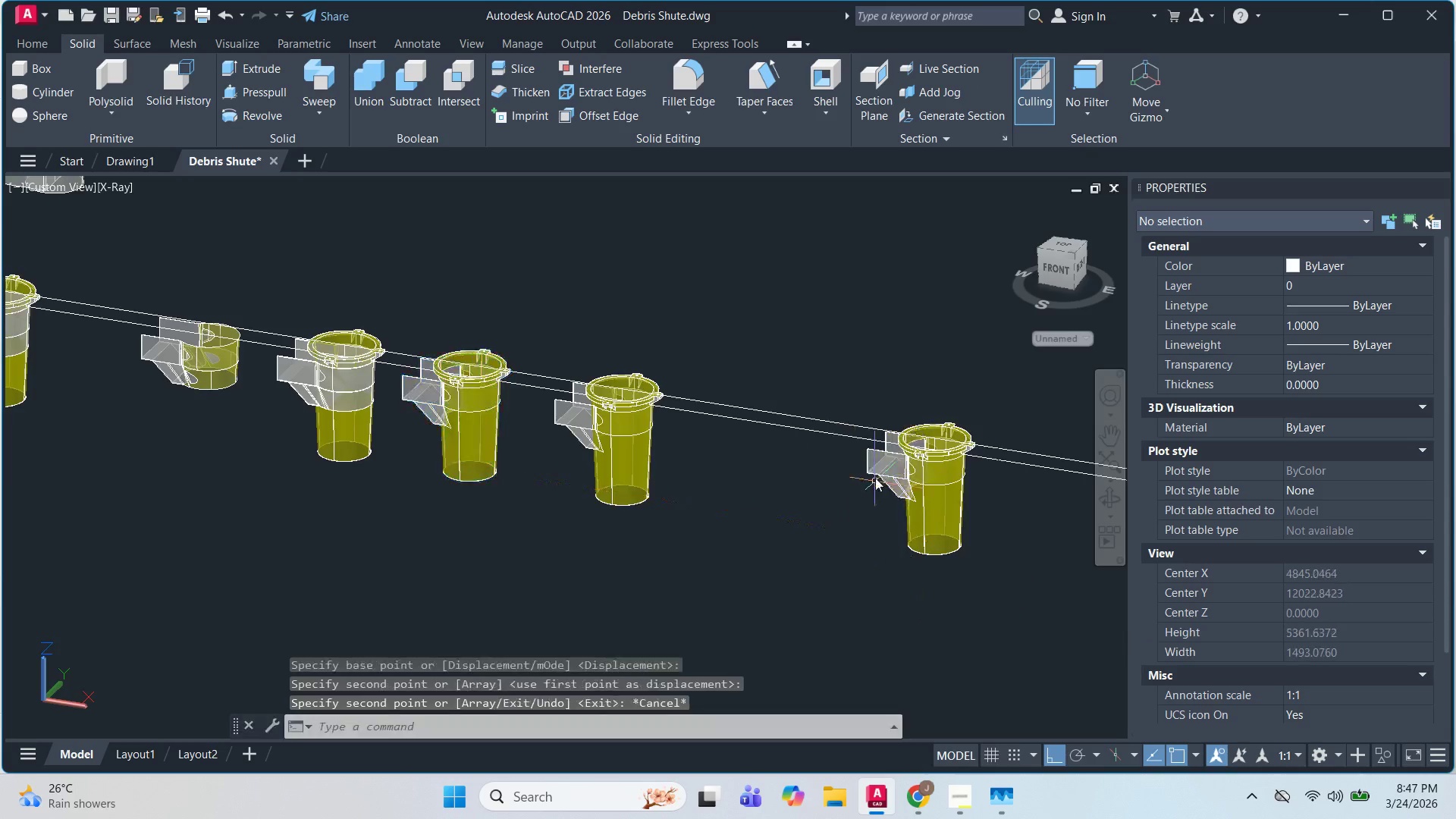 
scroll: coordinate [962, 653], scroll_direction: none, amount: 0.0
 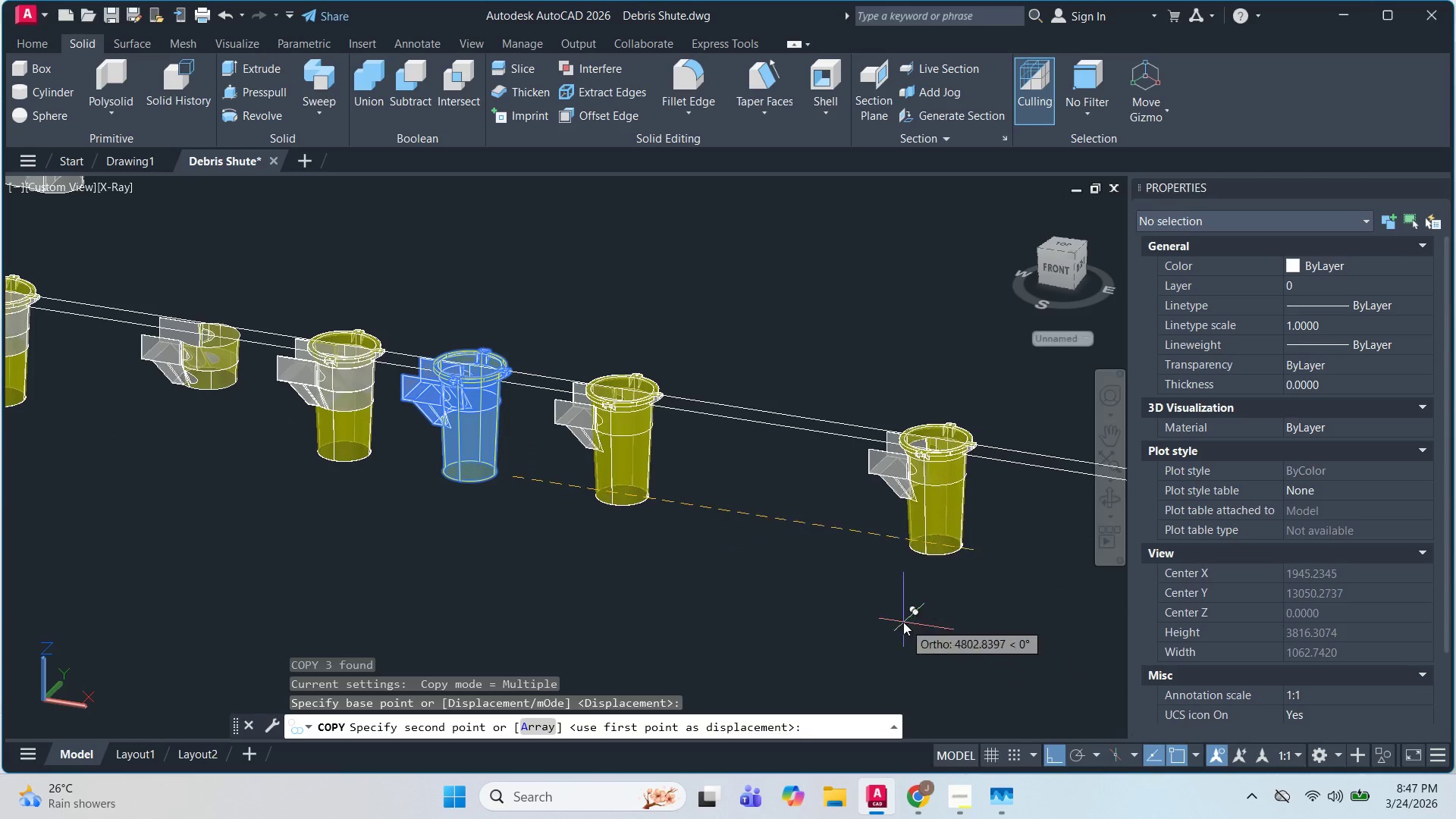 
key(Escape)
 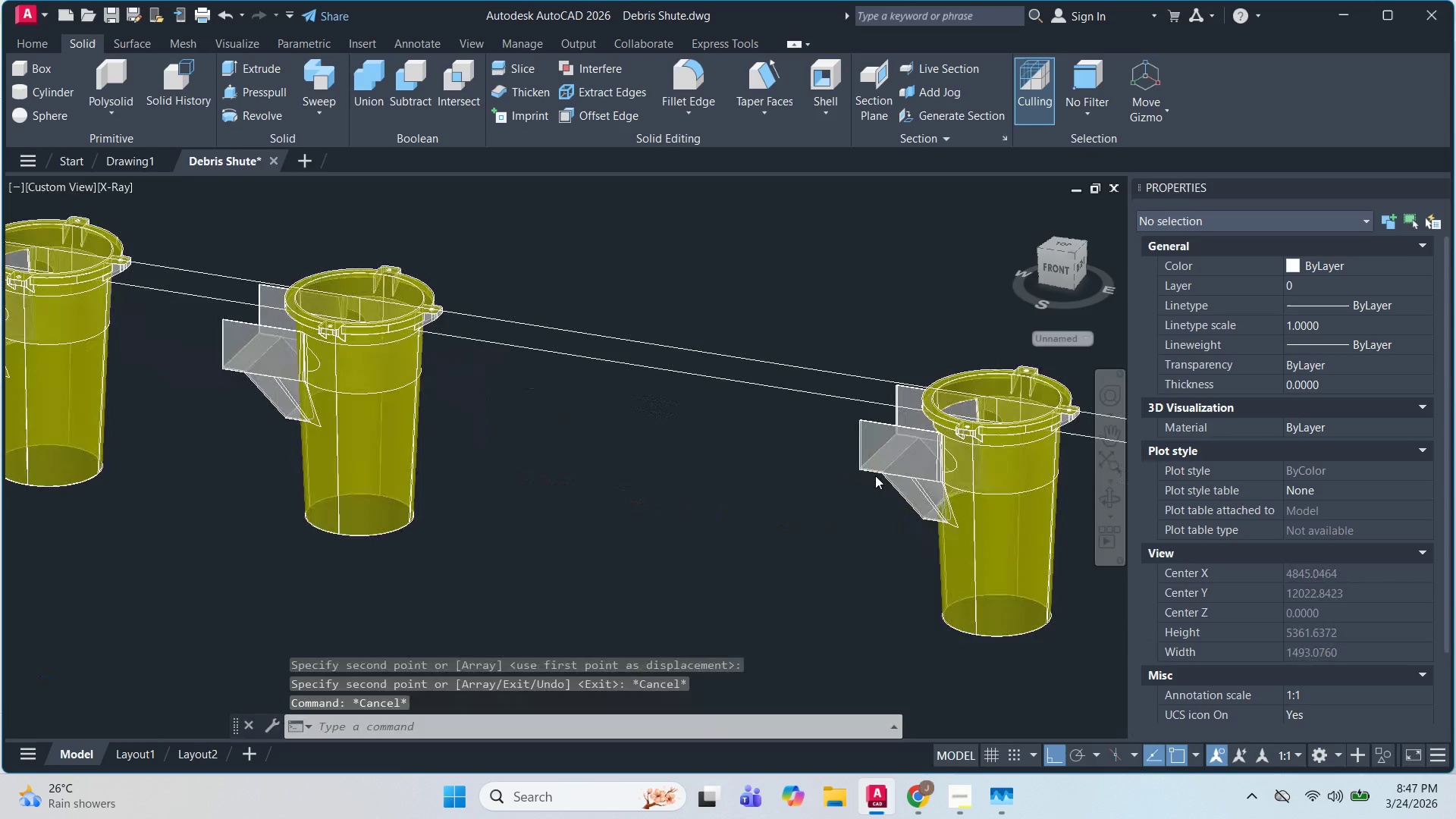 
key(Escape)
 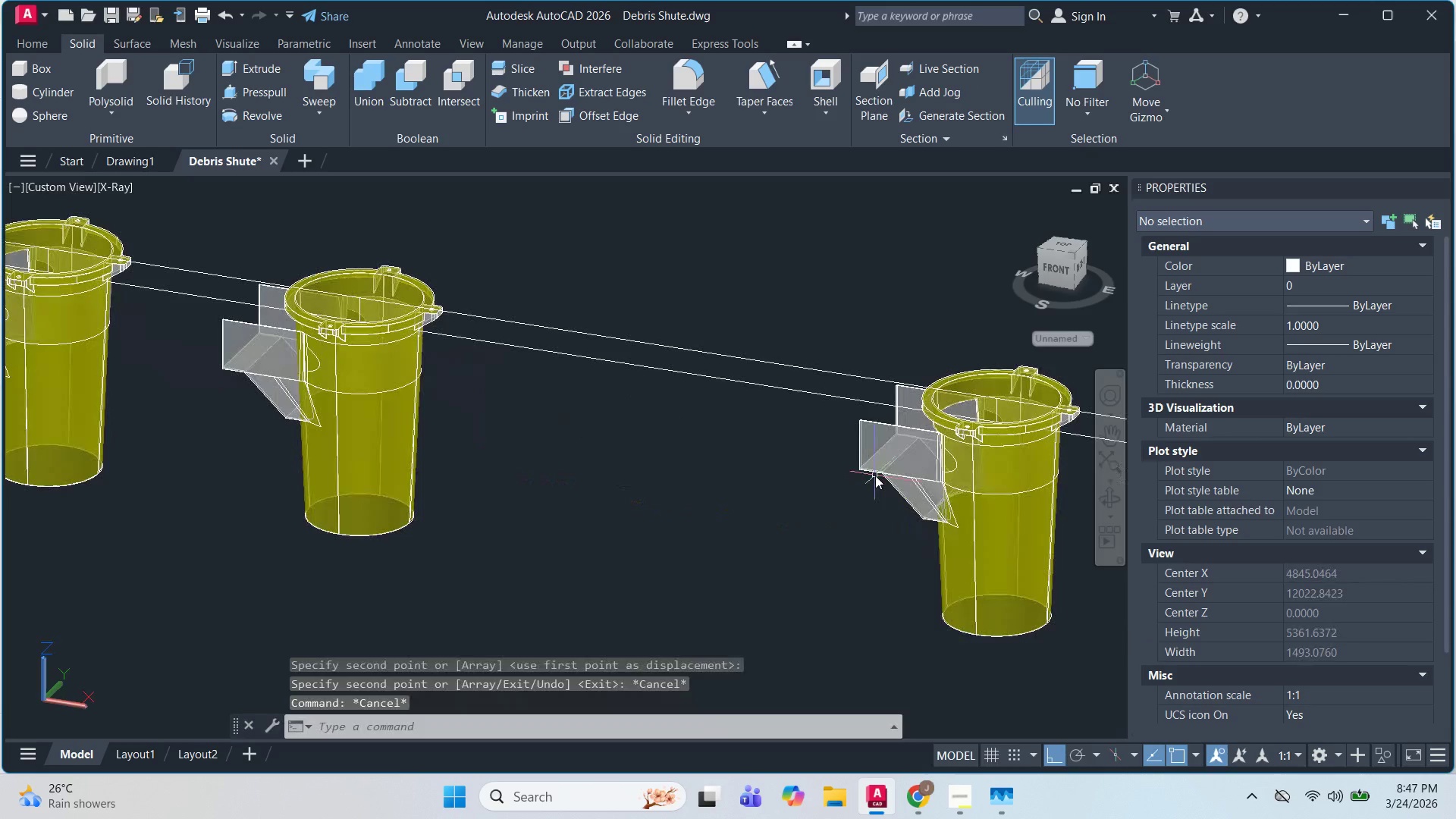 
left_click([874, 475])
 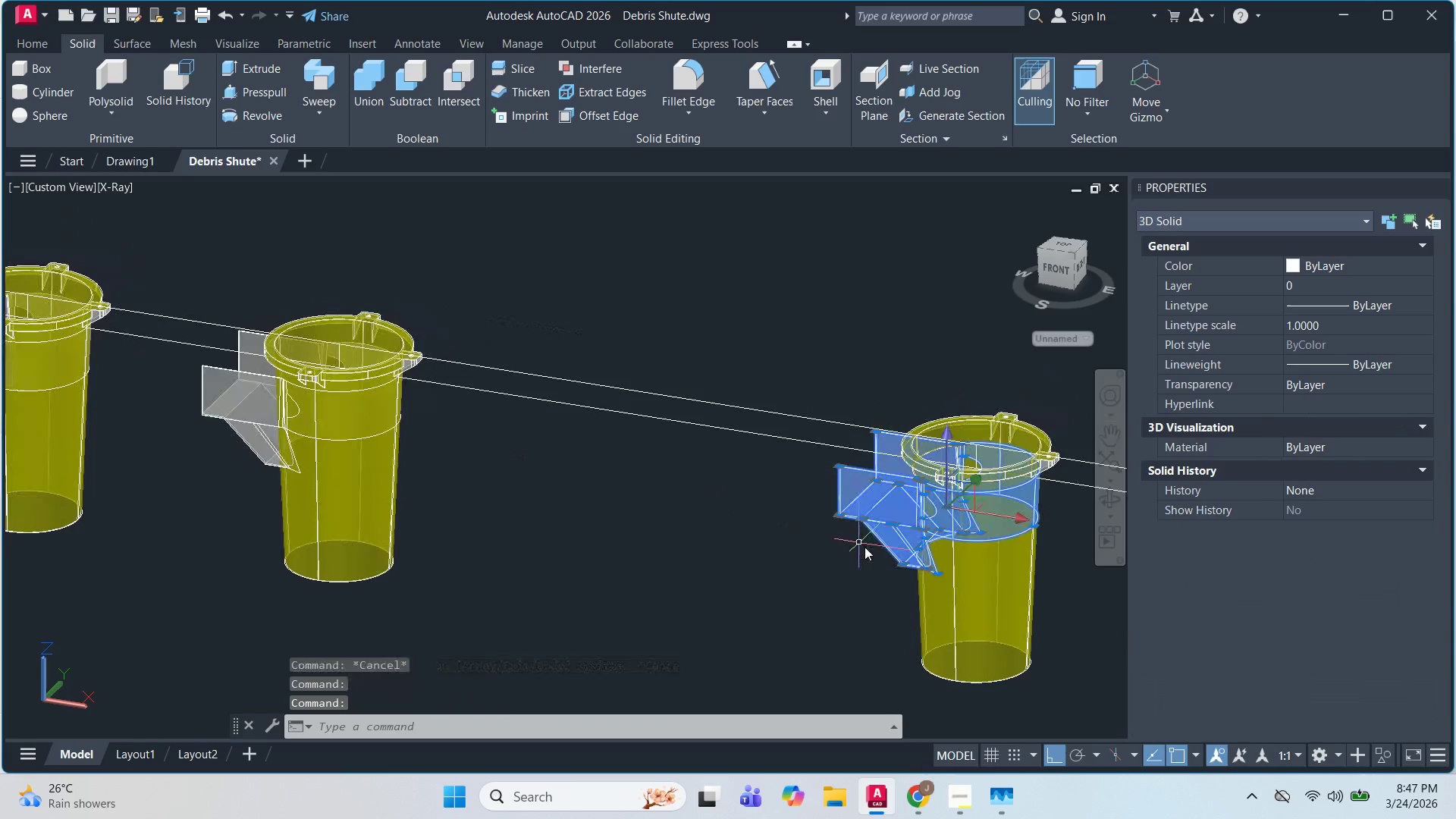 
scroll: coordinate [875, 475], scroll_direction: up, amount: 2.0
 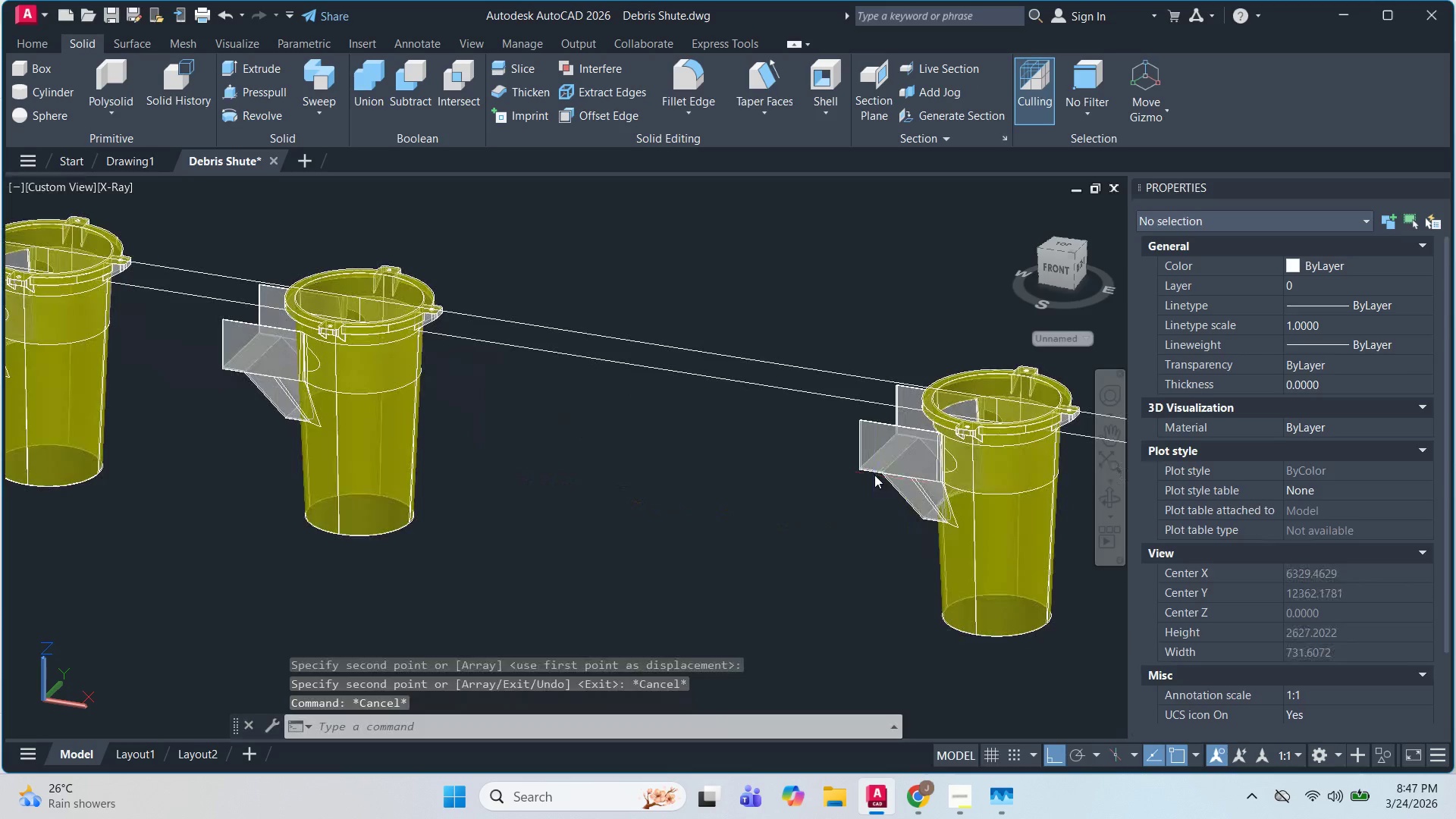 
key(M)
 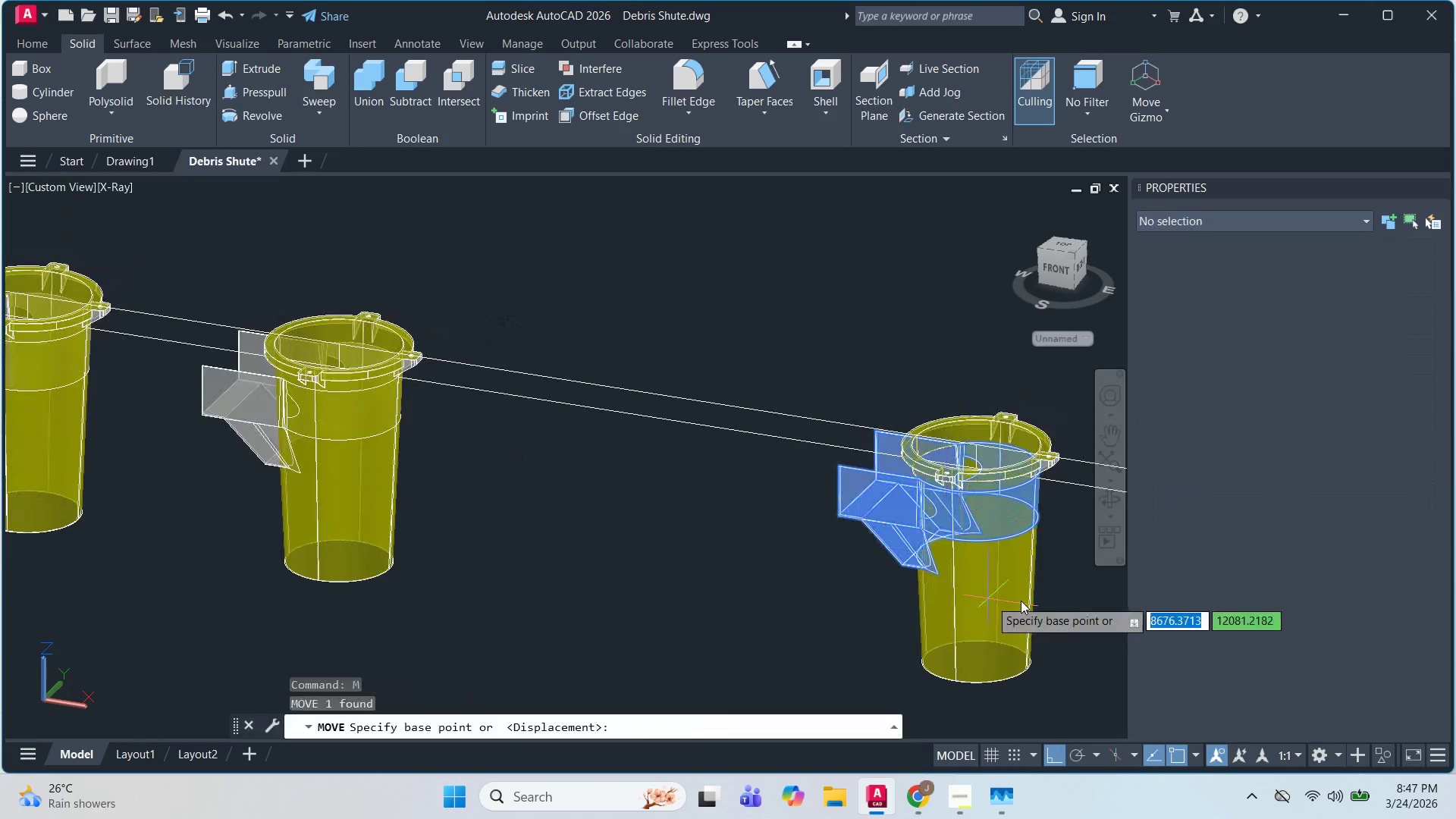 
key(Space)
 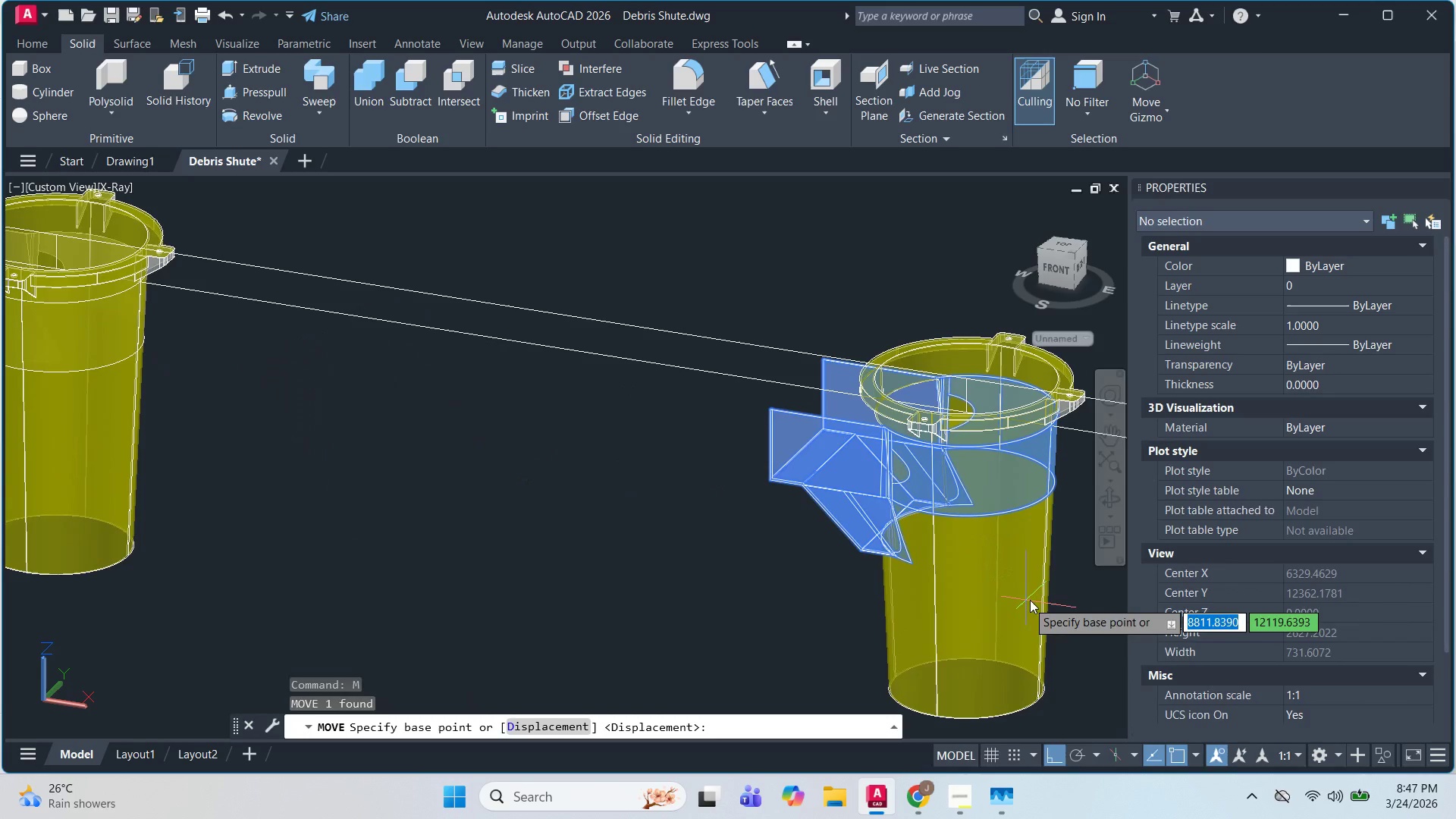 
scroll: coordinate [1090, 590], scroll_direction: up, amount: 3.0
 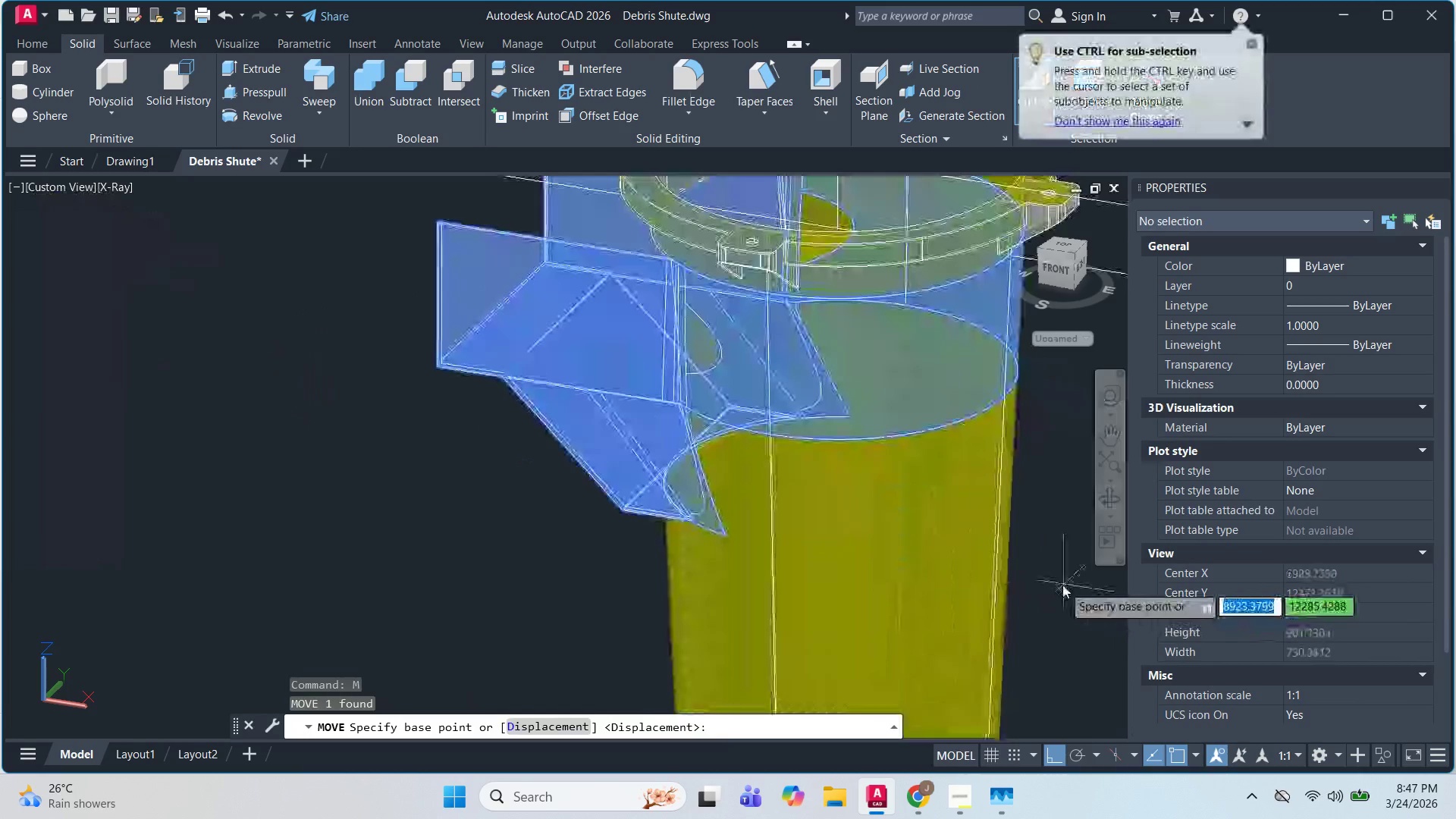 
left_click([1062, 585])
 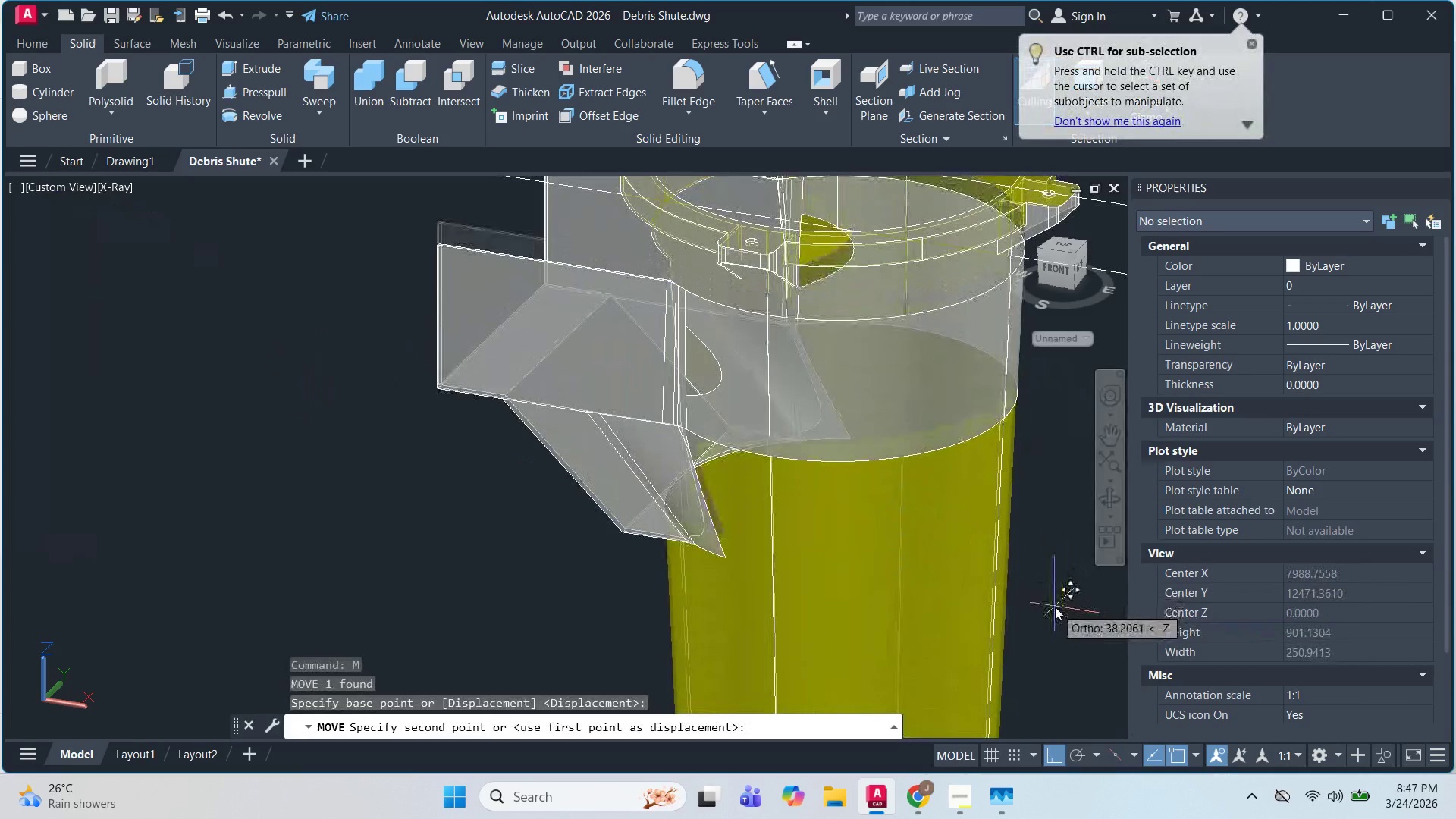 
left_click([1055, 607])
 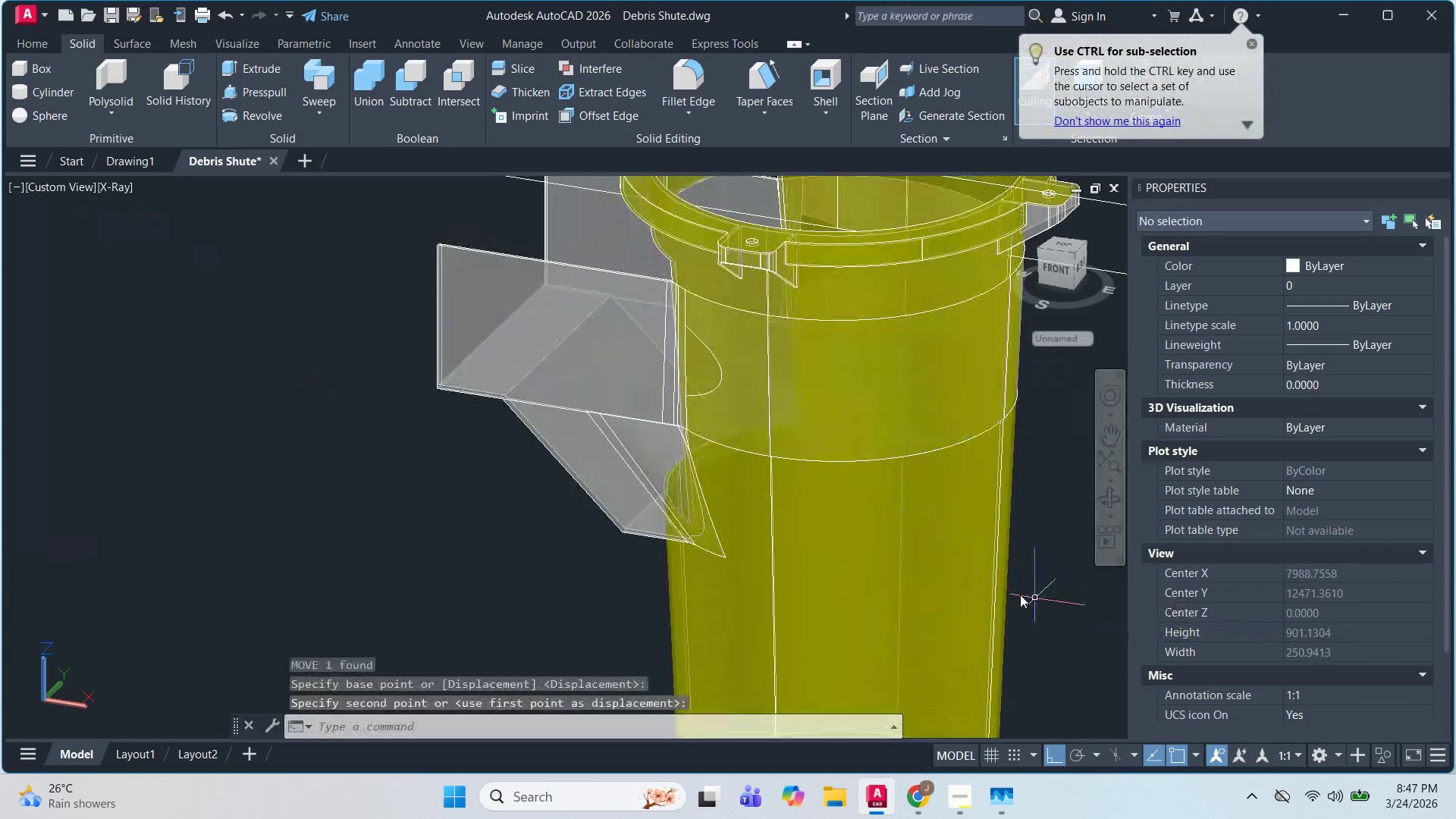 
key(Escape)
 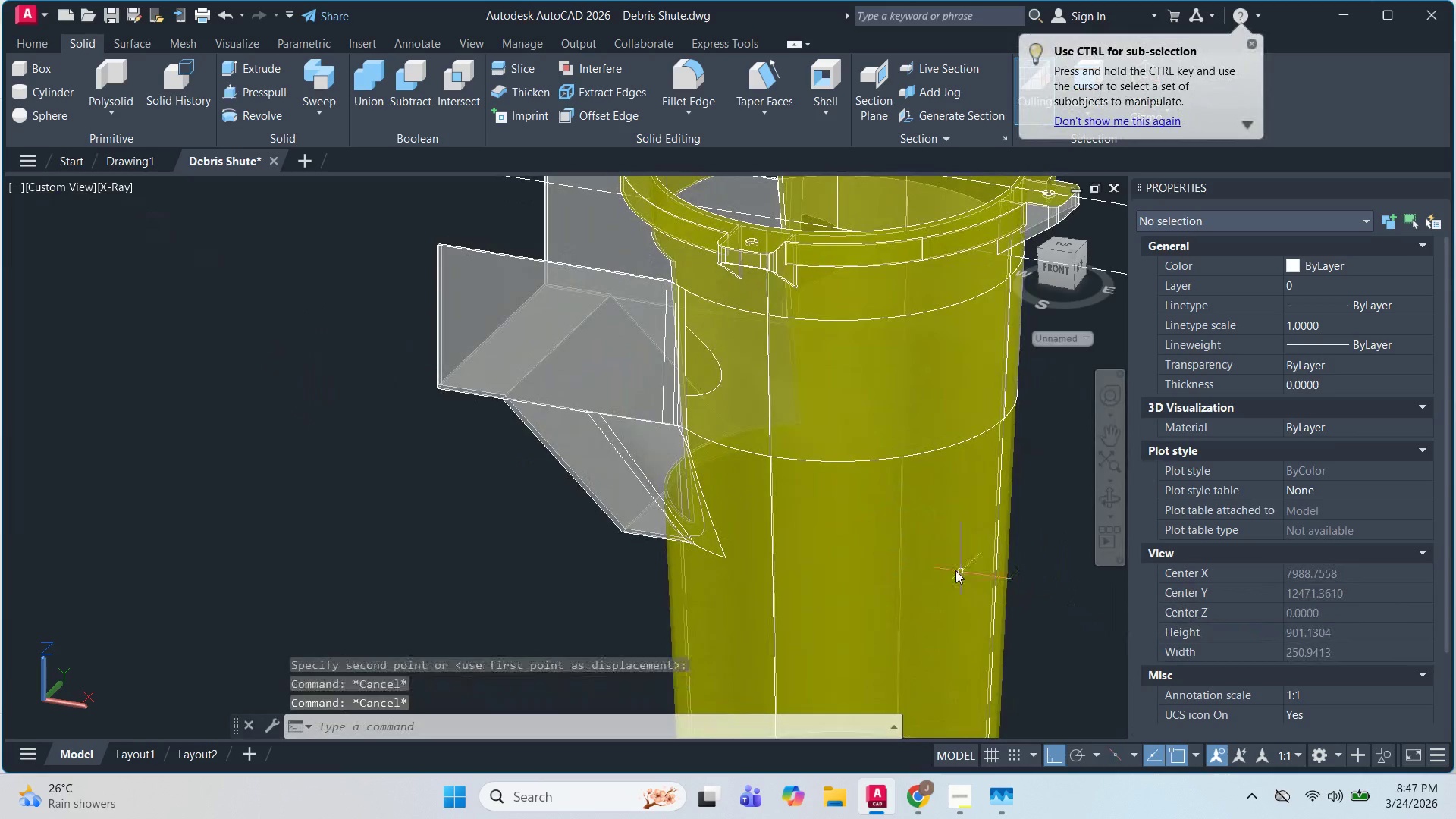 
key(Escape)
 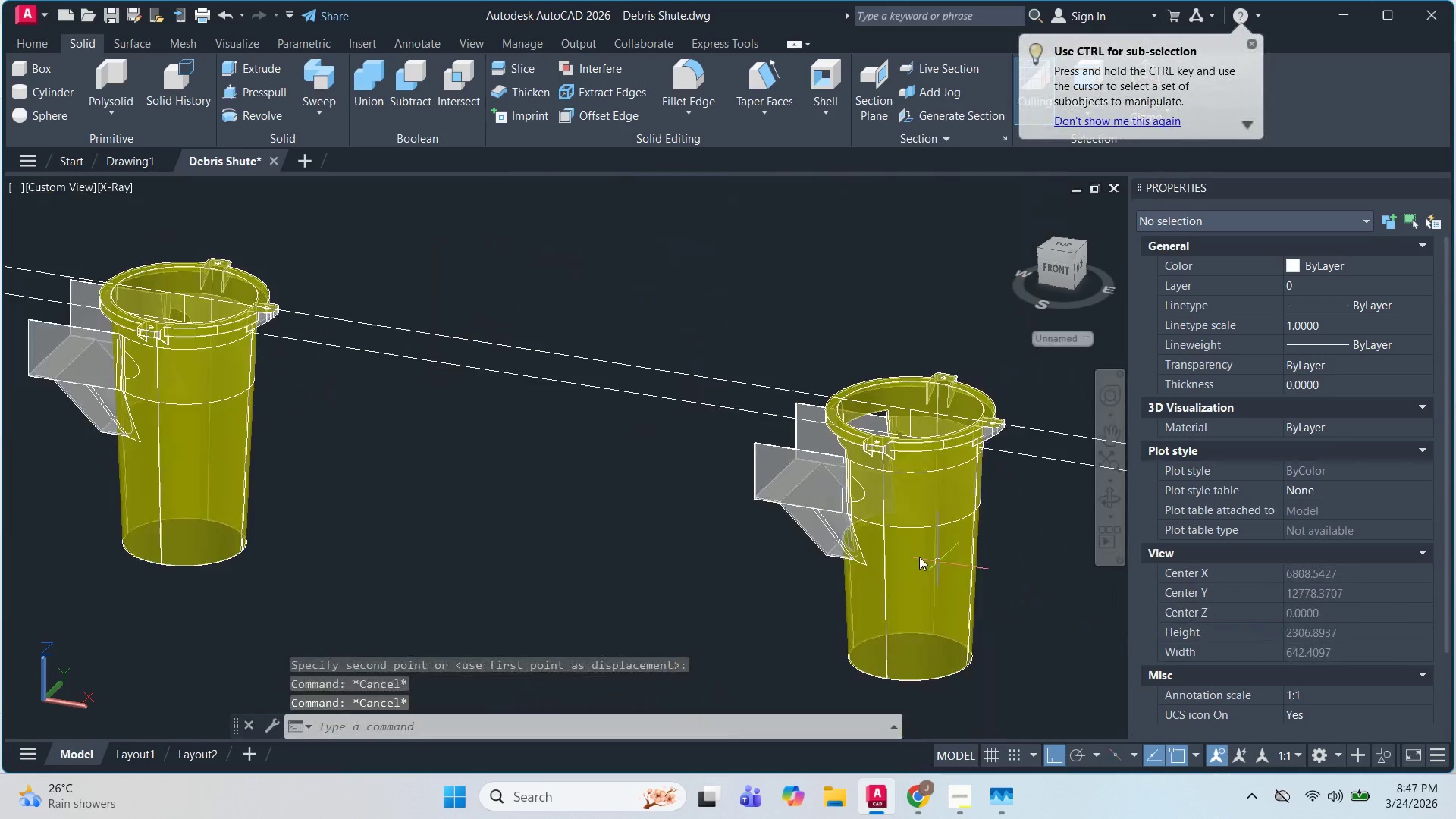 
left_click([774, 510])
 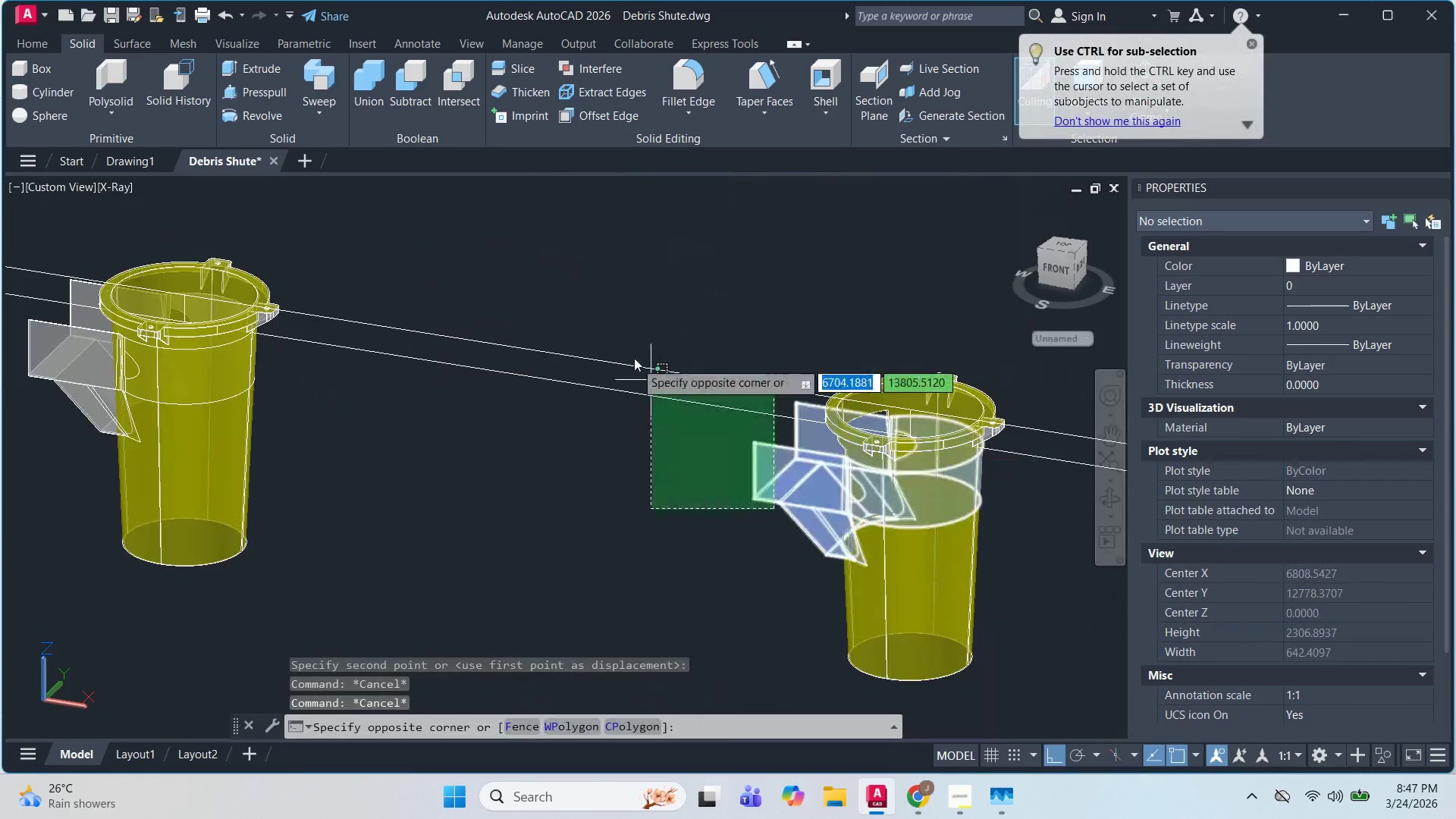 
scroll: coordinate [955, 570], scroll_direction: down, amount: 2.0
 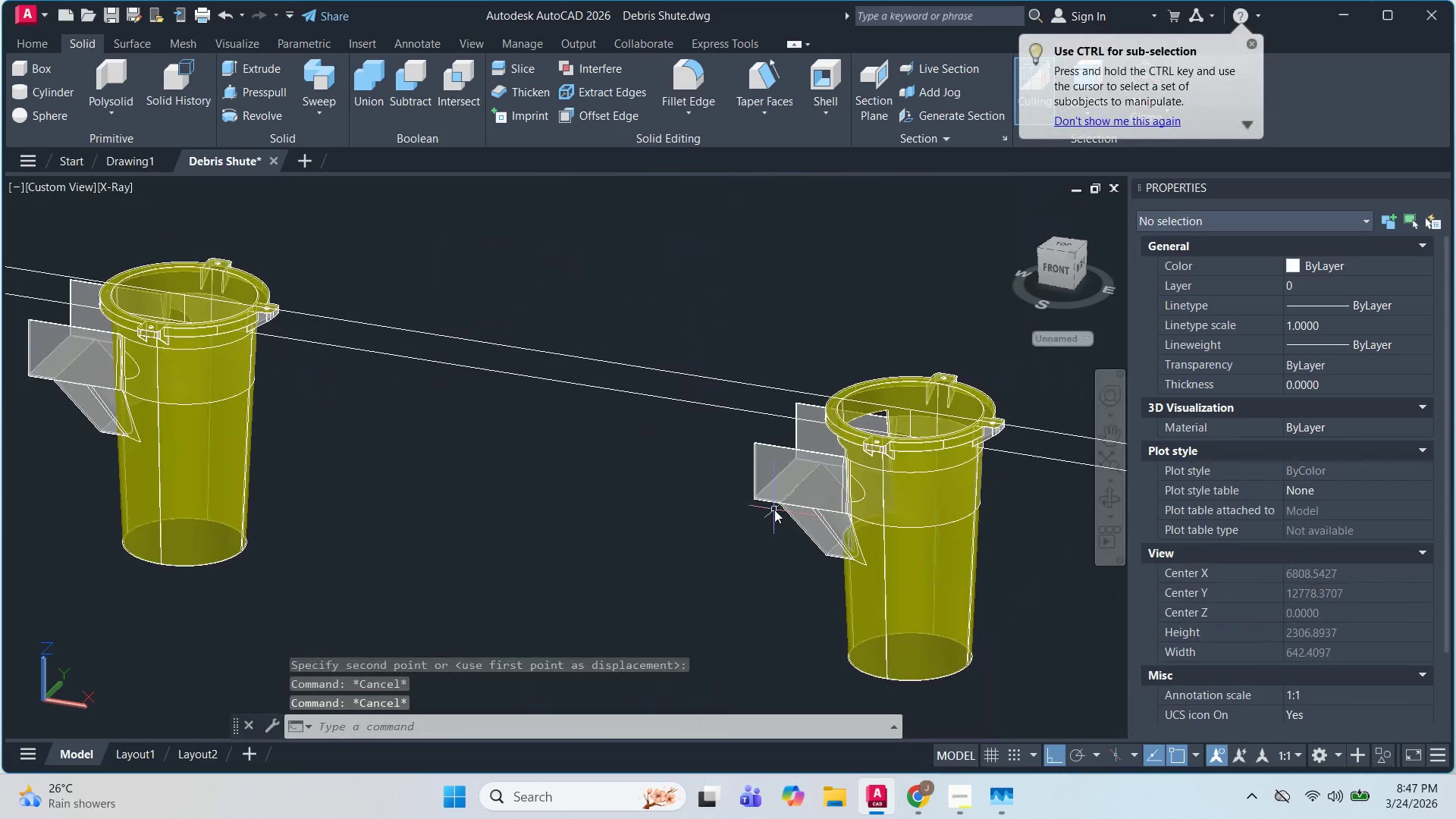 
key(Escape)
 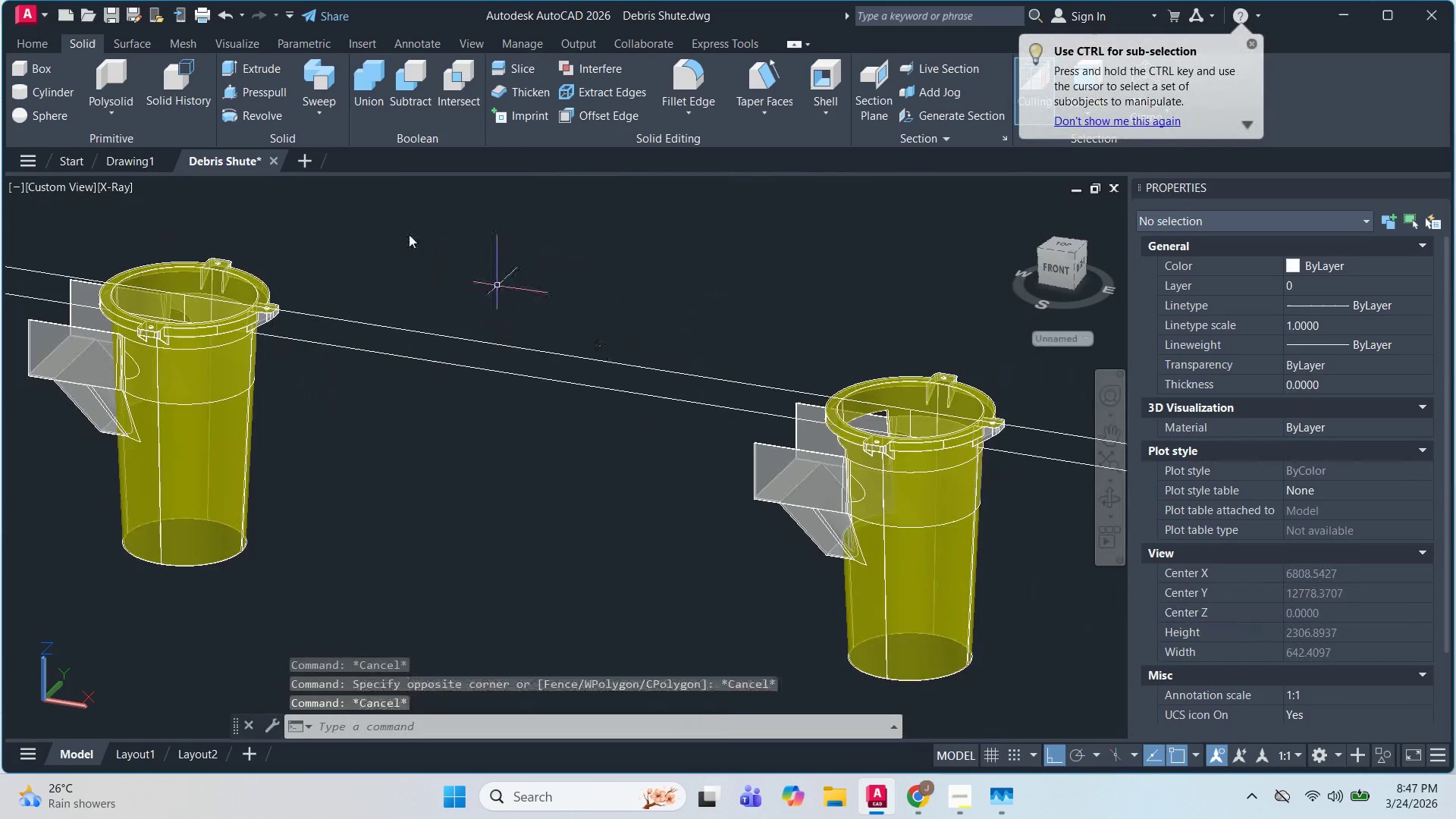 
key(Escape)
 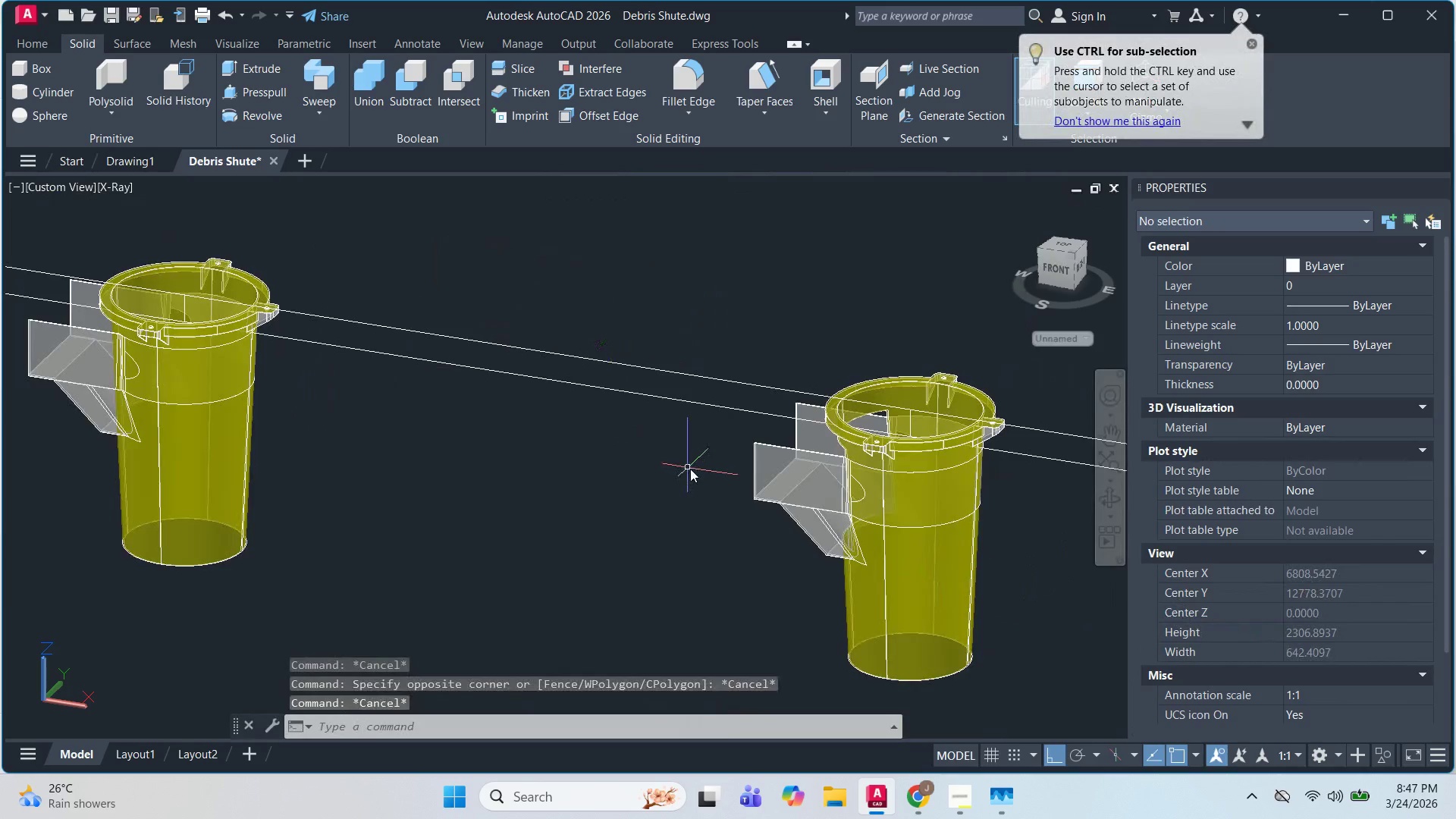 
left_click([791, 507])
 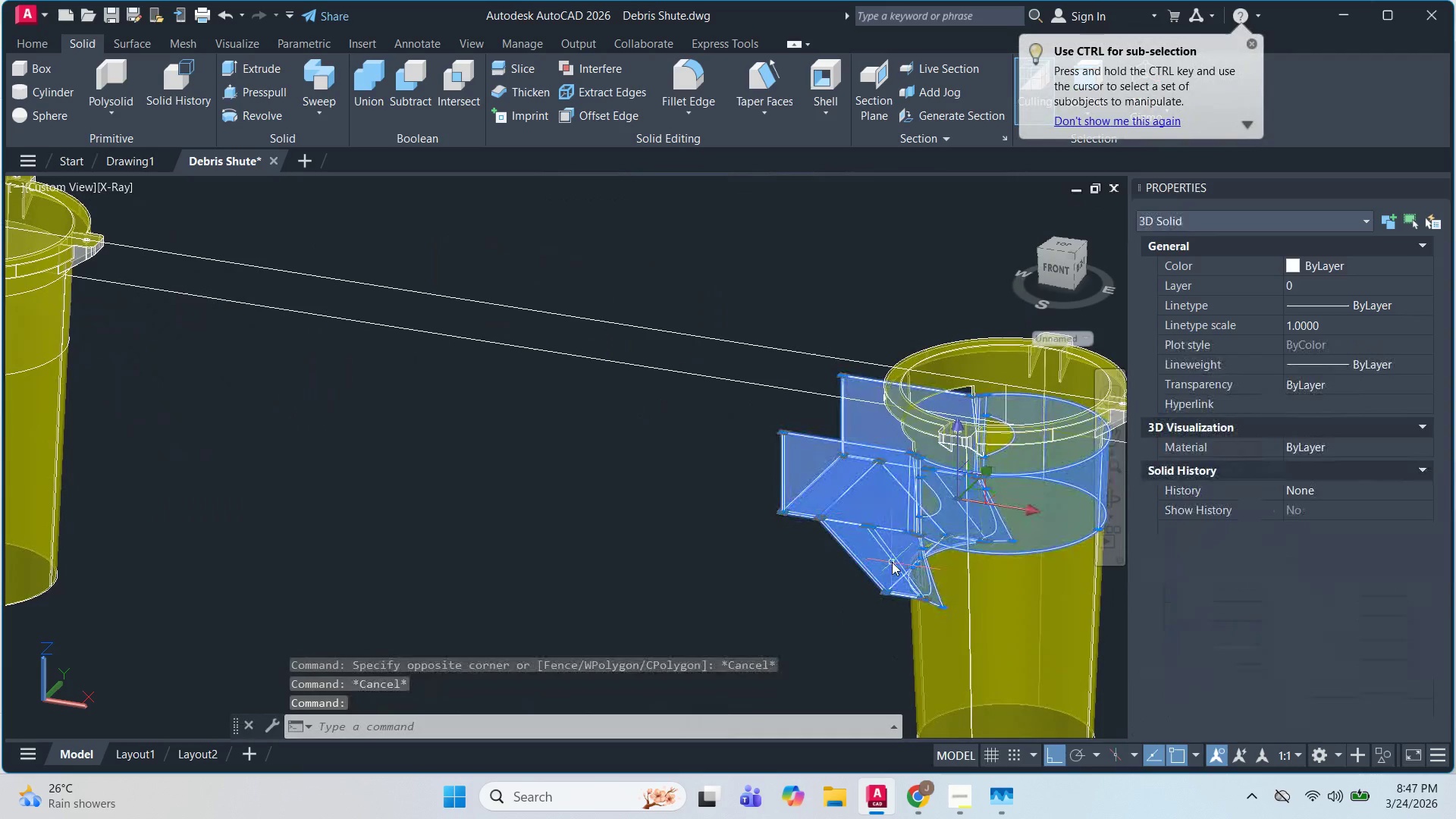 
scroll: coordinate [688, 468], scroll_direction: up, amount: 1.0
 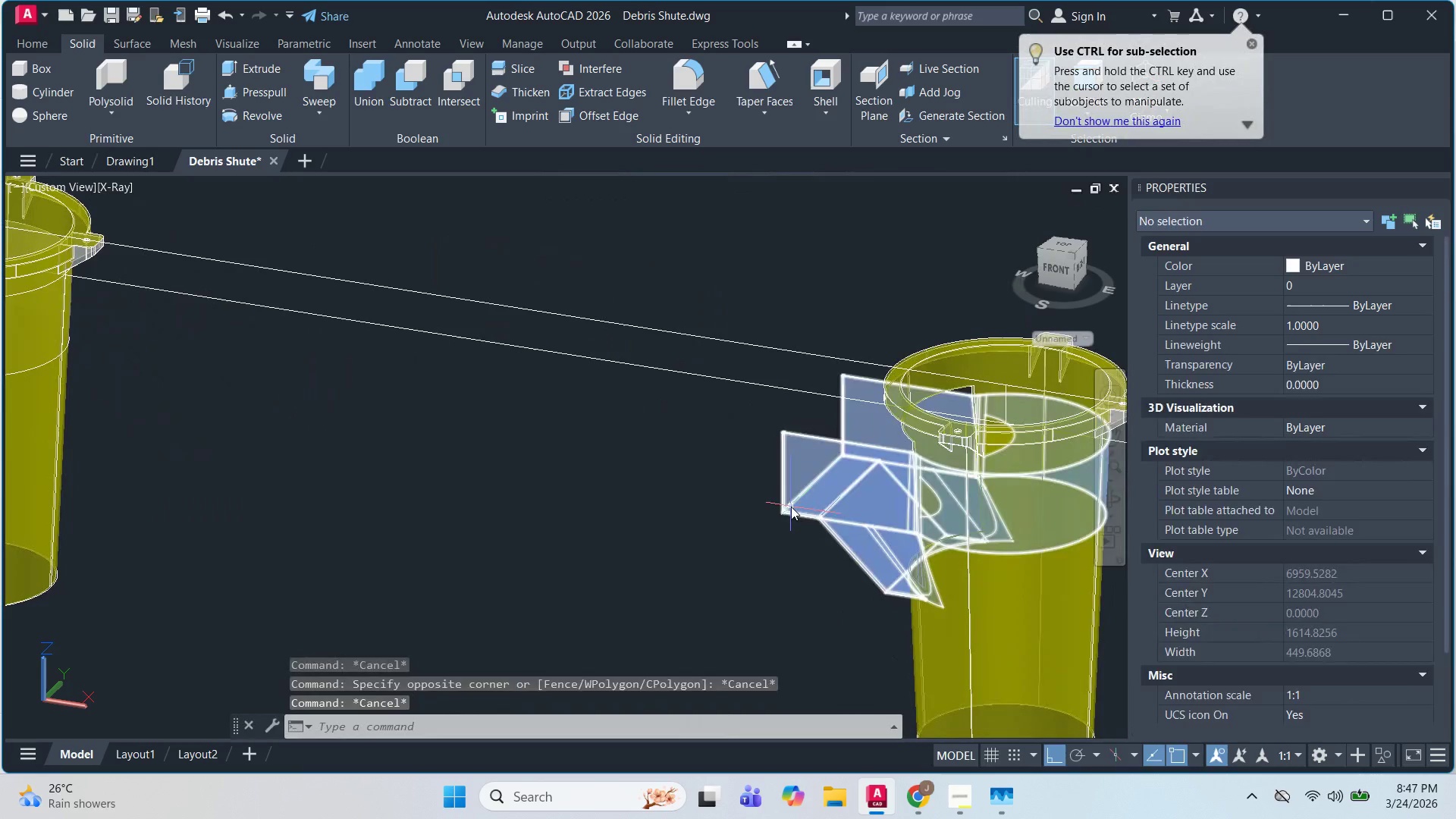 
key(Escape)
 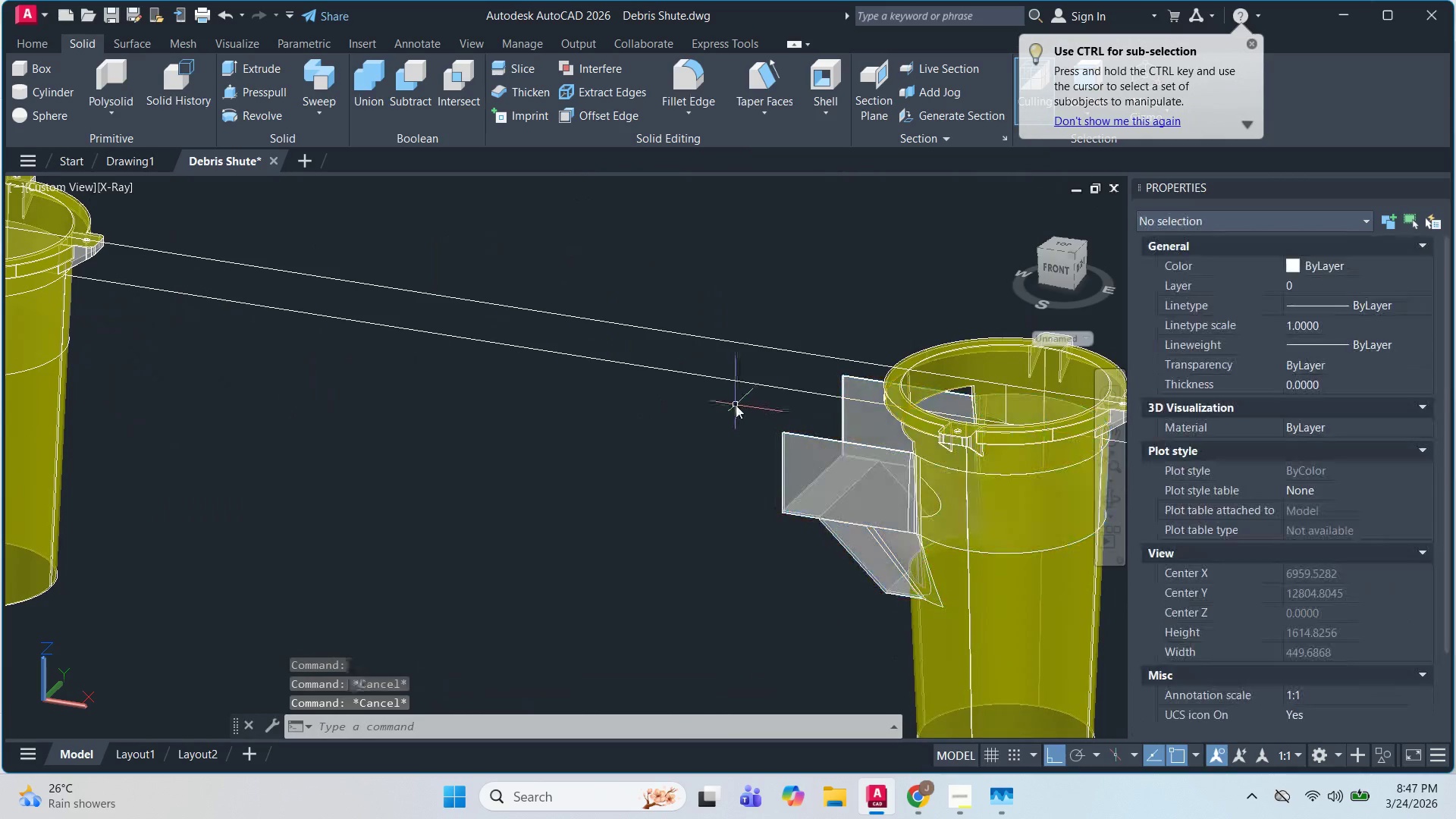 
key(Escape)
 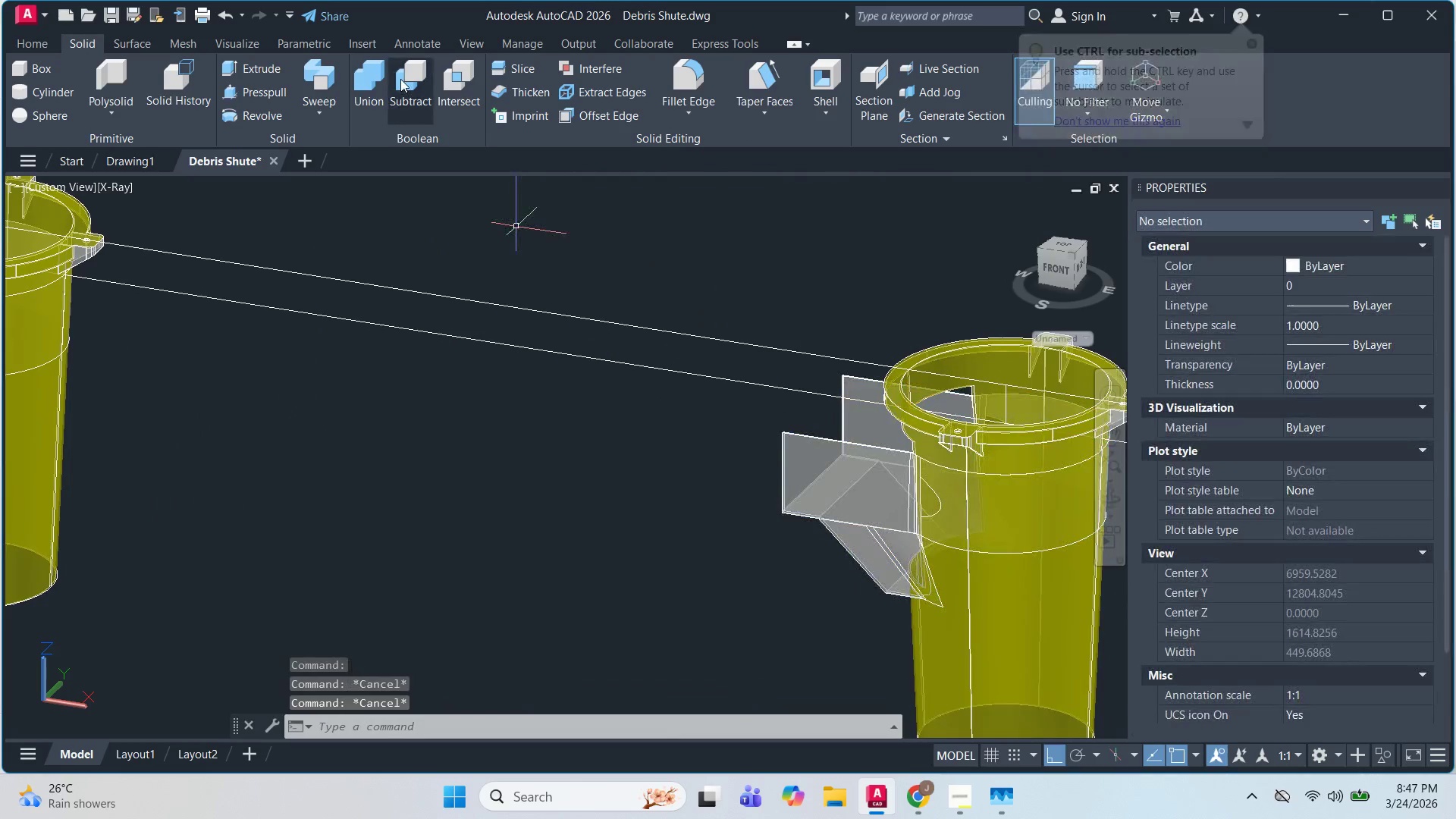 
left_click([400, 79])
 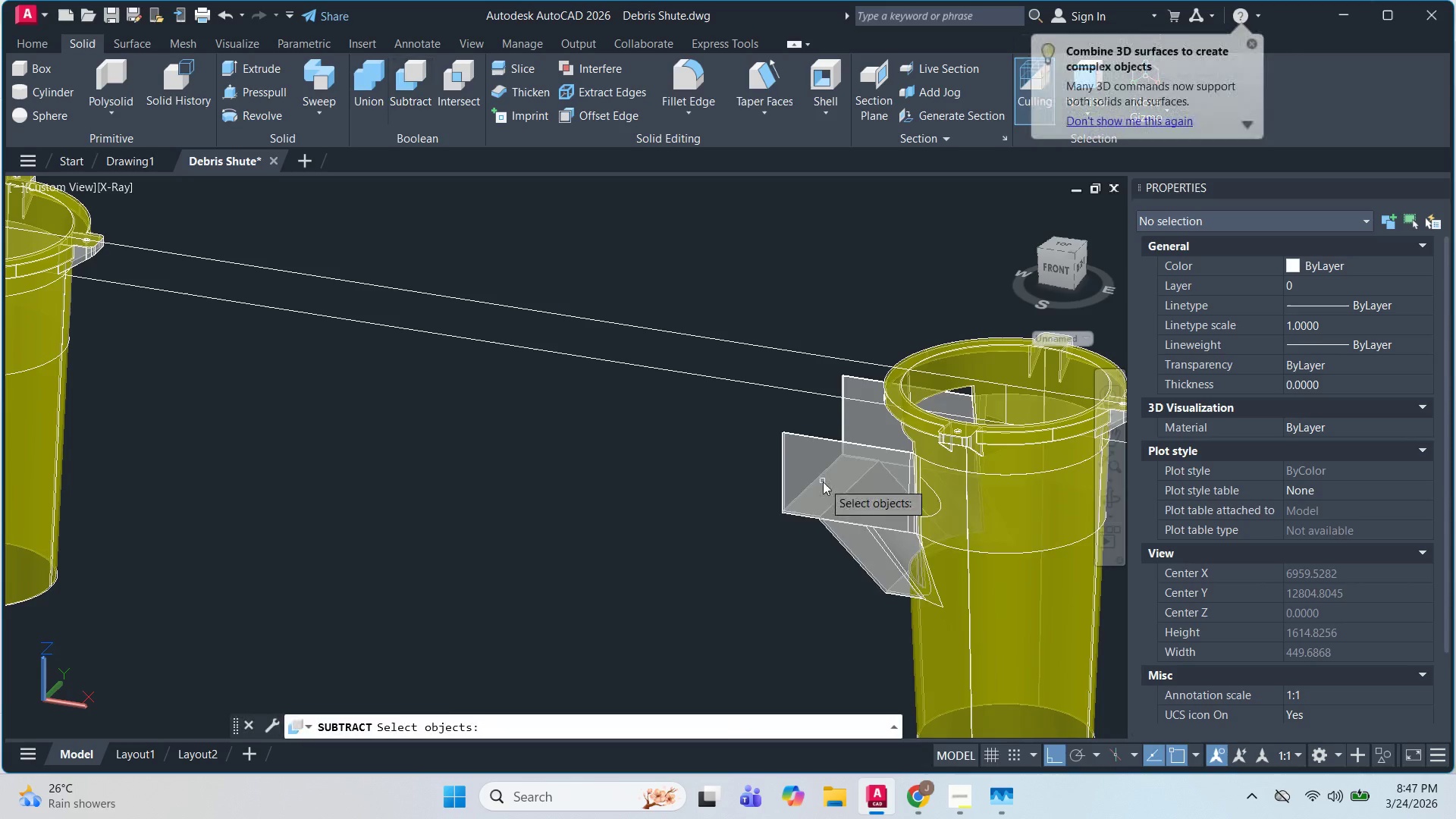 
left_click([823, 482])
 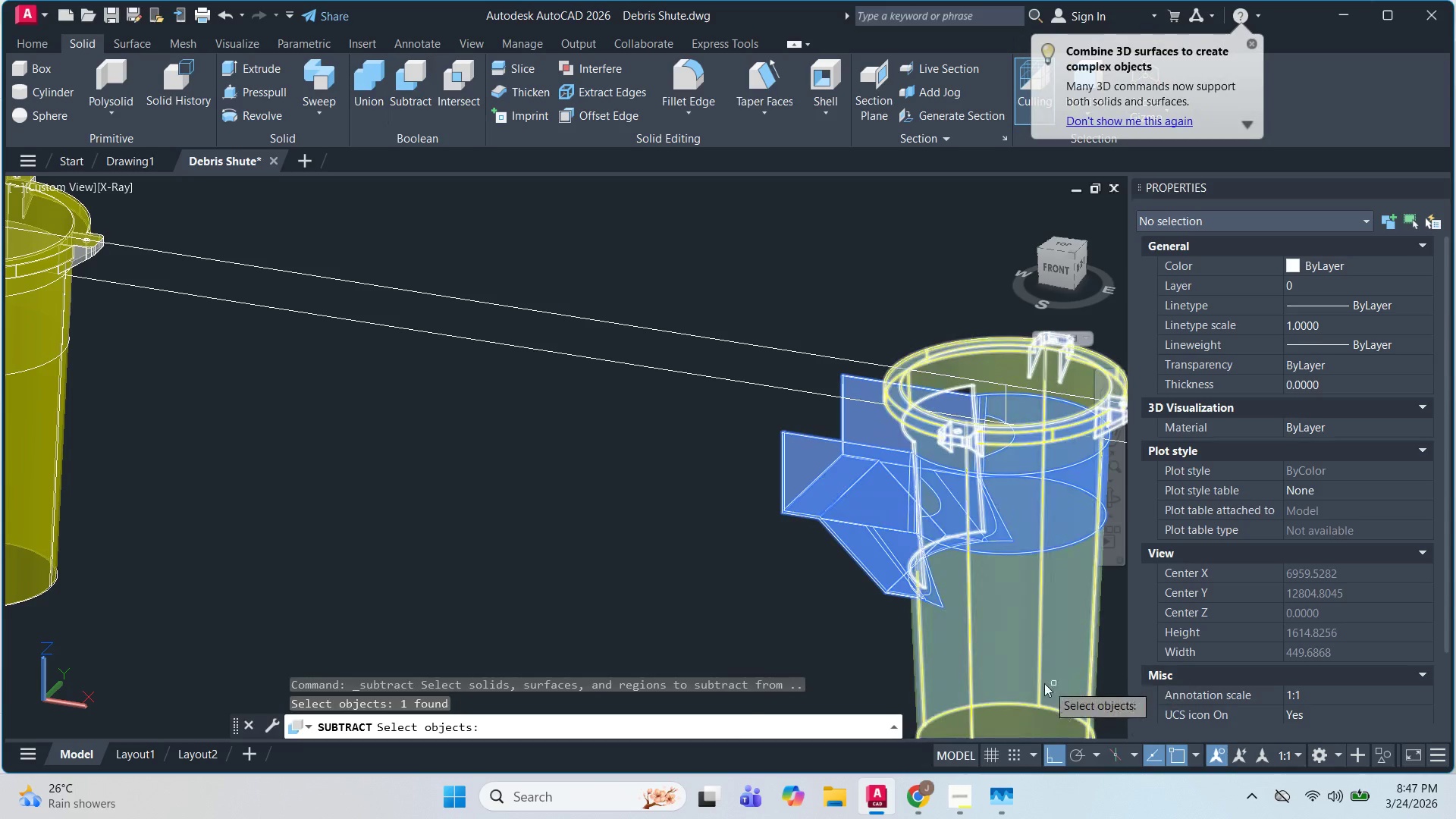 
key(Space)
 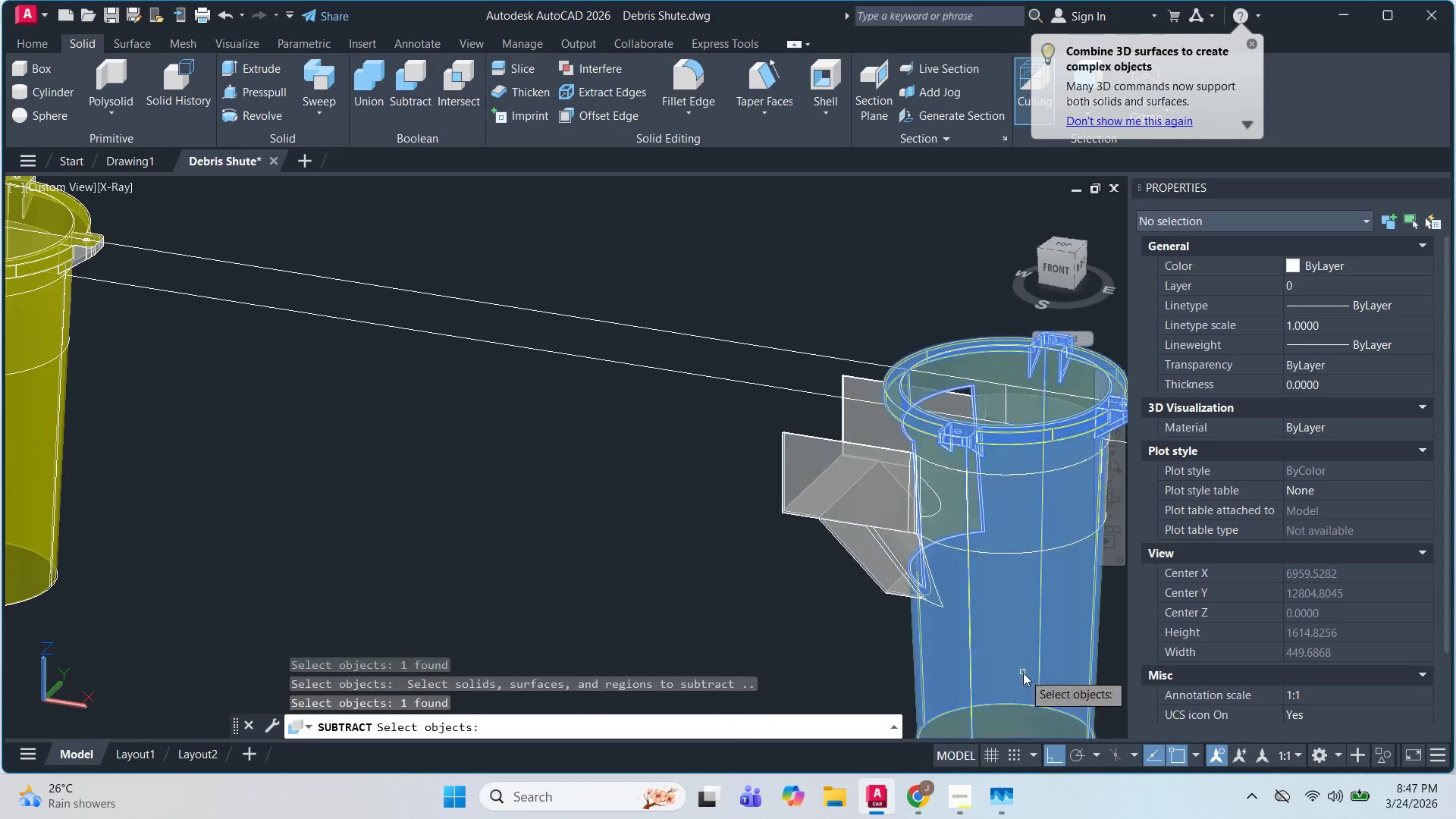 
left_click([1023, 673])
 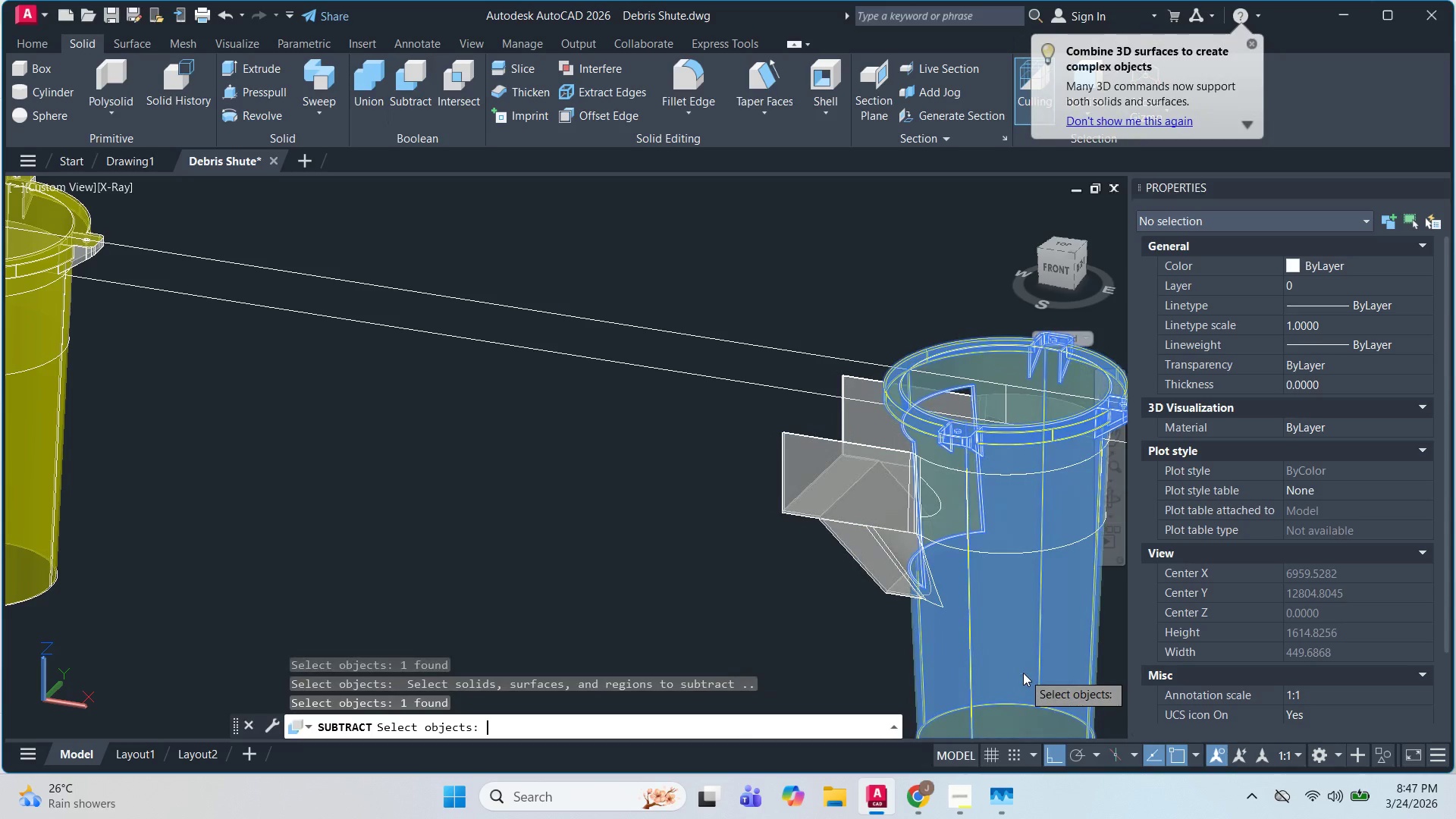 
key(Space)
 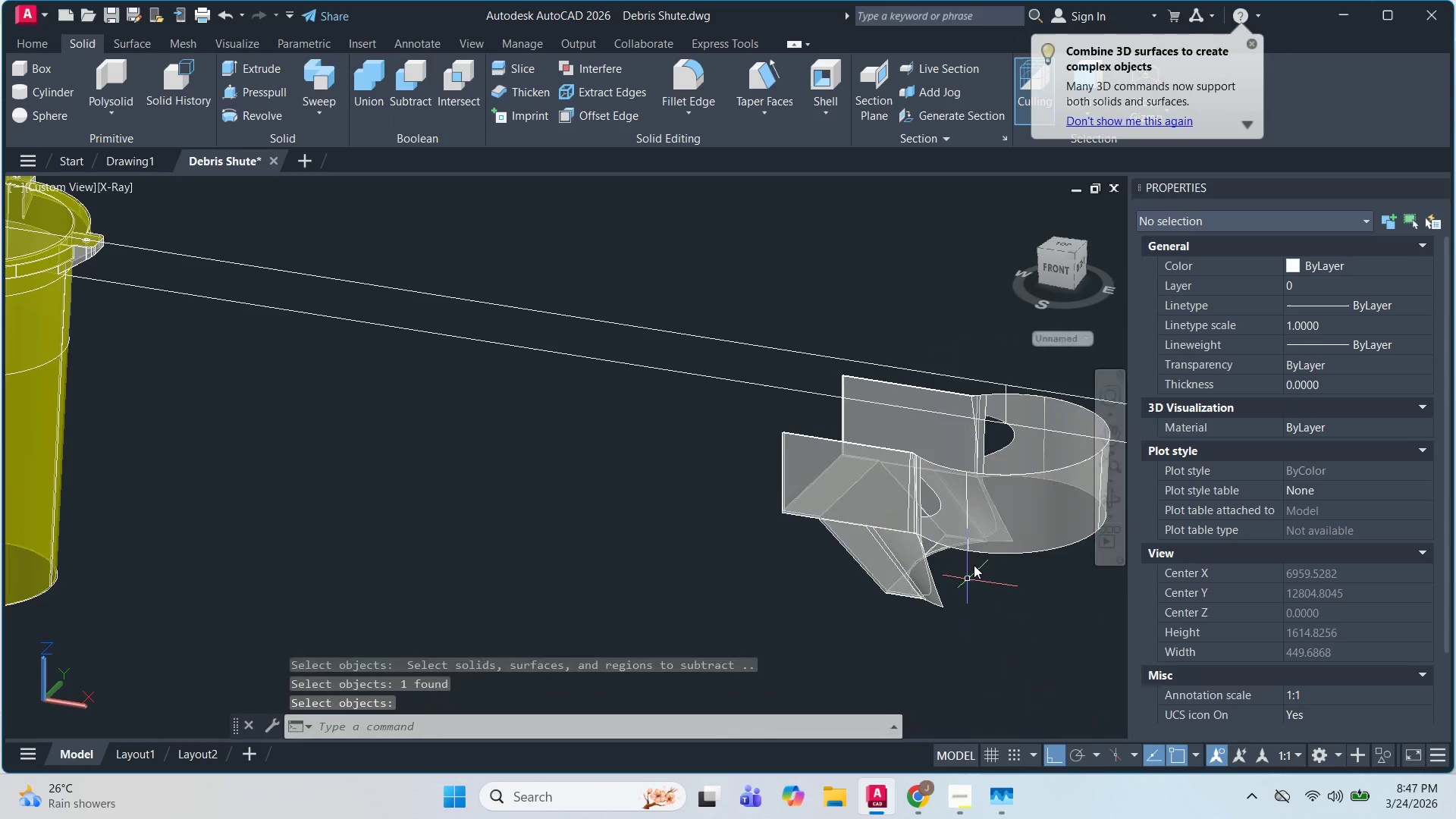 
left_click([989, 544])
 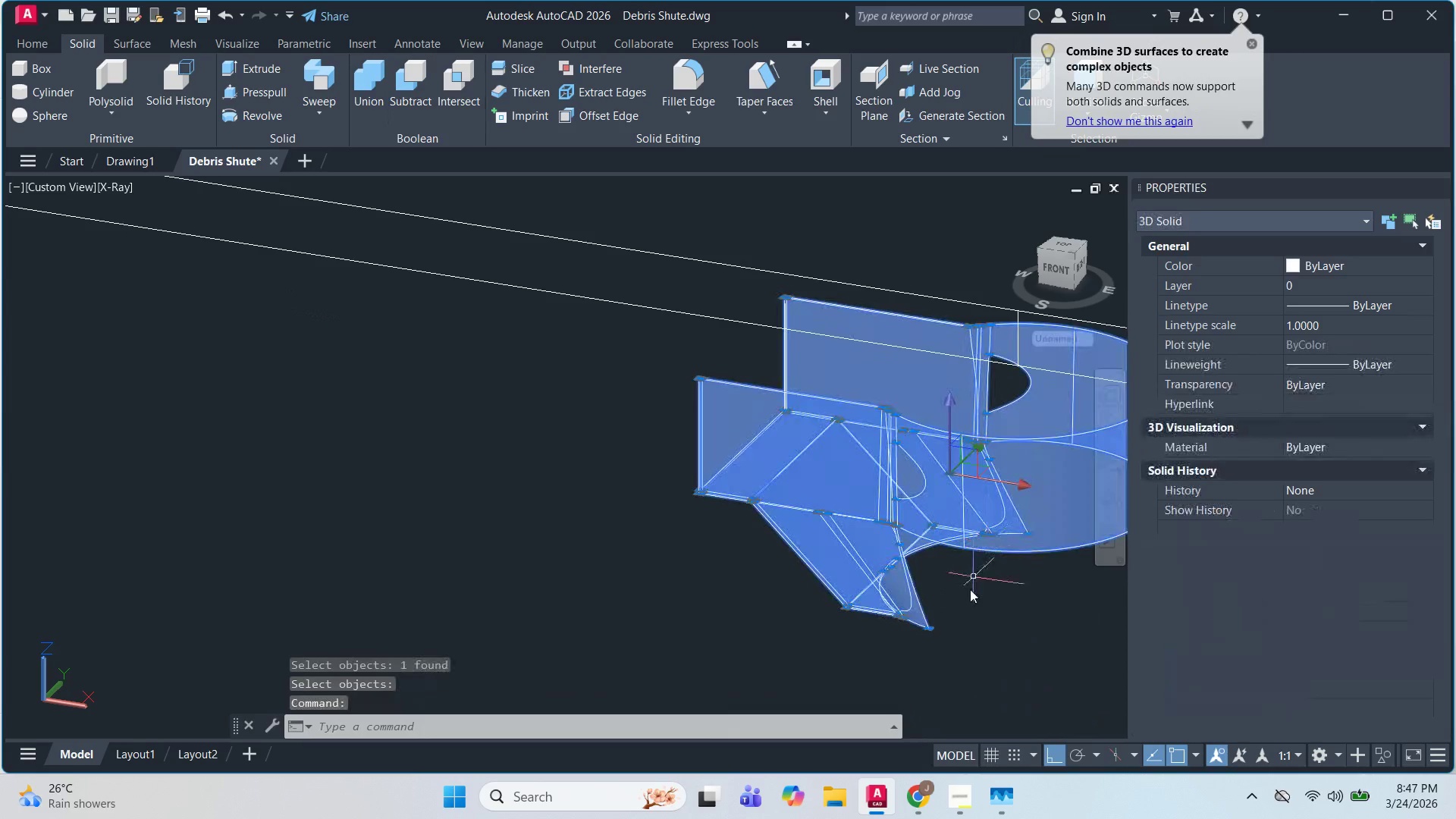 
scroll: coordinate [977, 558], scroll_direction: up, amount: 1.0
 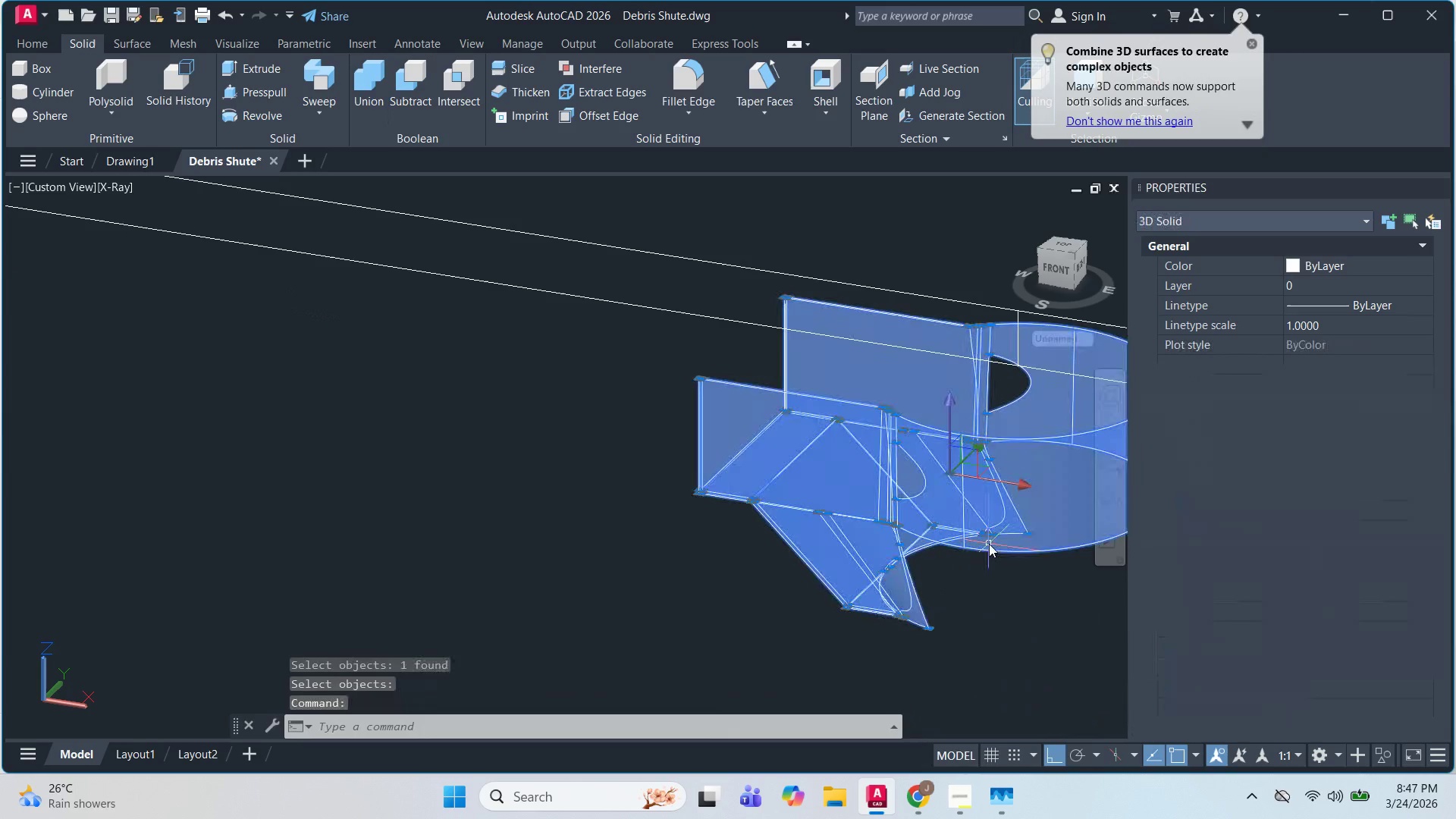 
key(Escape)
 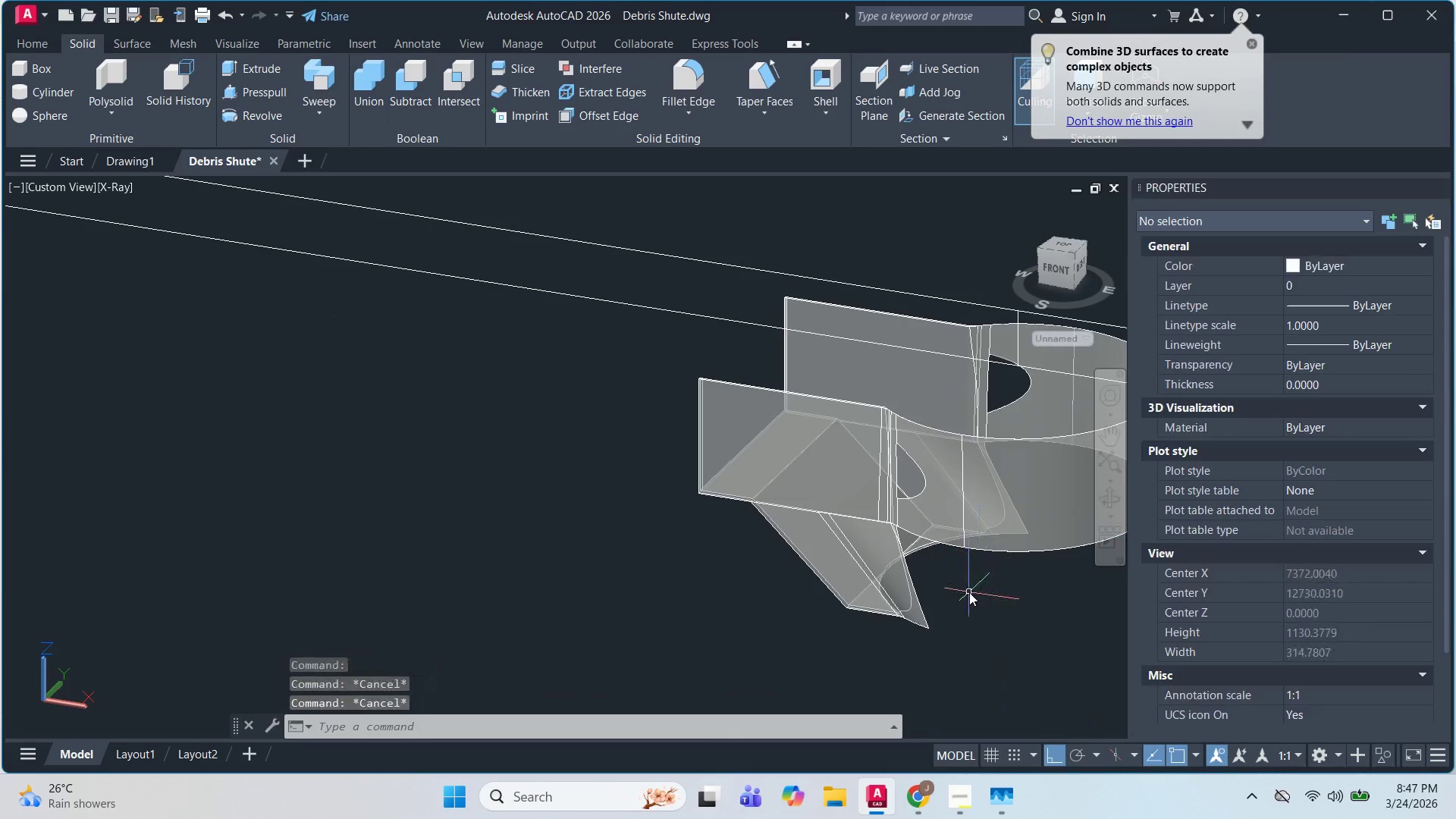 
key(Escape)
 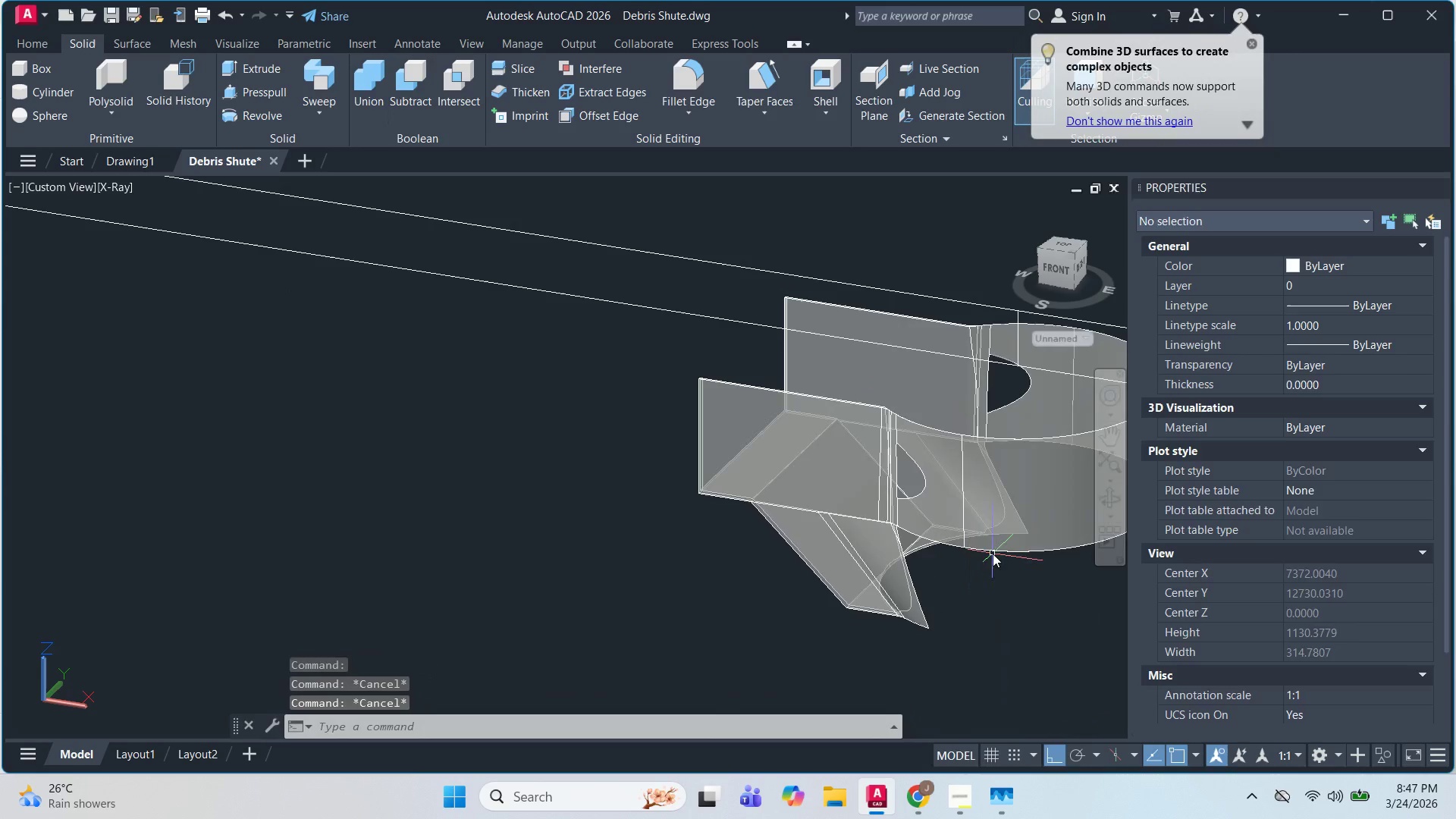 
left_click([993, 554])
 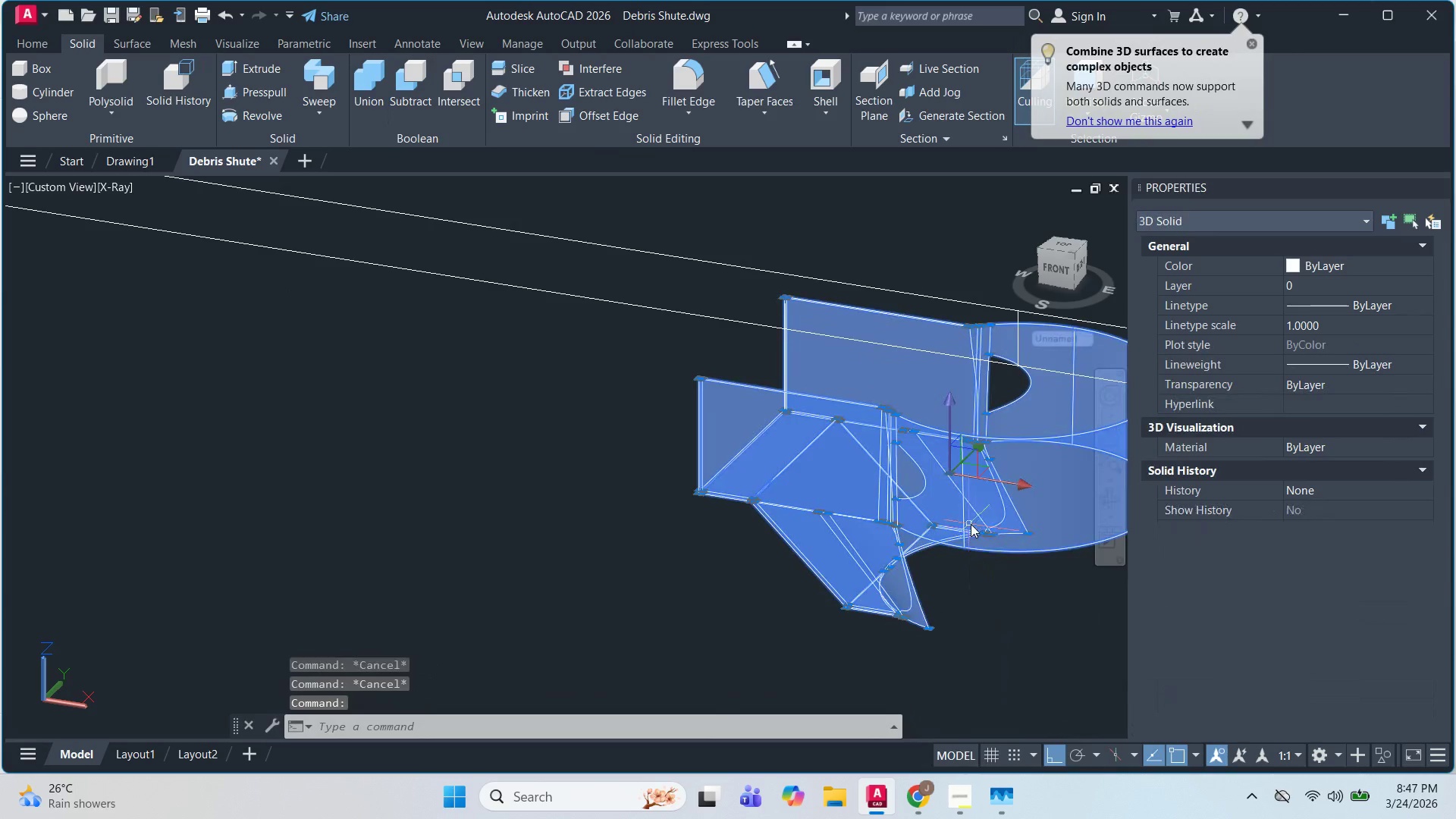 
key(Escape)
 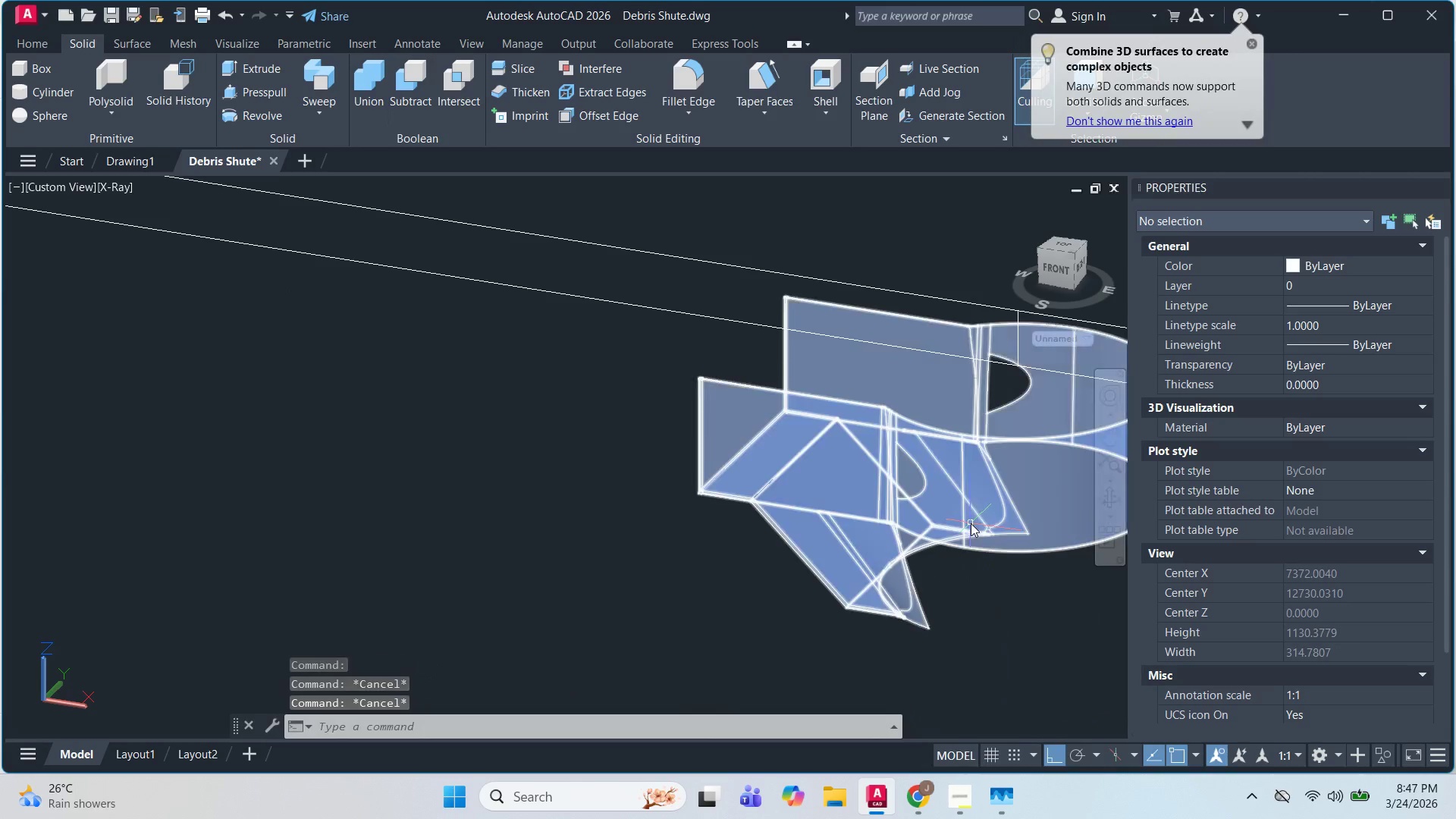 
key(Escape)
 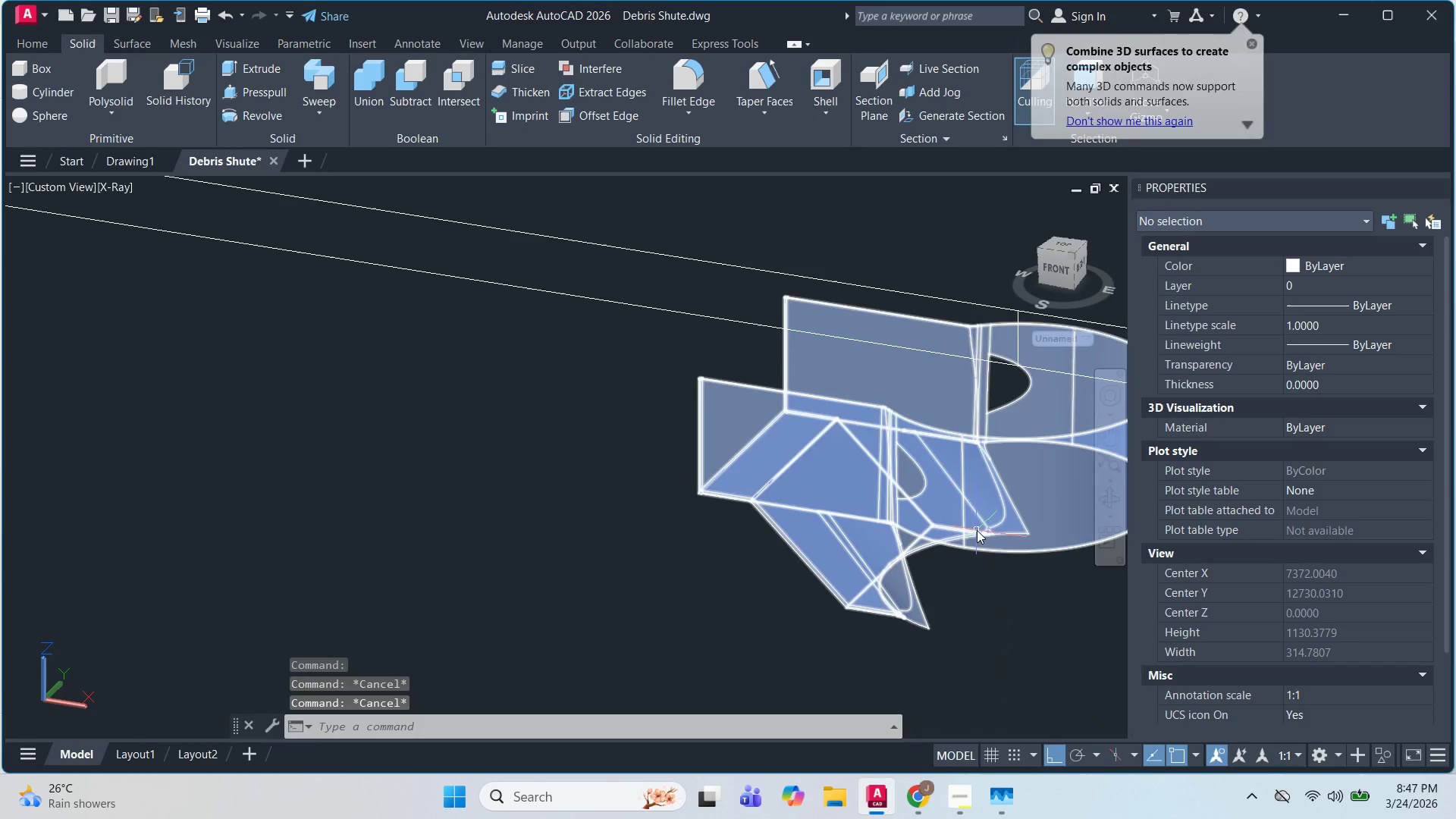 
key(Control+Z)
 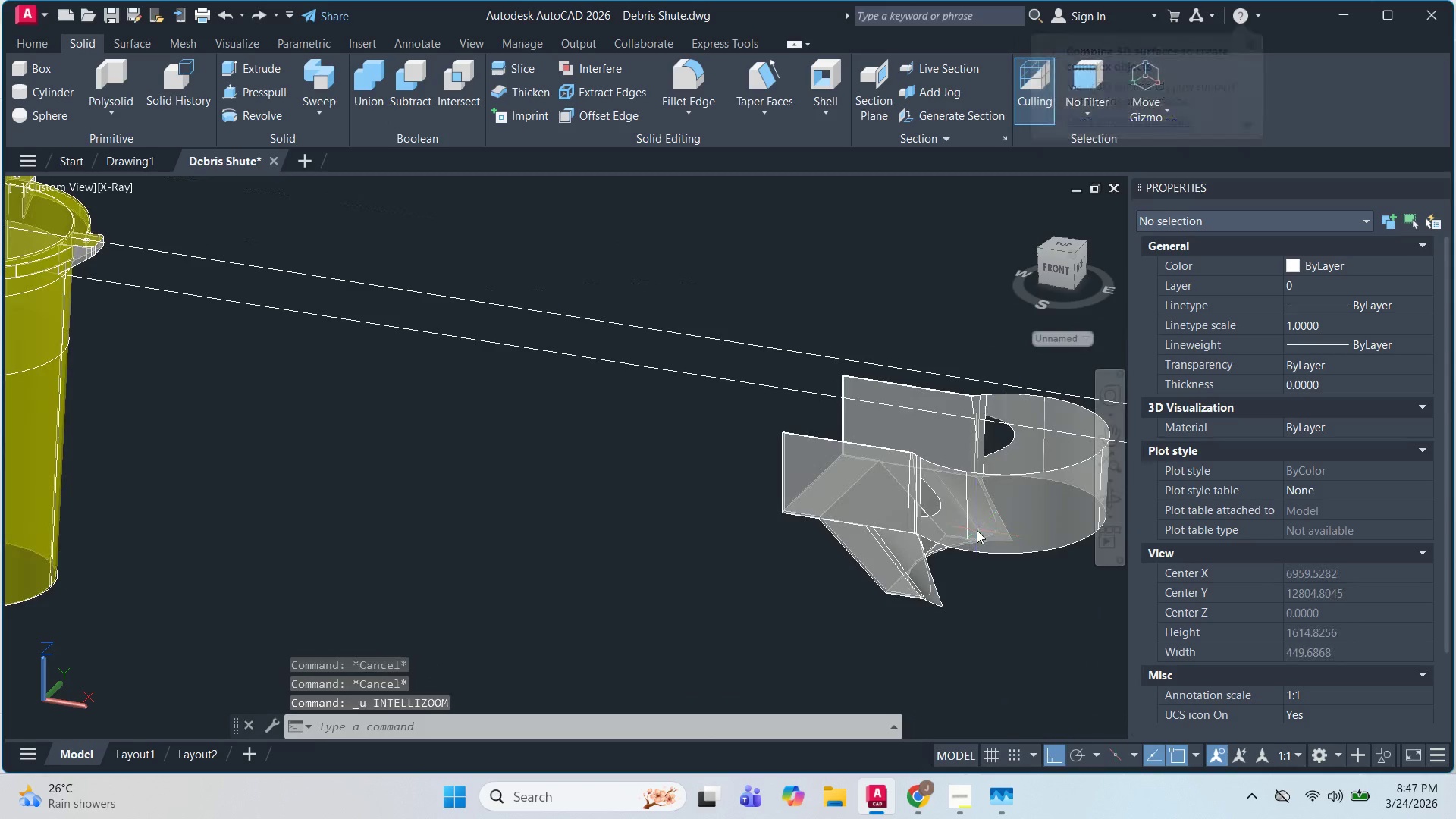 
hold_key(key=Z, duration=8.97)
 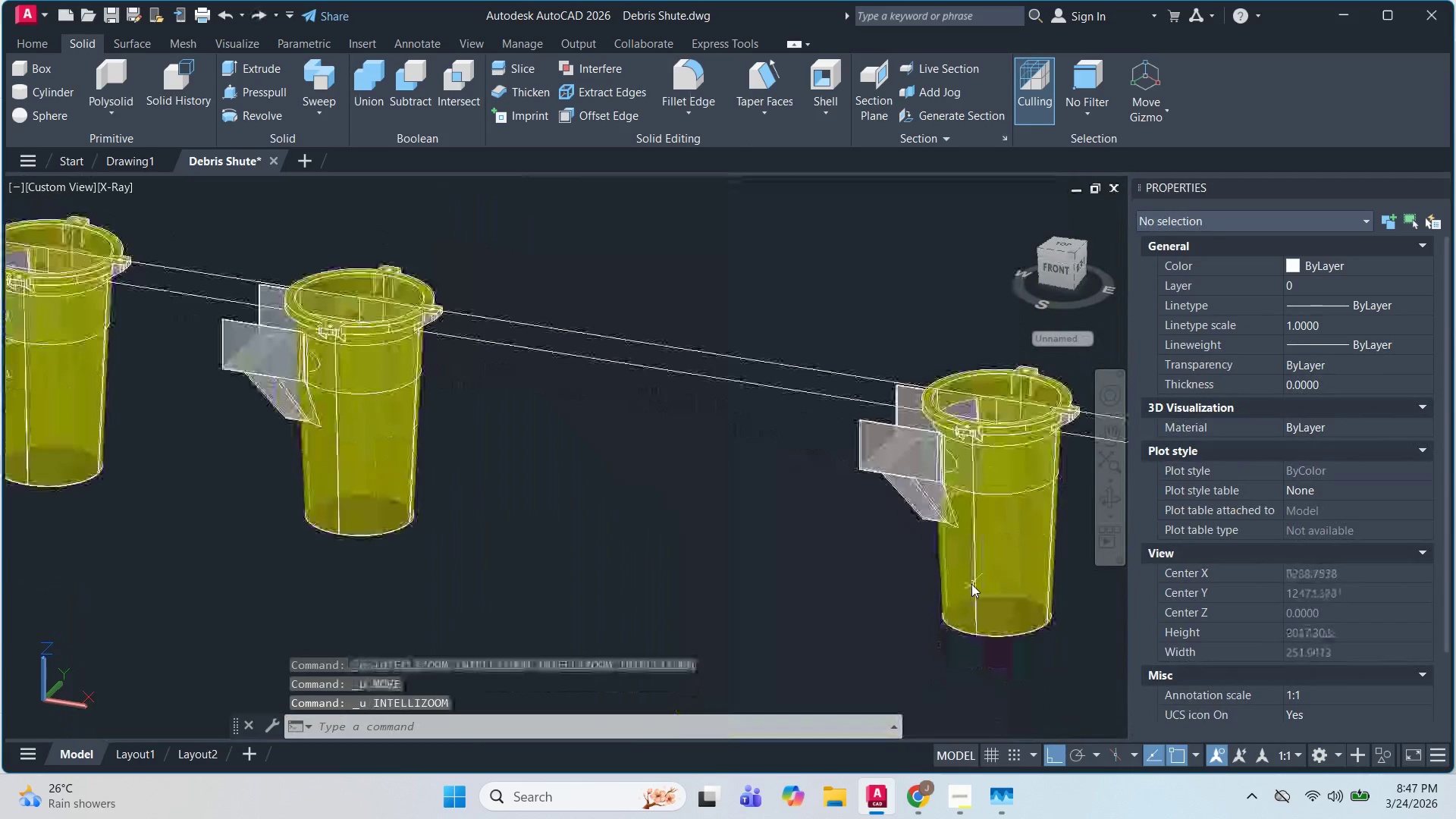 
key(Escape)
 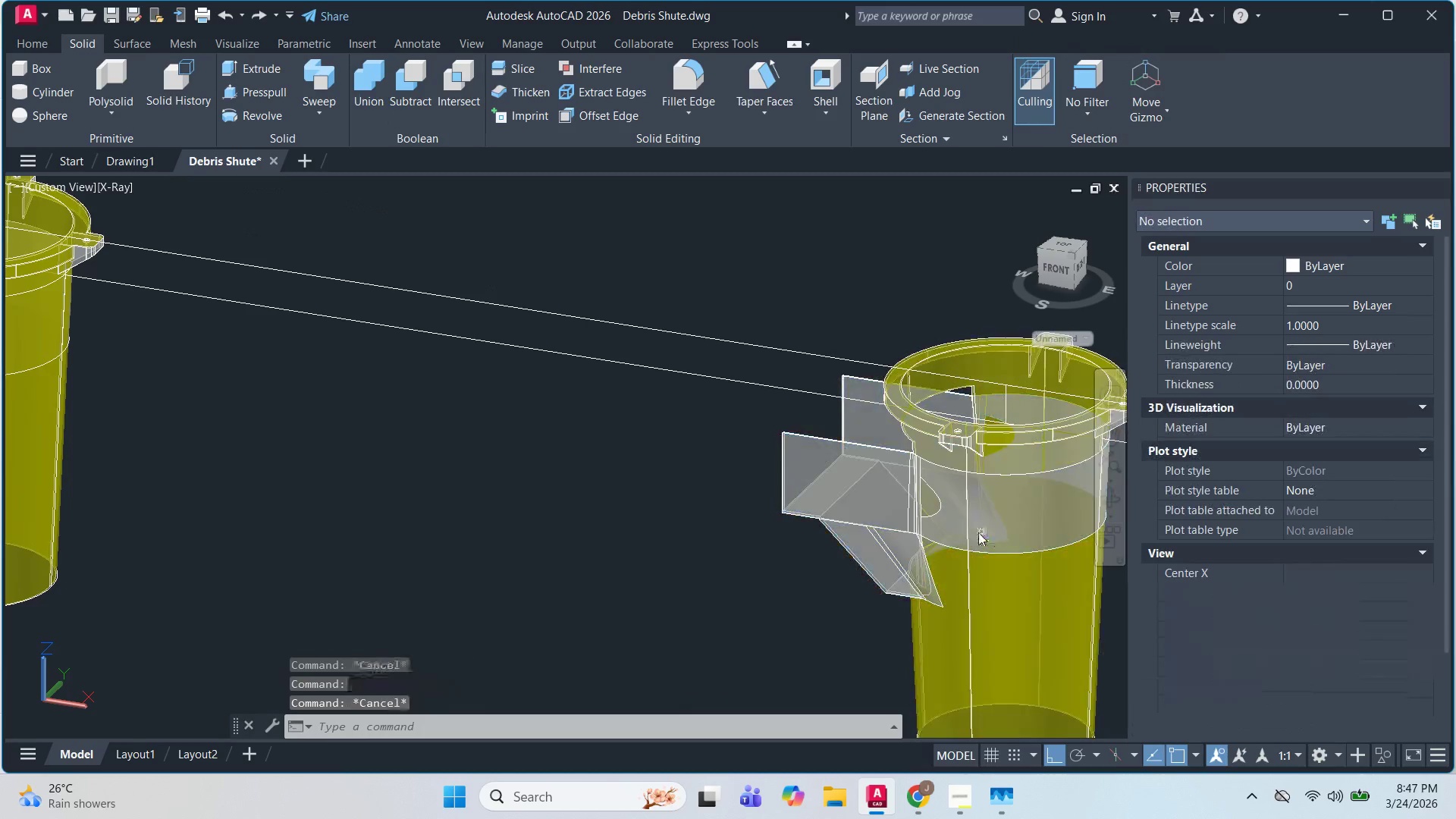 
key(Escape)
 